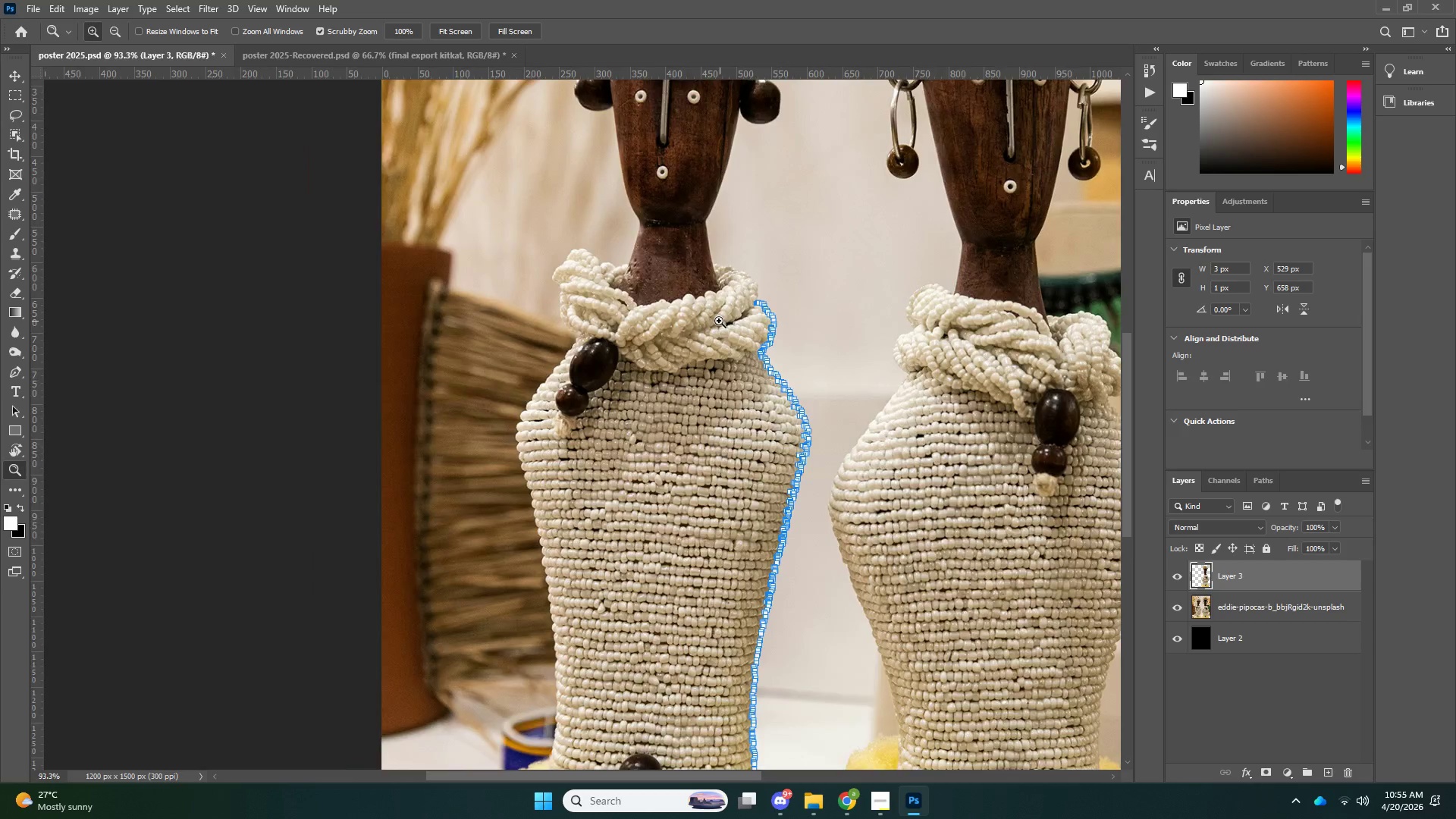 
left_click_drag(start_coordinate=[709, 325], to_coordinate=[676, 331])
 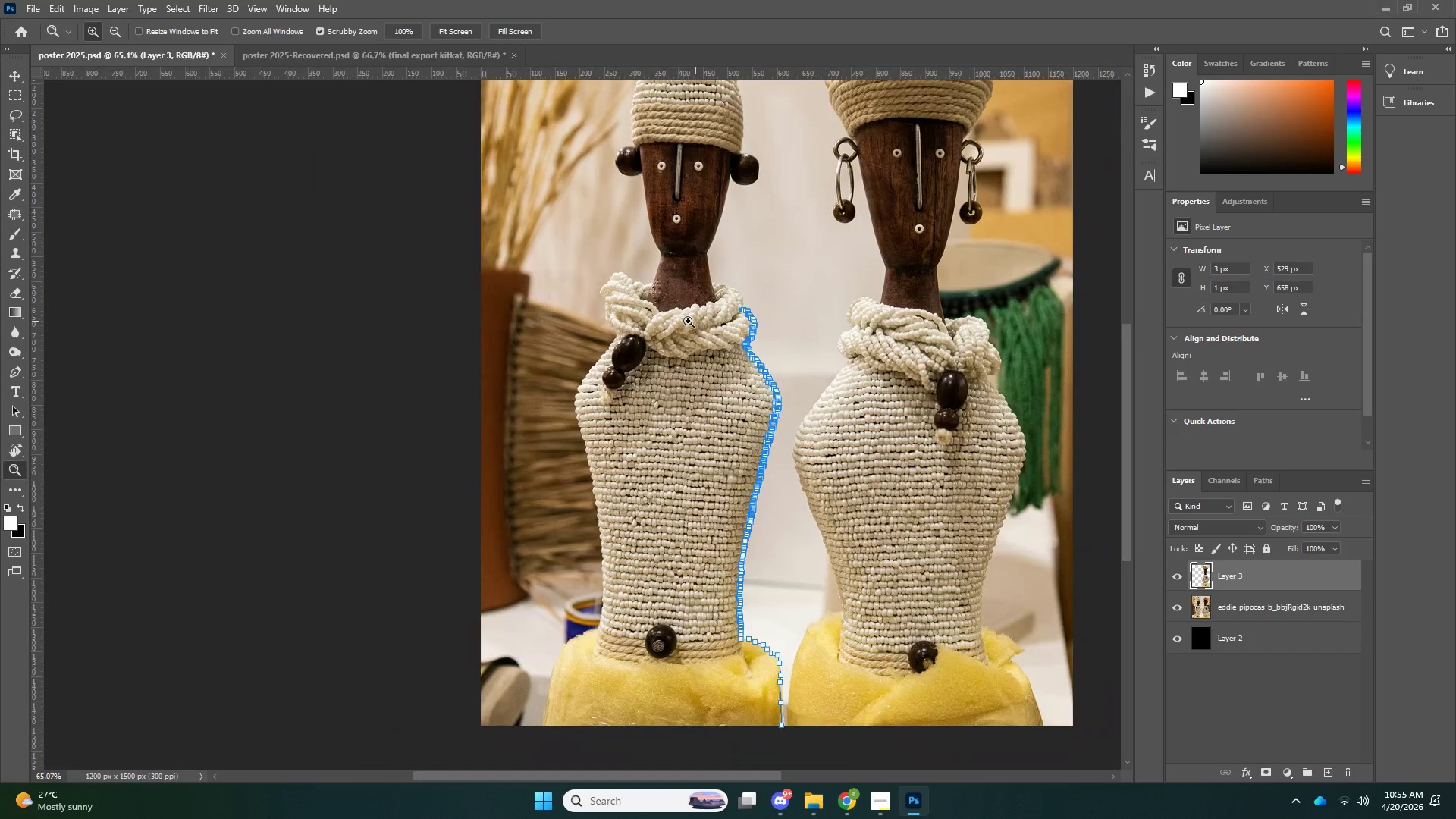 
left_click_drag(start_coordinate=[667, 325], to_coordinate=[640, 329])
 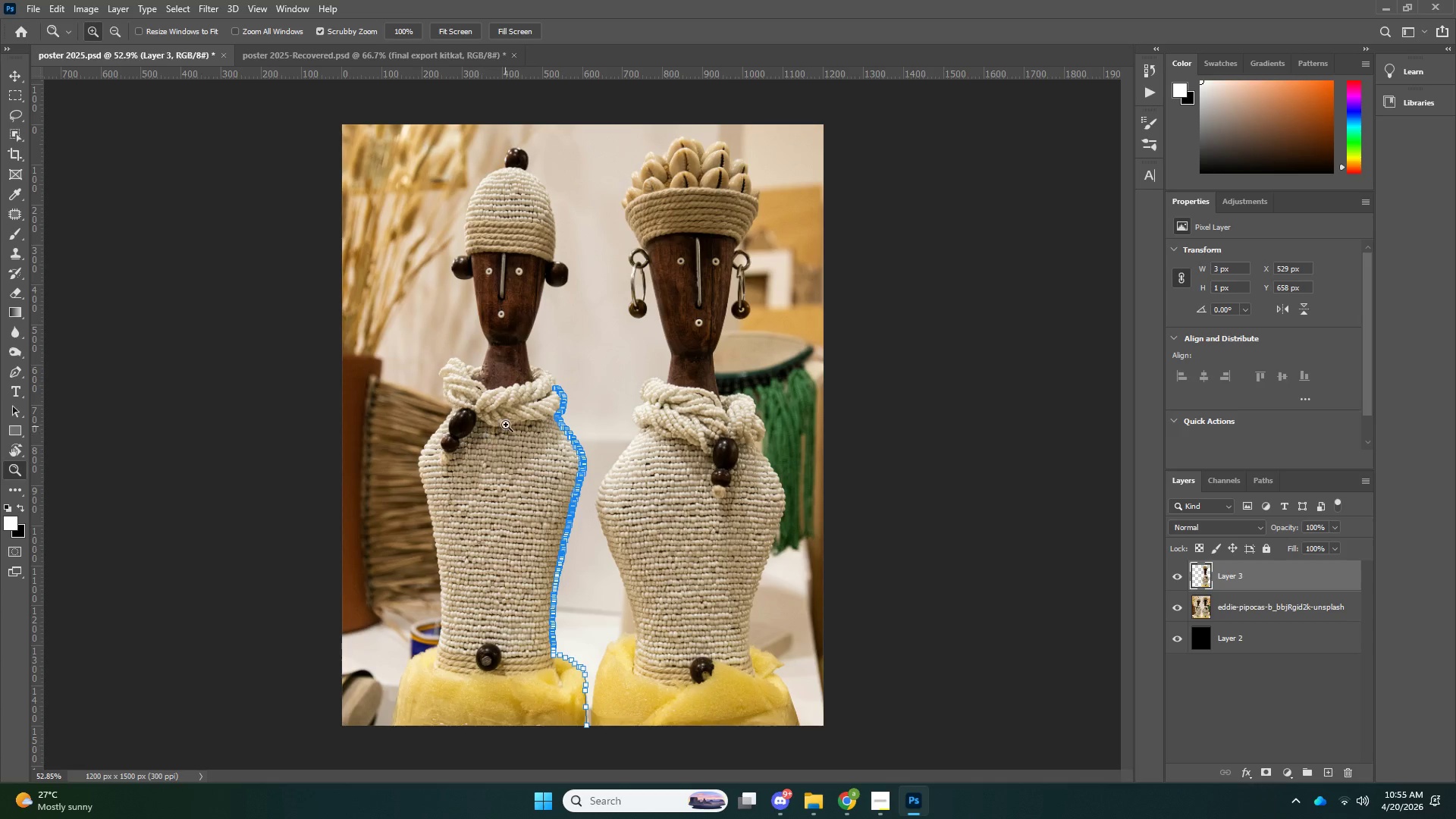 
left_click_drag(start_coordinate=[472, 371], to_coordinate=[519, 362])
 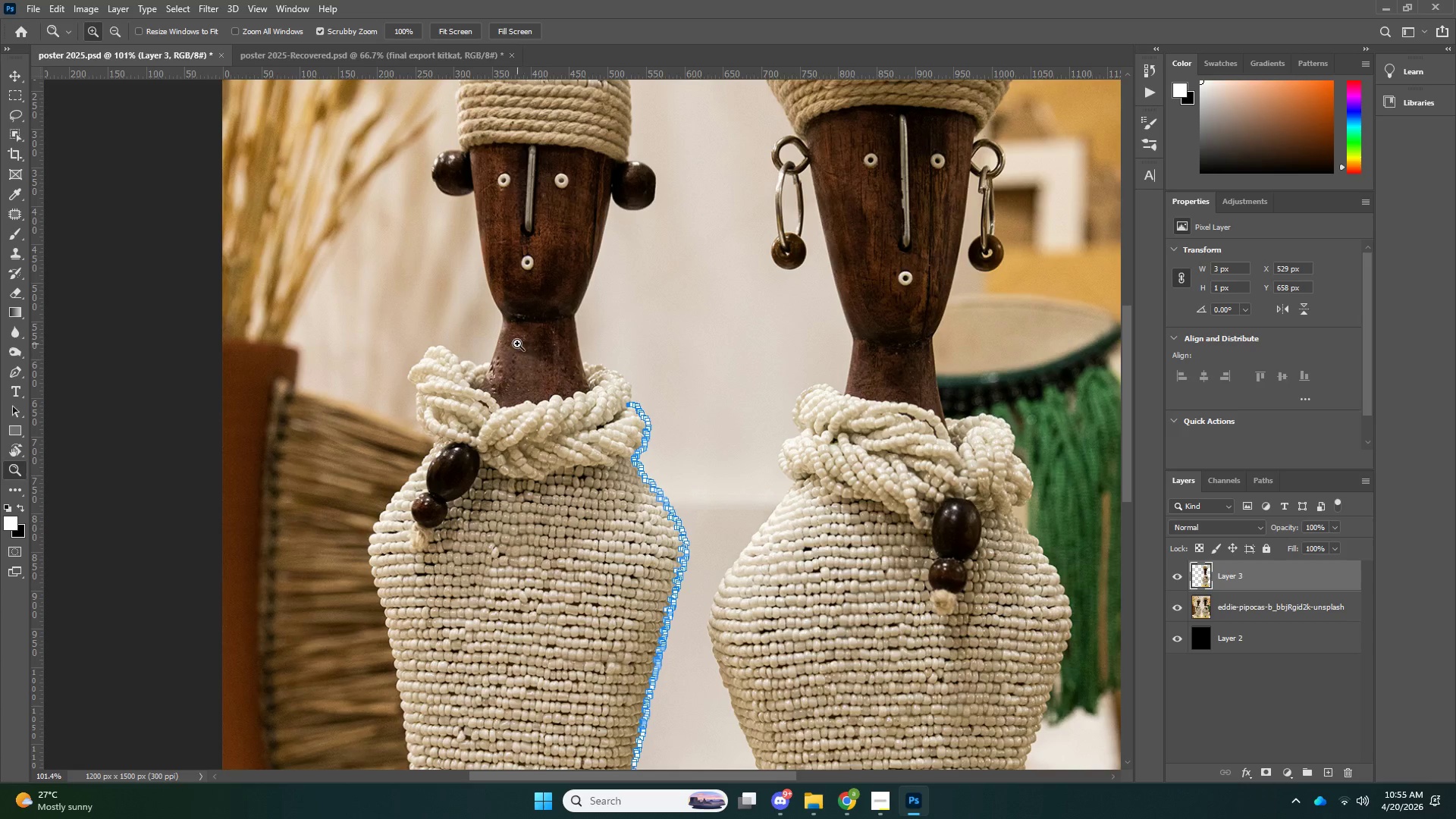 
left_click_drag(start_coordinate=[521, 344], to_coordinate=[573, 348])
 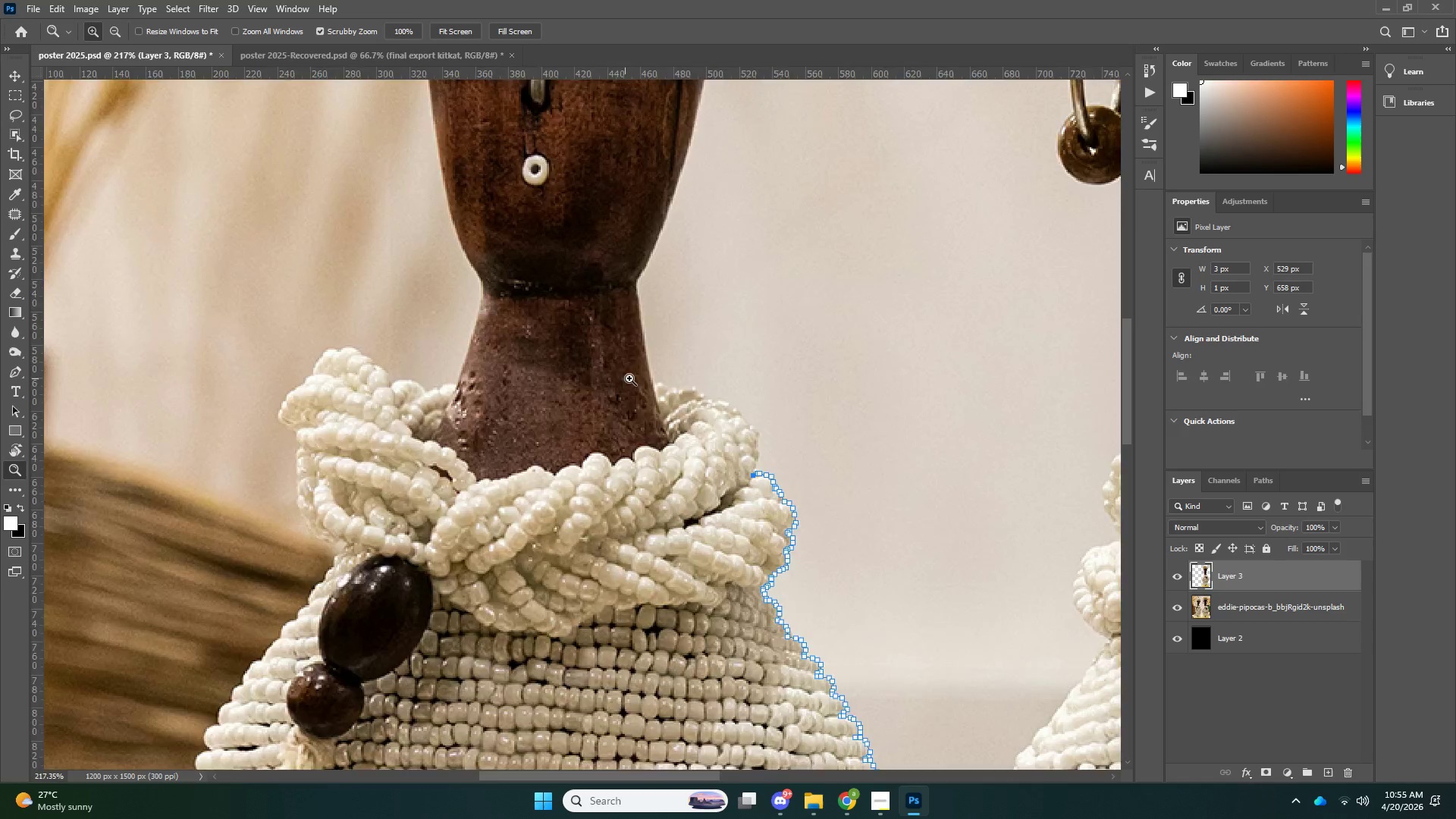 
left_click_drag(start_coordinate=[632, 378], to_coordinate=[670, 372])
 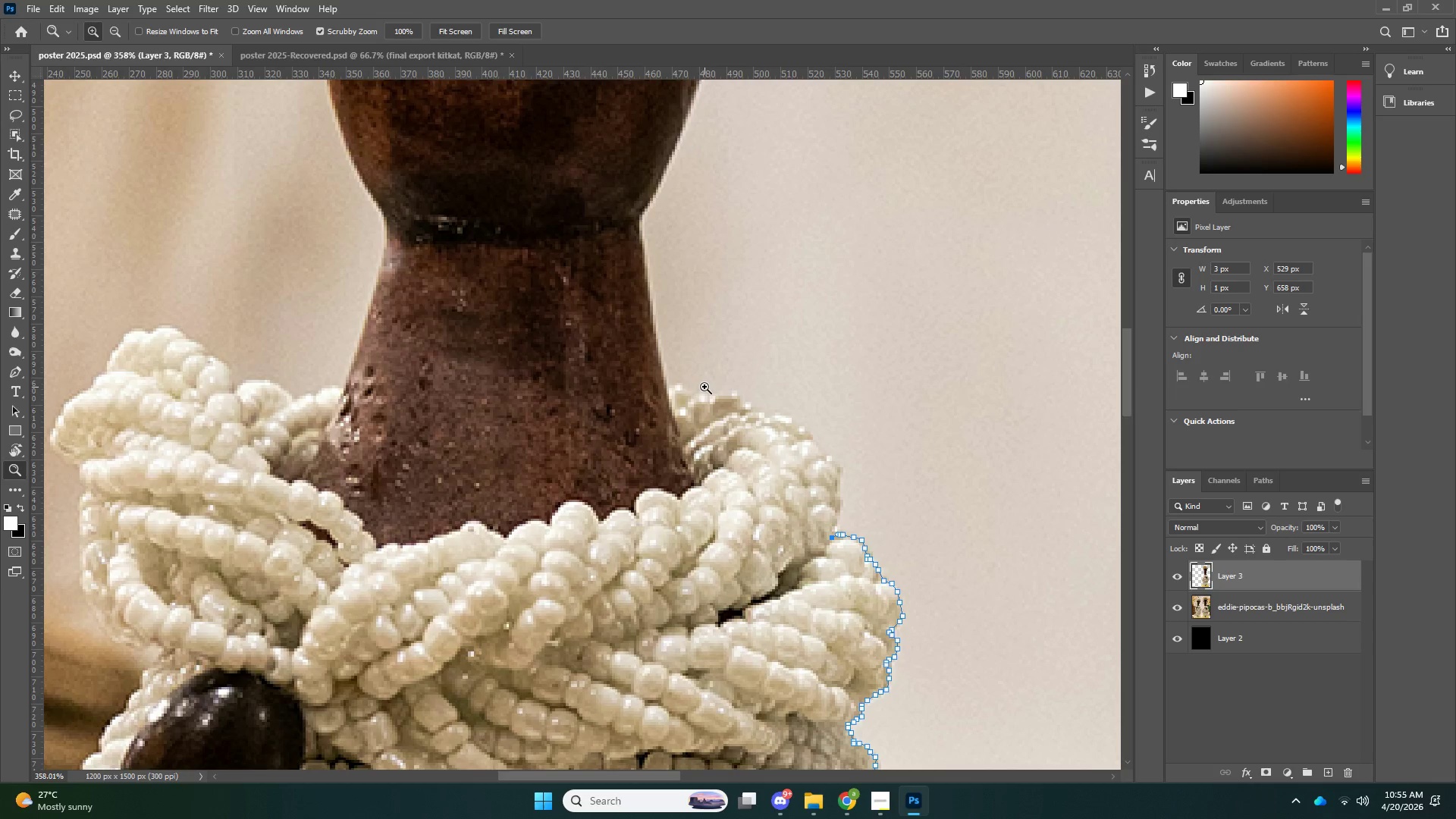 
left_click_drag(start_coordinate=[737, 400], to_coordinate=[777, 396])
 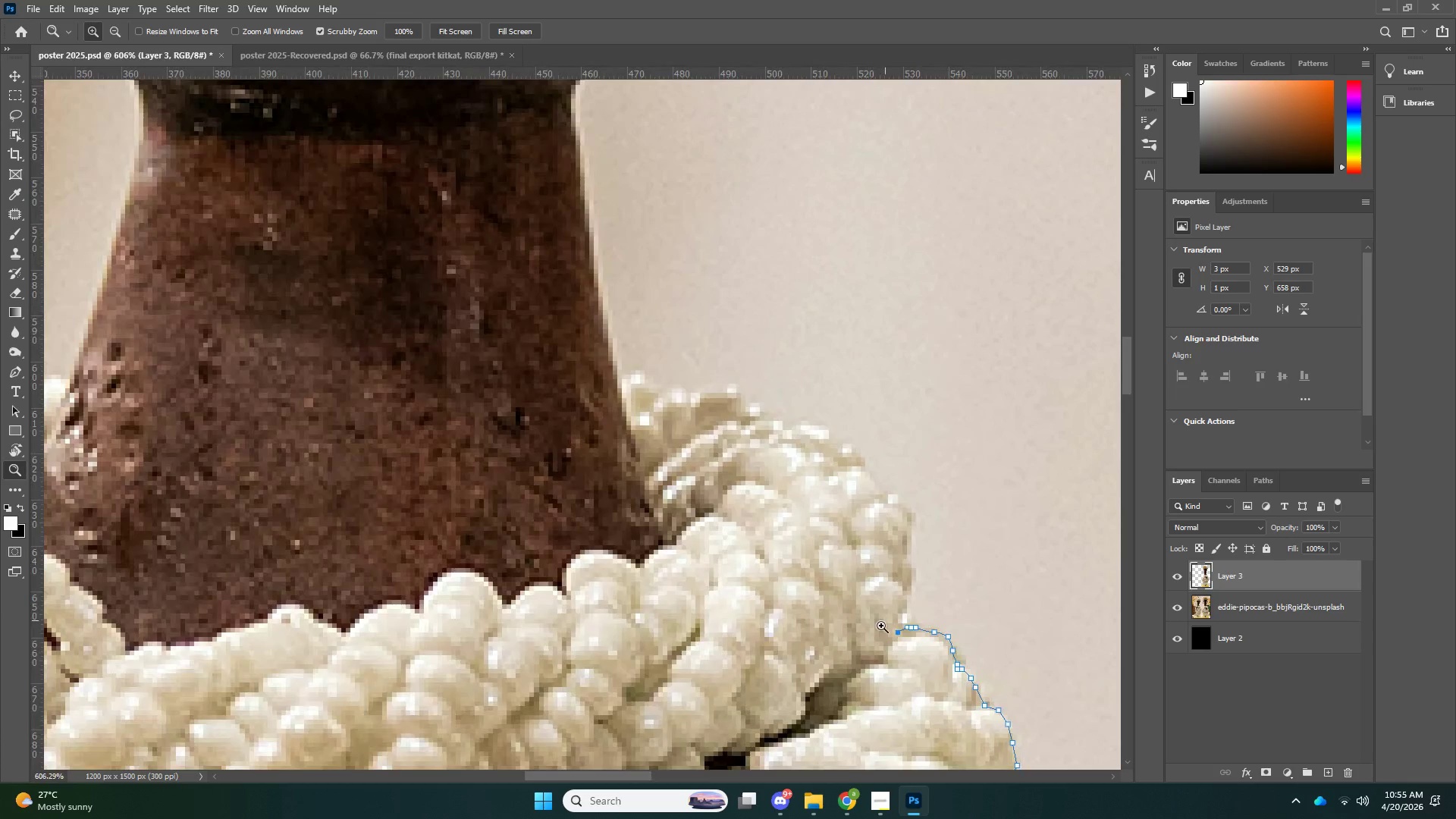 
key(P)
 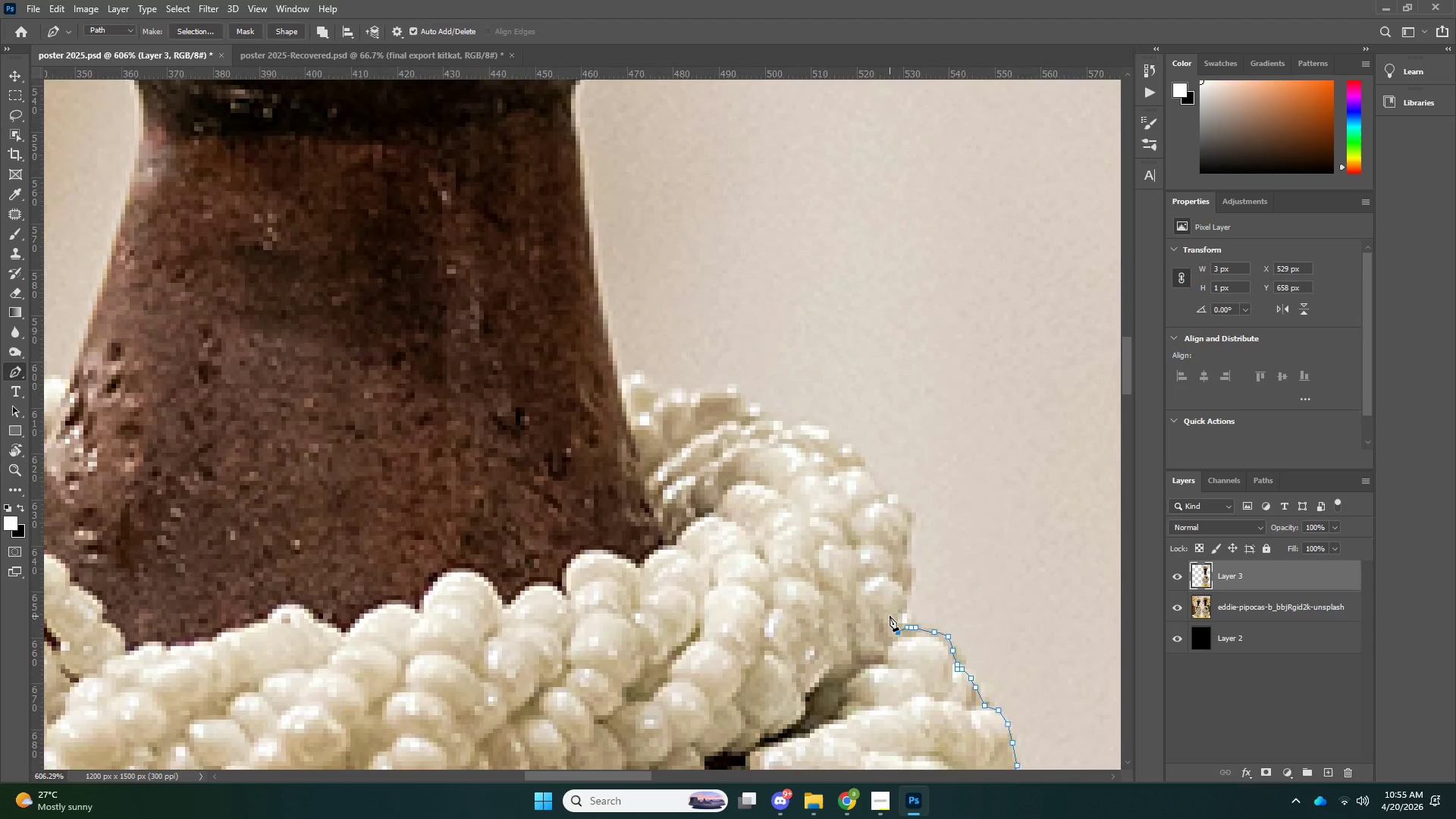 
wait(5.53)
 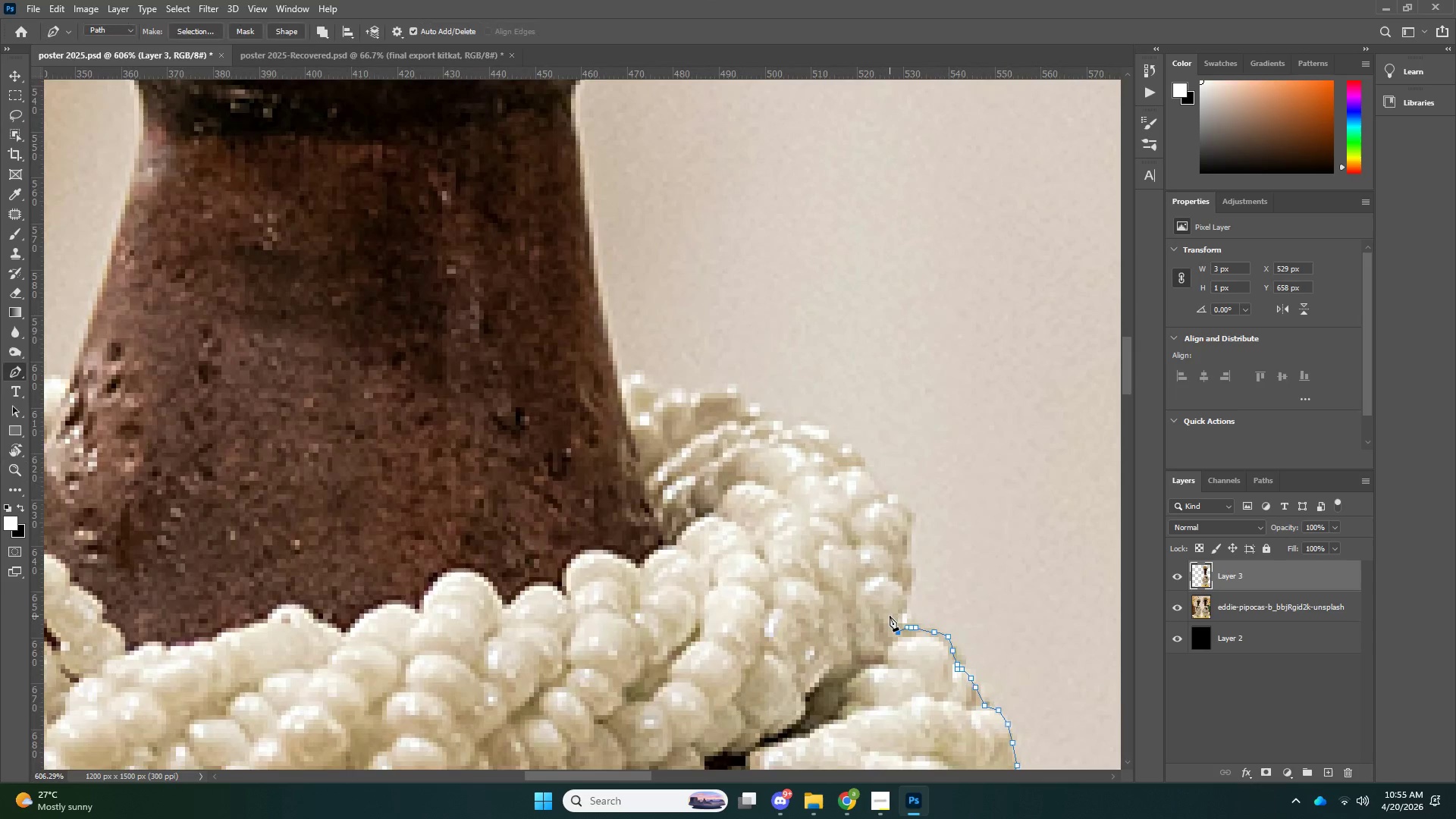 
double_click([903, 597])
 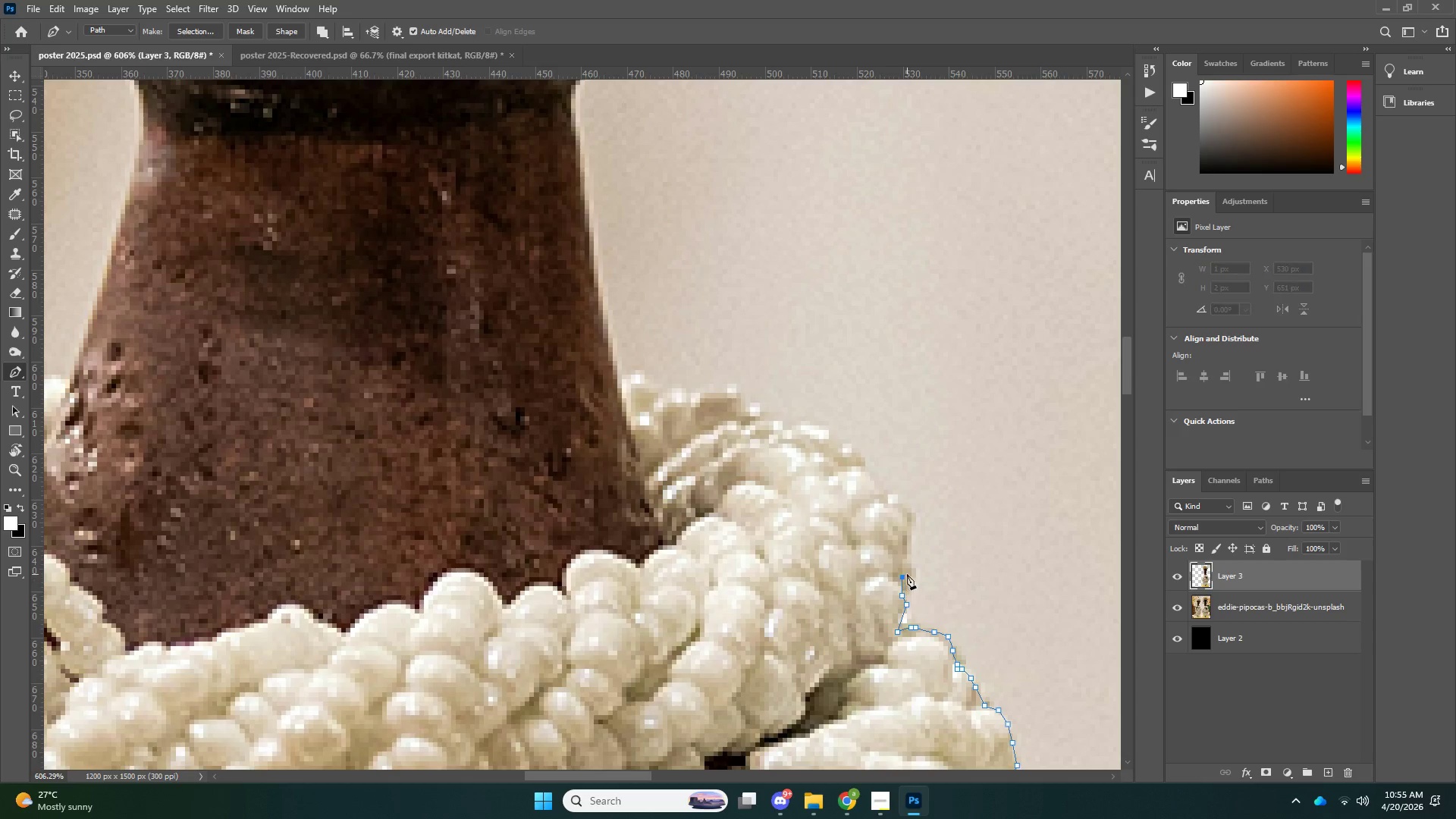 
triple_click([908, 571])
 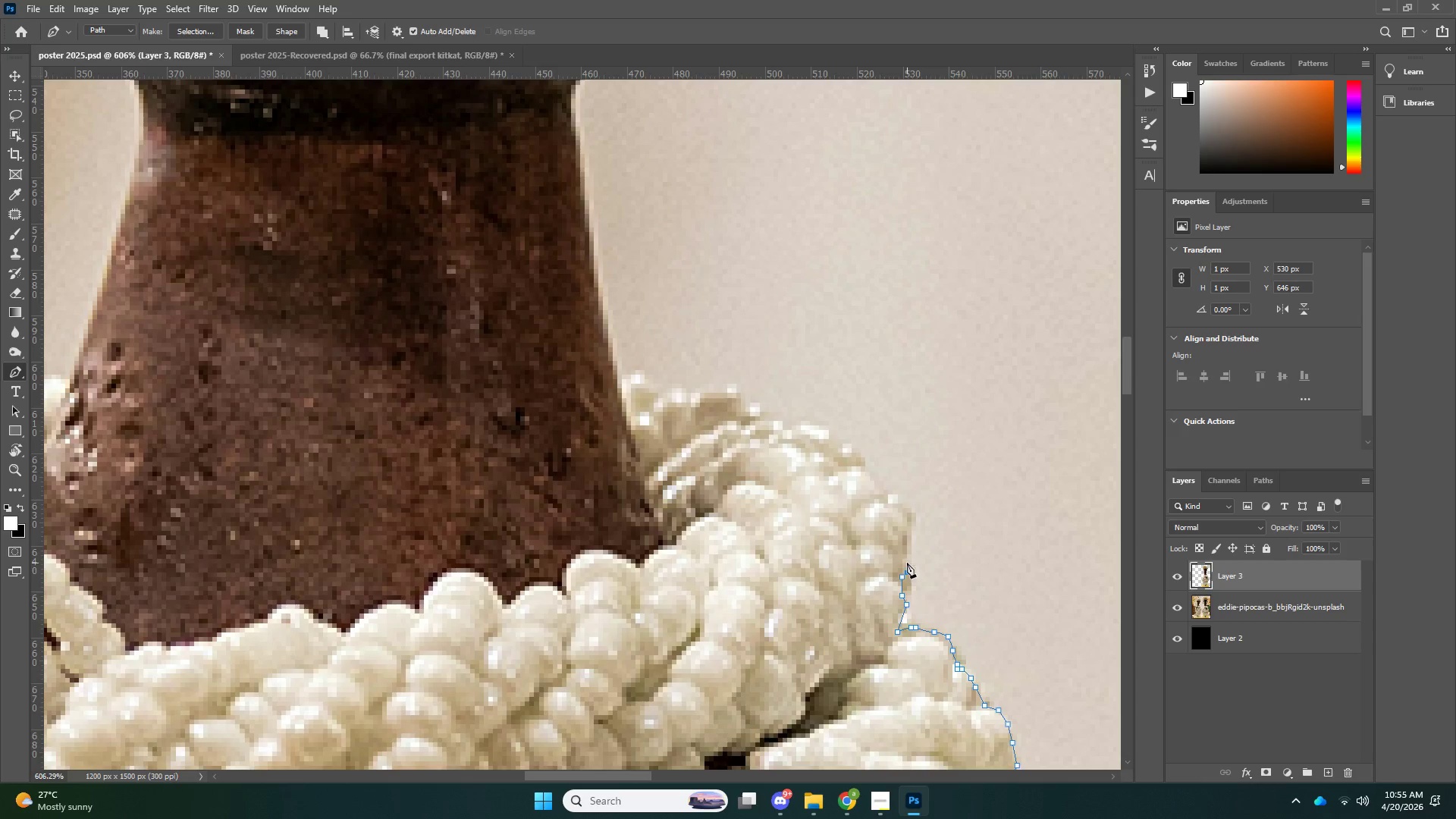 
left_click_drag(start_coordinate=[902, 560], to_coordinate=[896, 554])
 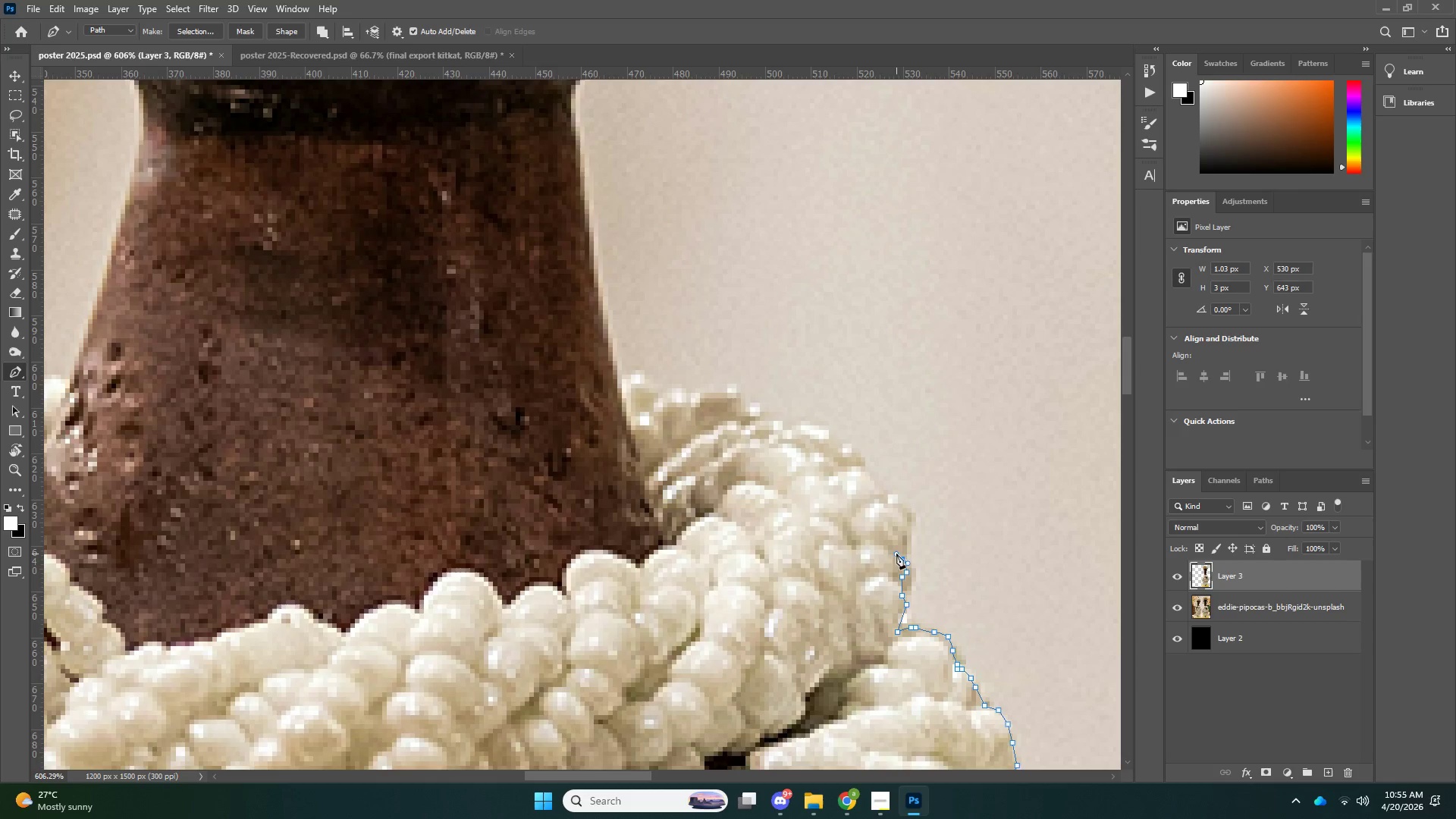 
left_click_drag(start_coordinate=[896, 554], to_coordinate=[899, 548])
 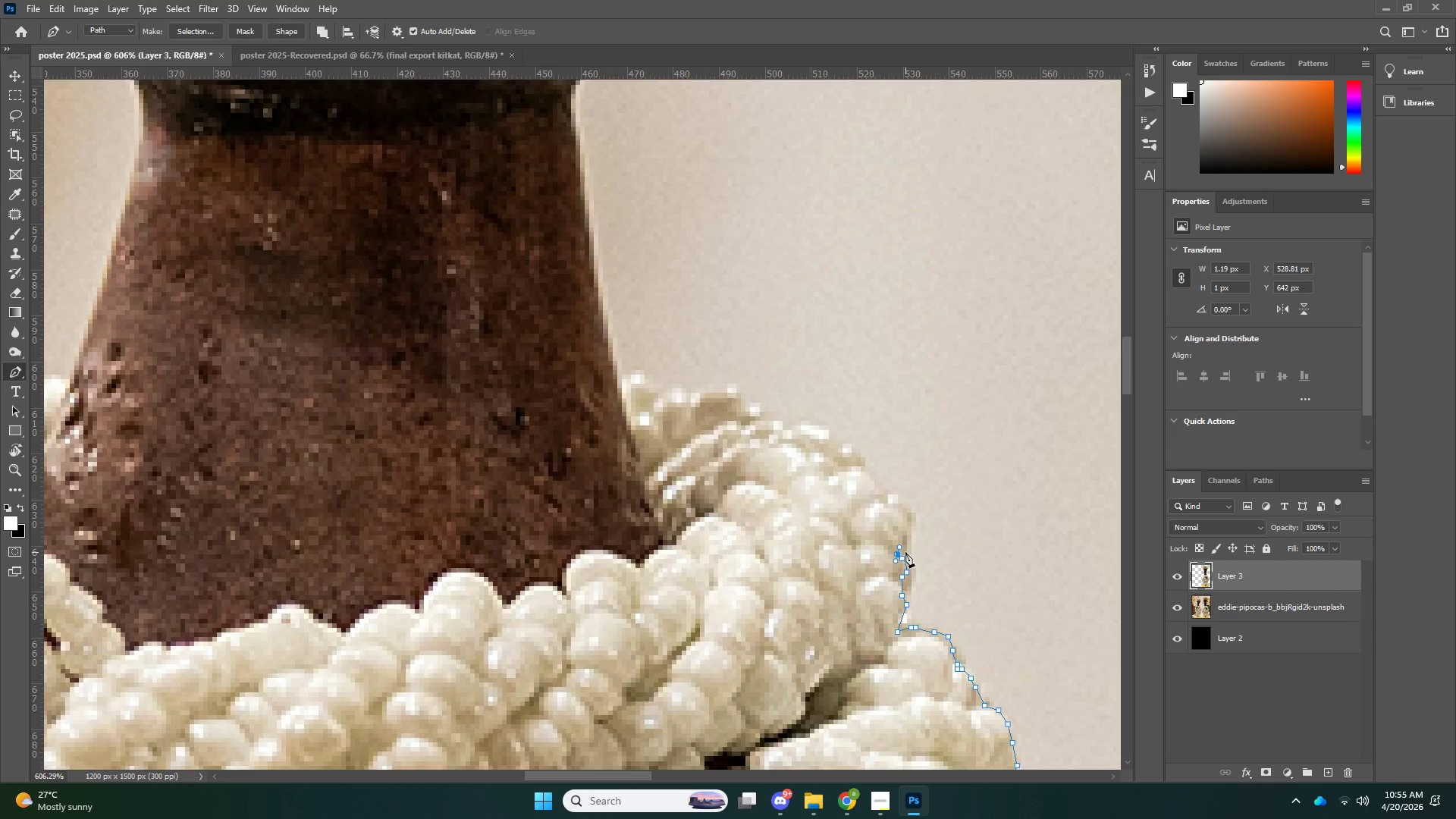 
key(Control+ControlLeft)
 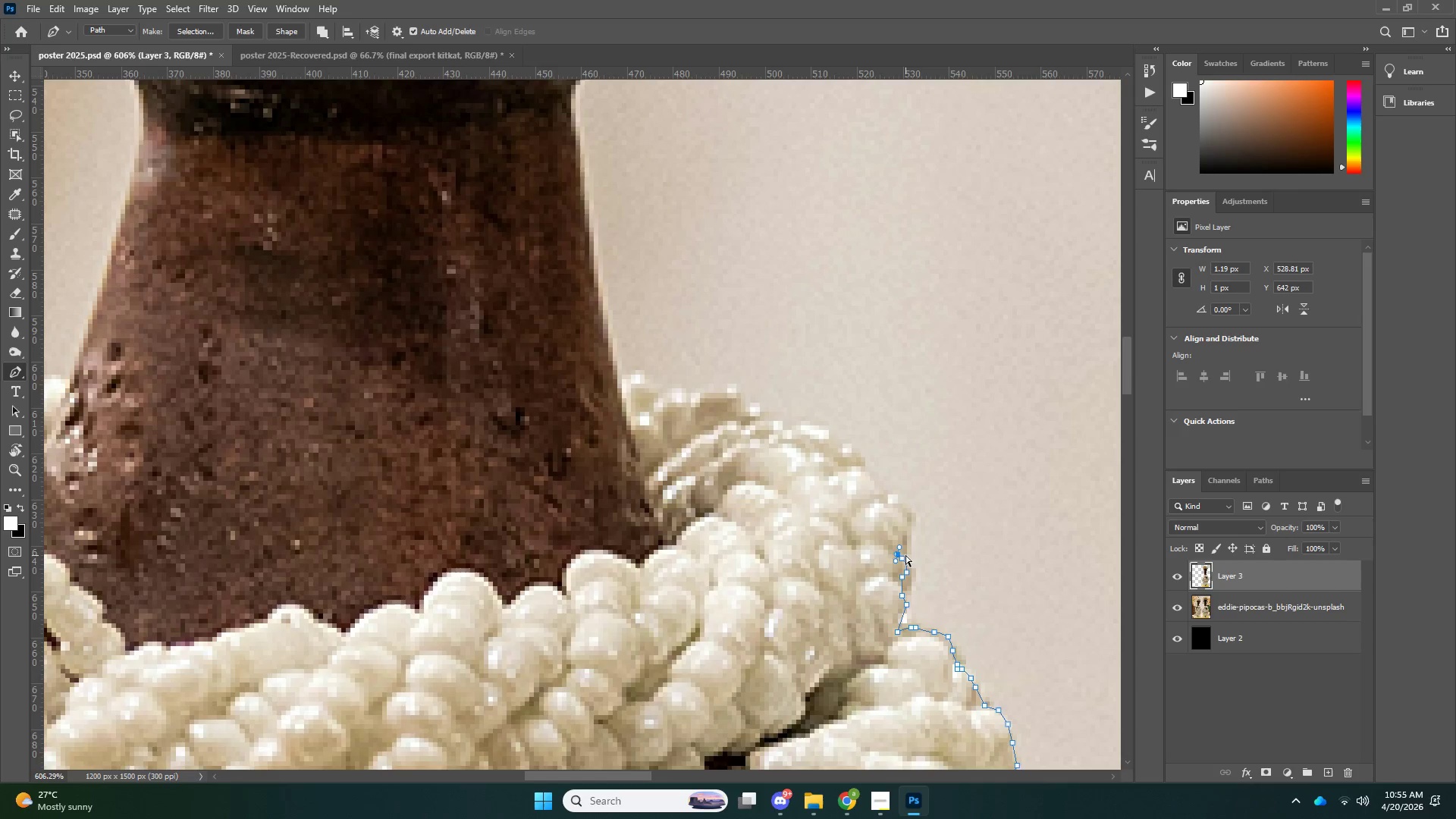 
key(Control+Z)
 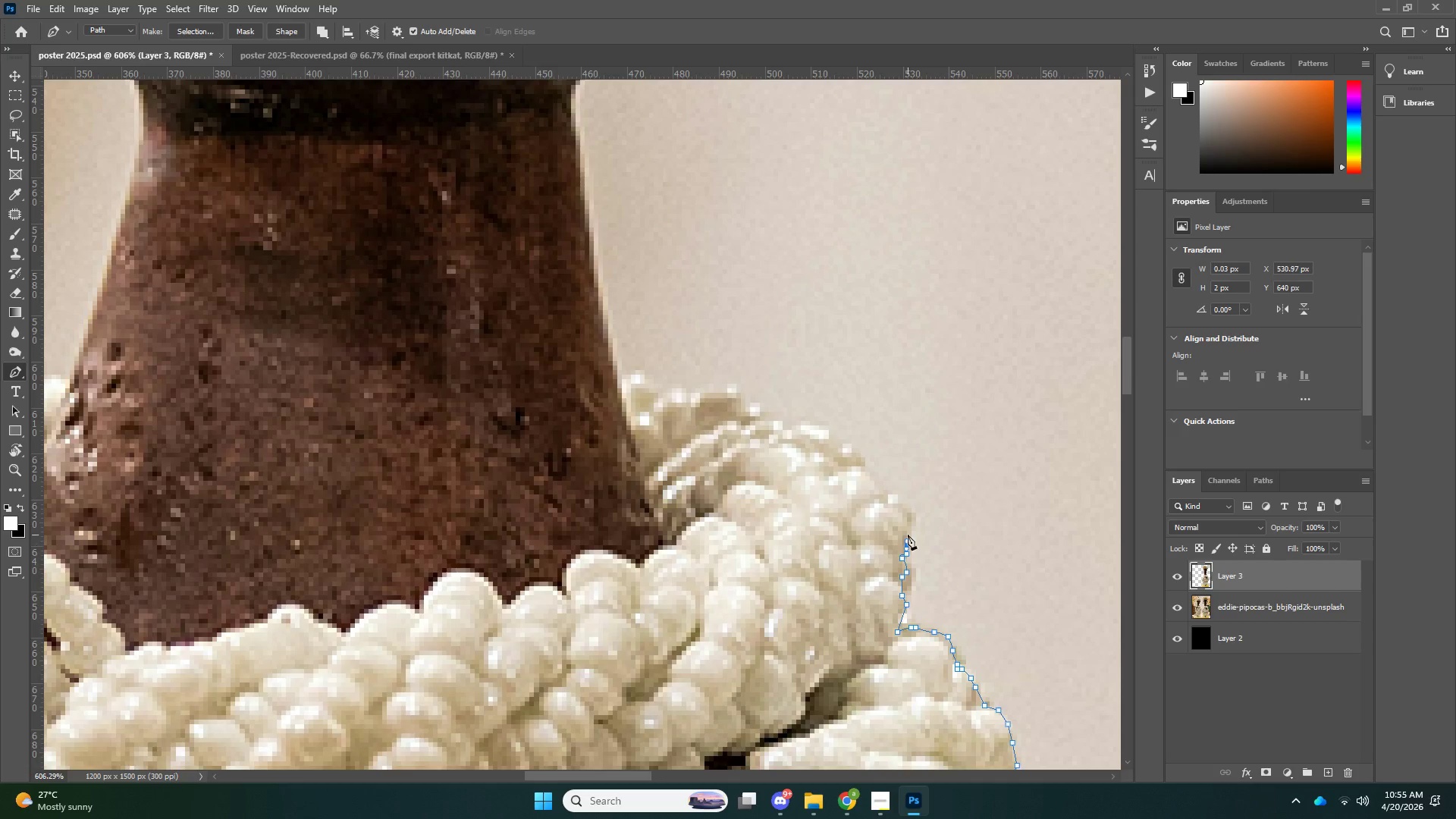 
left_click_drag(start_coordinate=[908, 533], to_coordinate=[908, 529])
 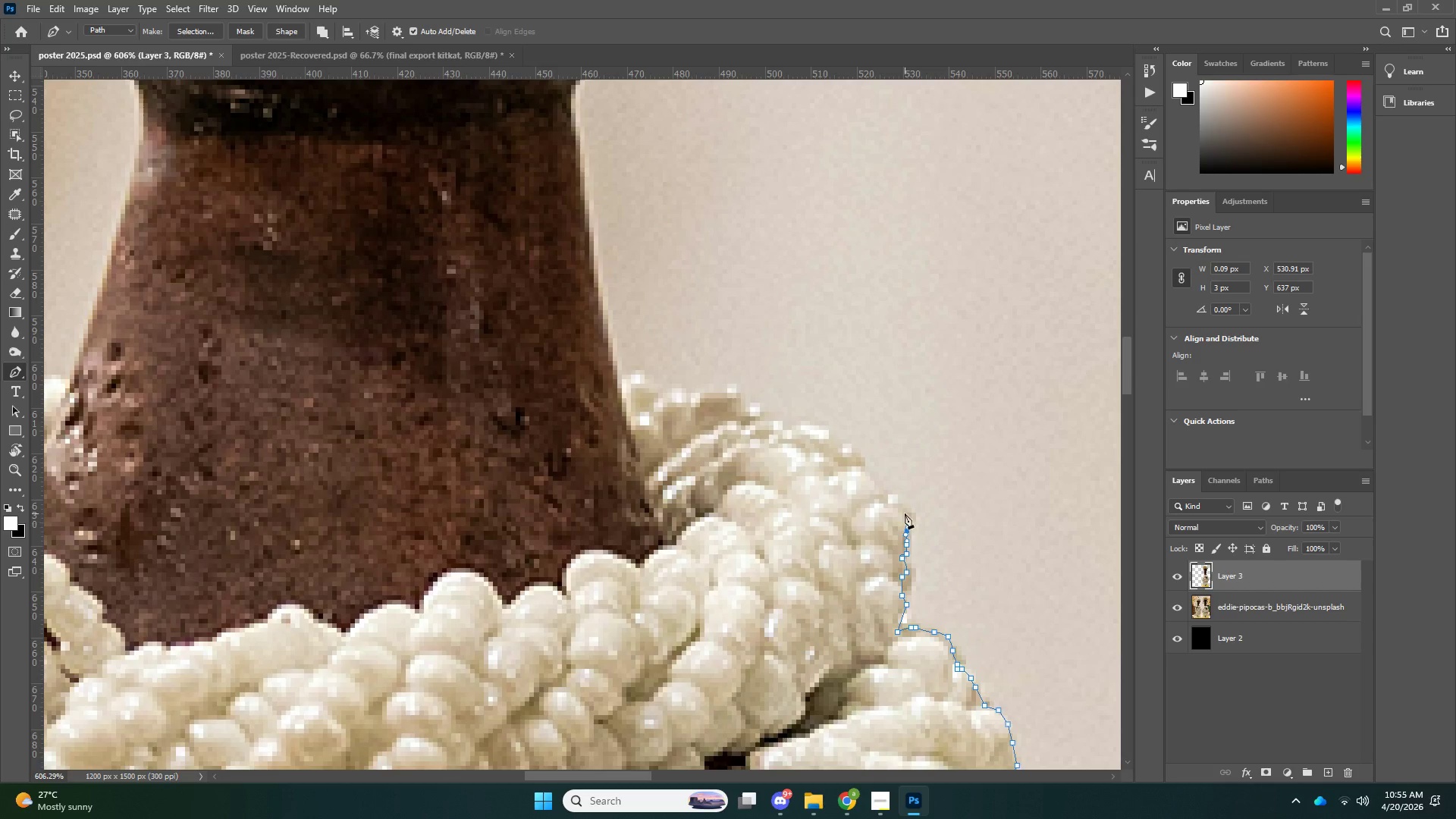 
left_click_drag(start_coordinate=[905, 513], to_coordinate=[902, 508])
 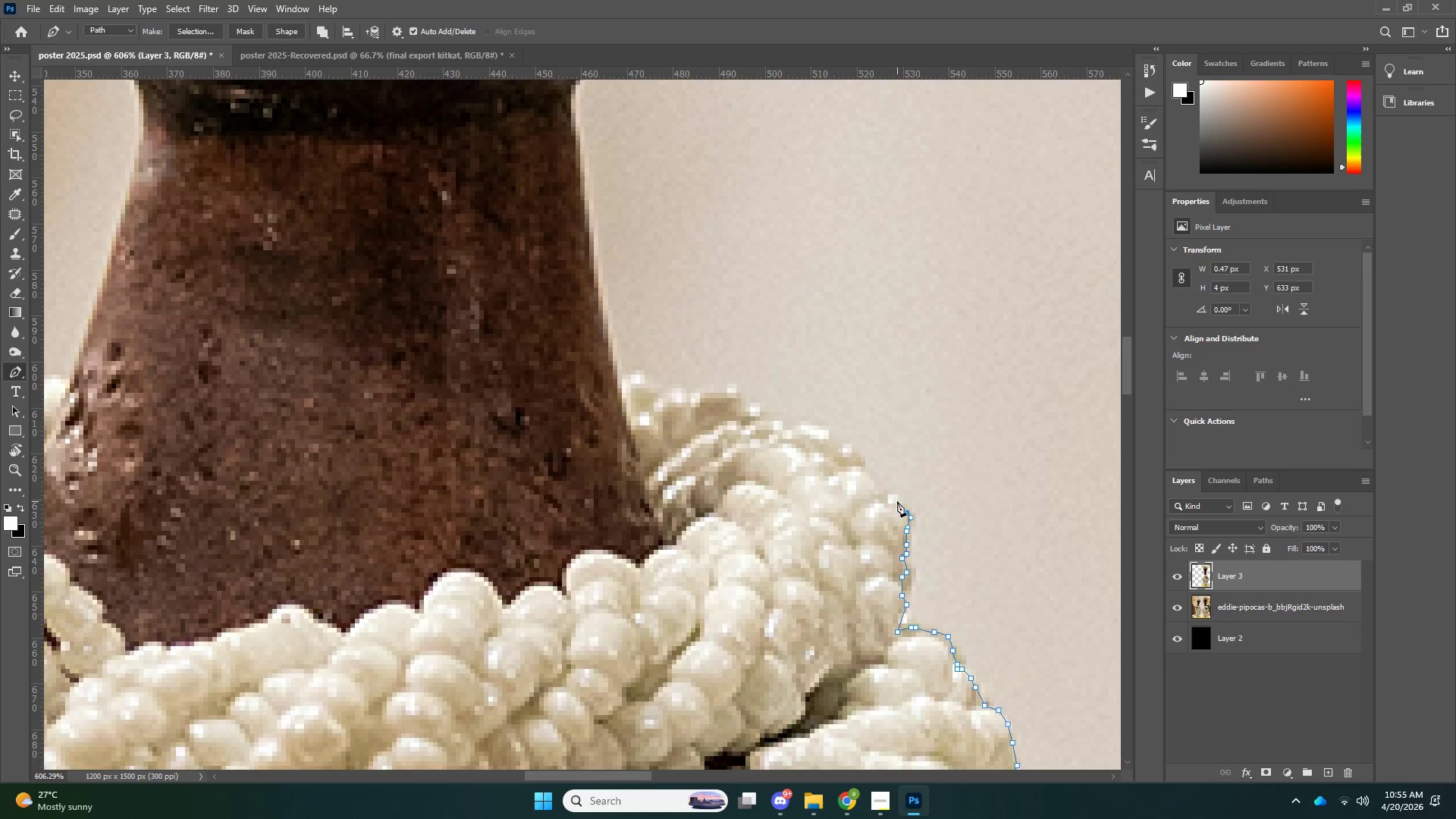 
left_click_drag(start_coordinate=[897, 501], to_coordinate=[885, 496])
 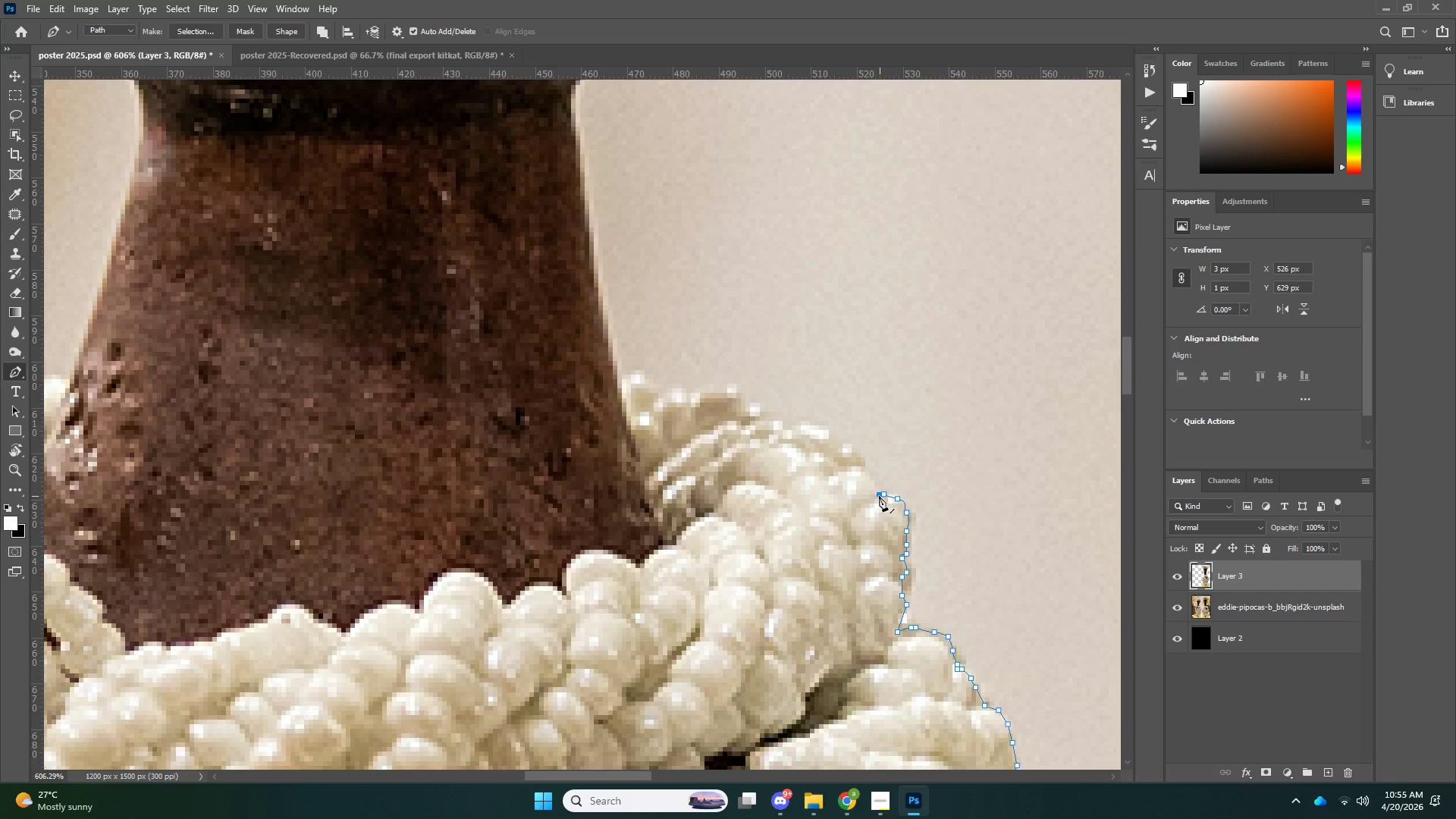 
triple_click([879, 496])
 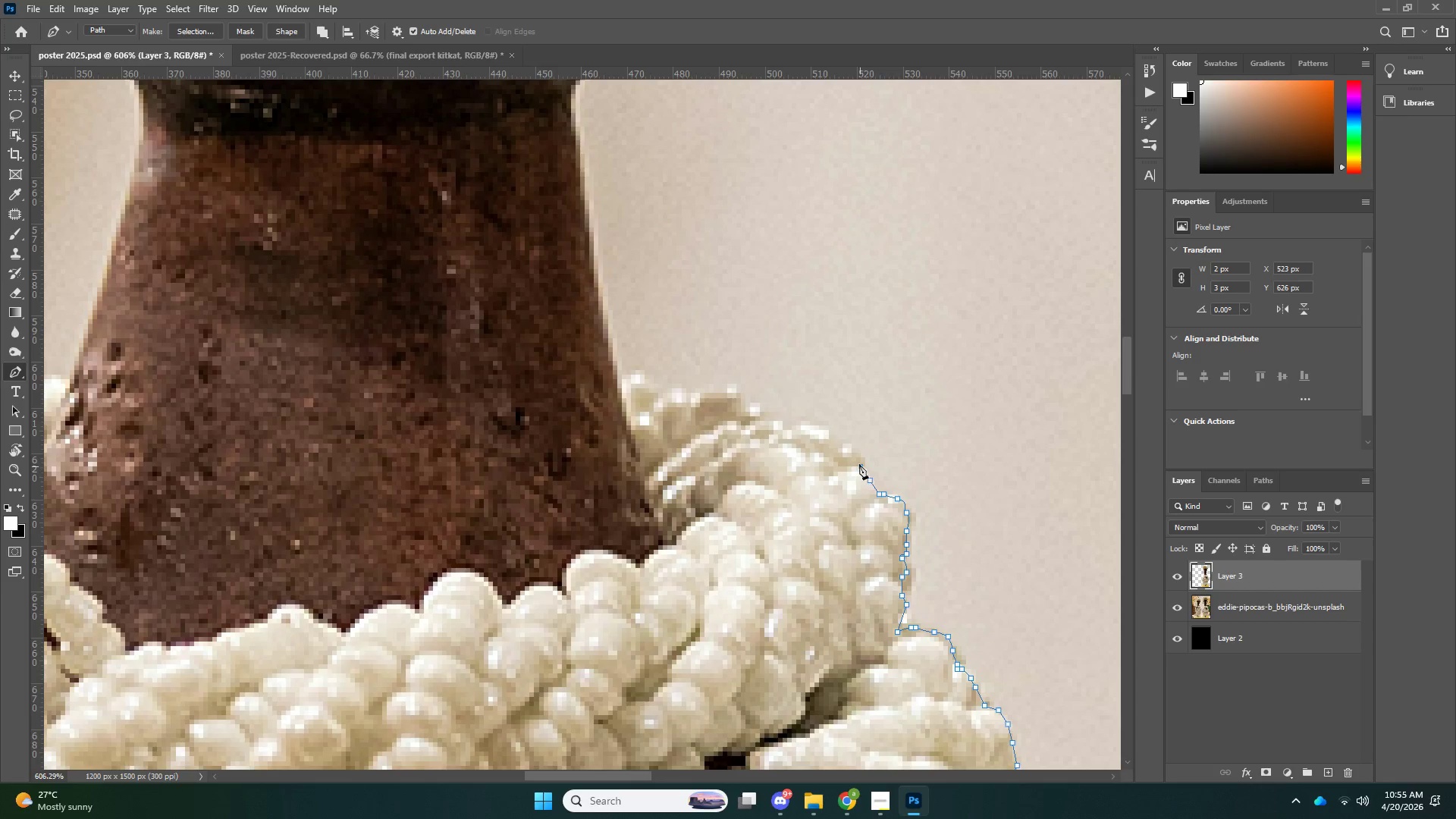 
left_click_drag(start_coordinate=[851, 455], to_coordinate=[847, 453])
 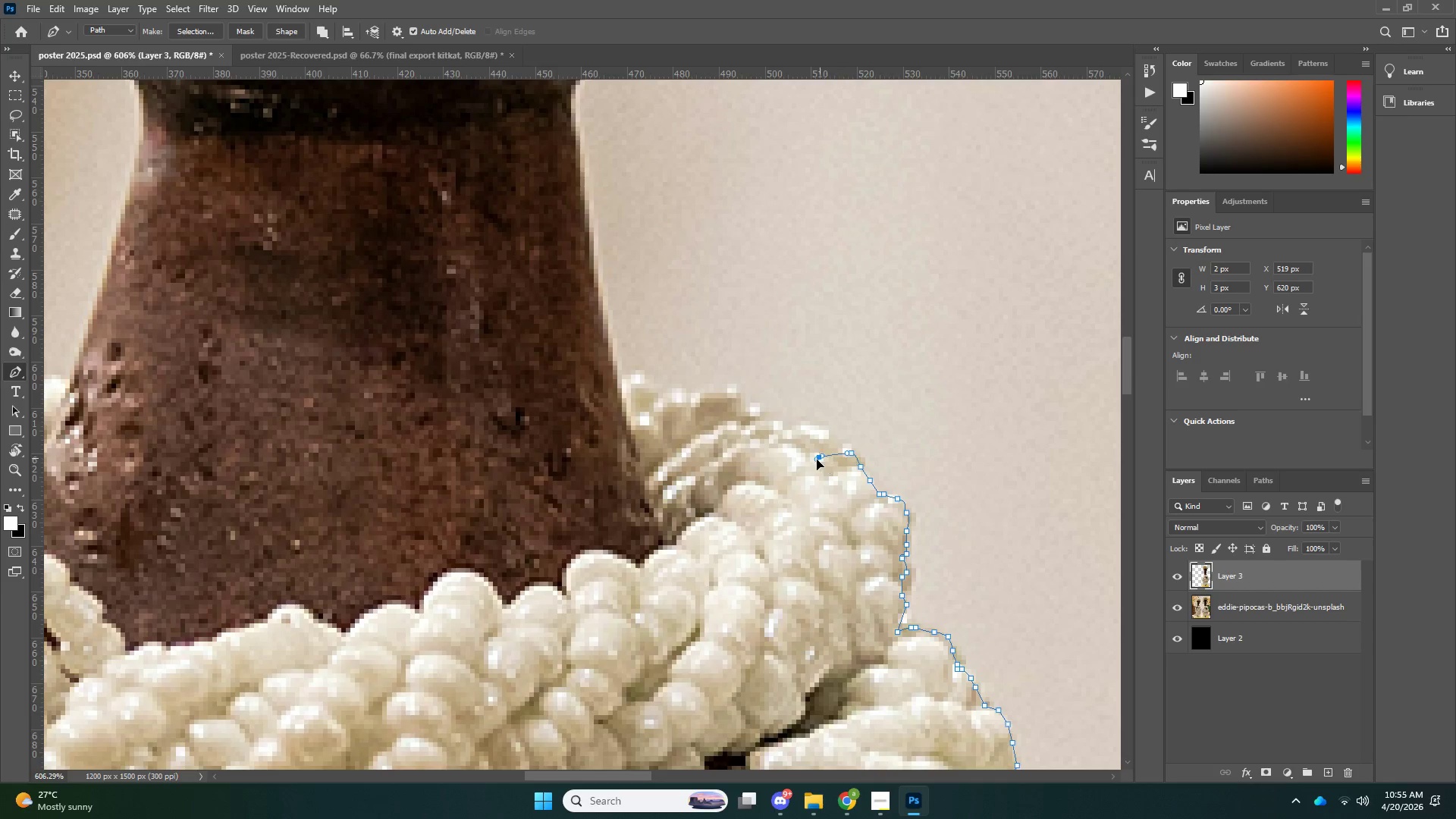 
left_click_drag(start_coordinate=[820, 458], to_coordinate=[816, 460])
 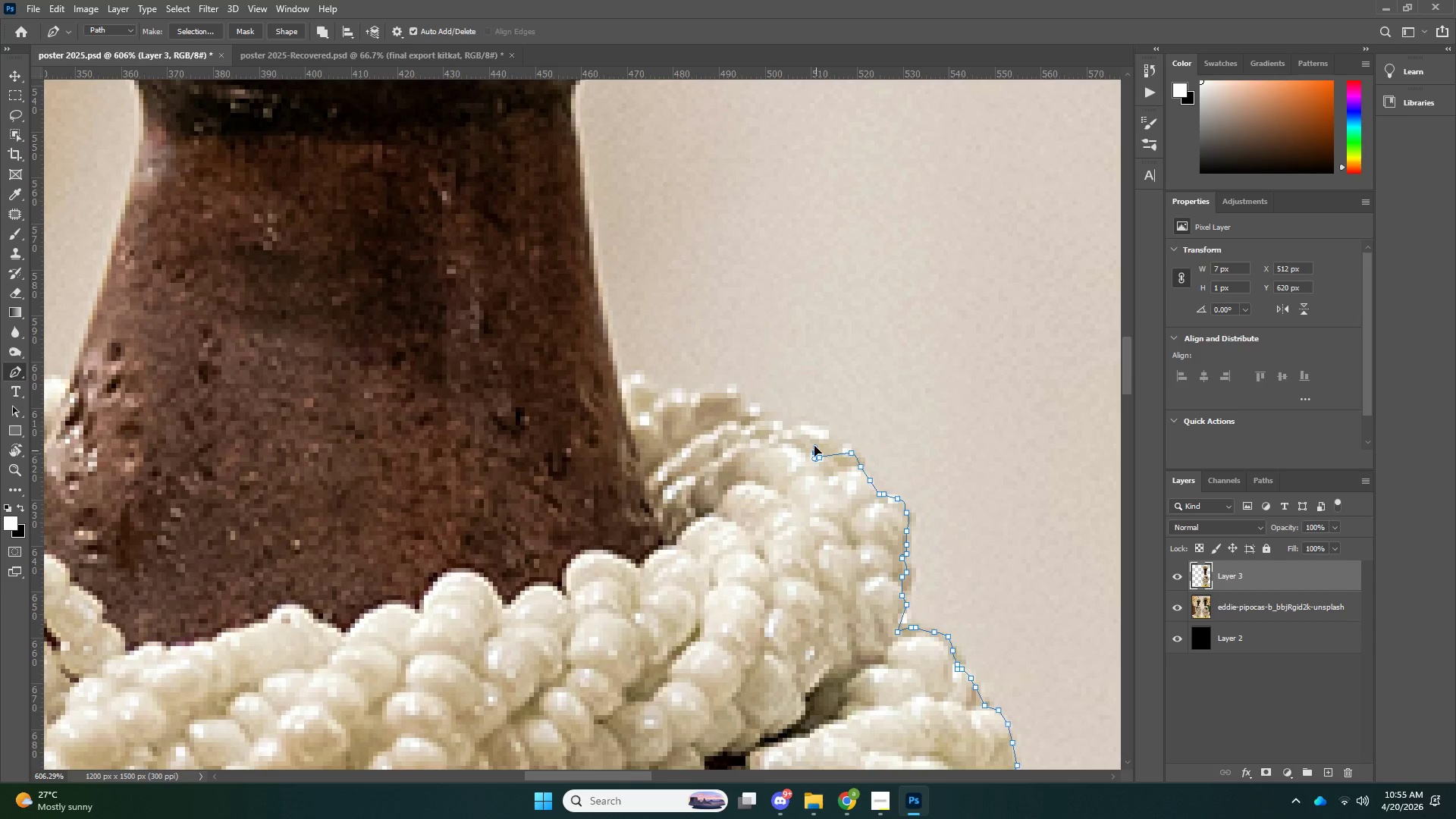 
left_click_drag(start_coordinate=[816, 451], to_coordinate=[814, 443])
 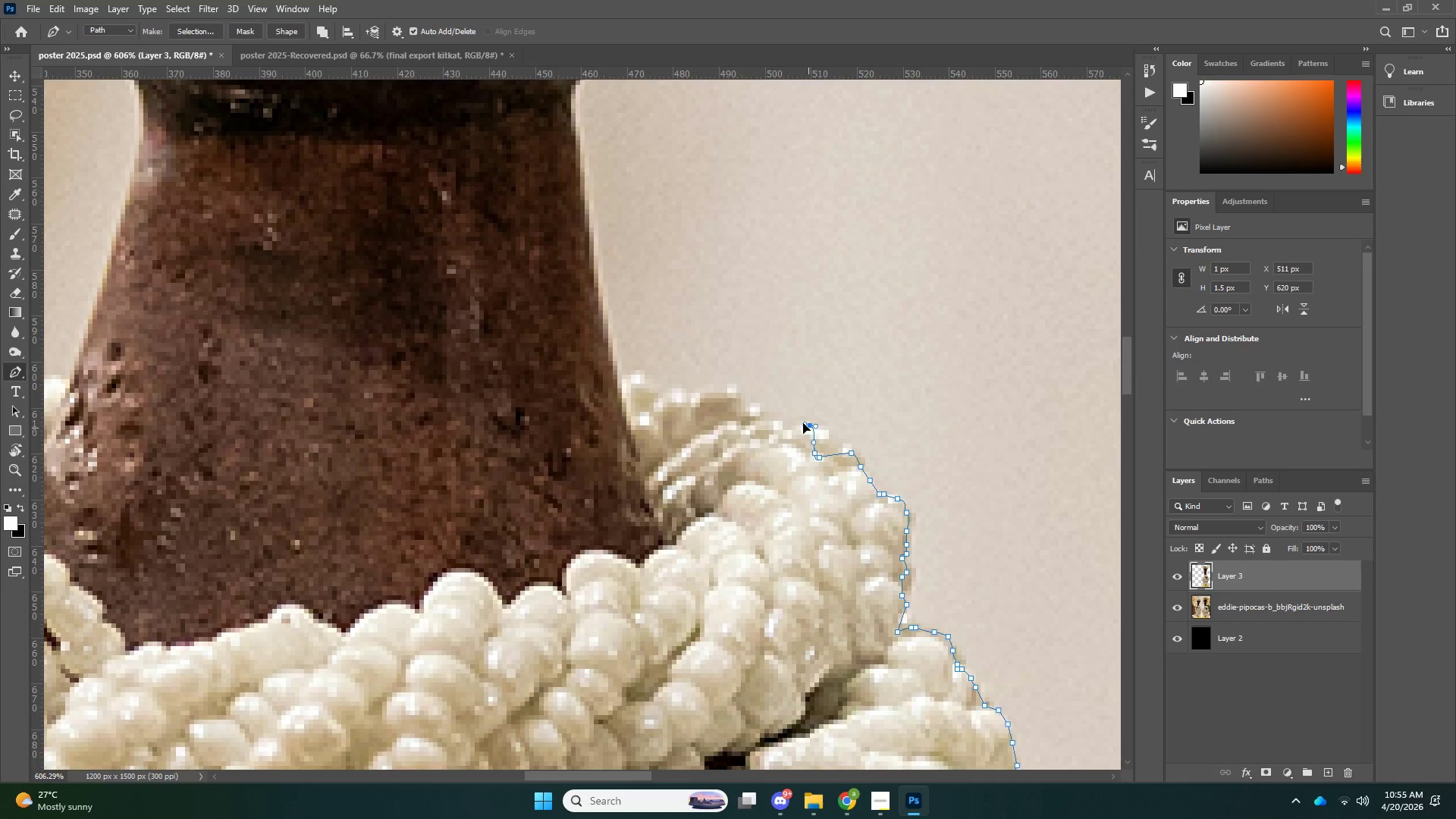 
left_click_drag(start_coordinate=[808, 428], to_coordinate=[802, 423])
 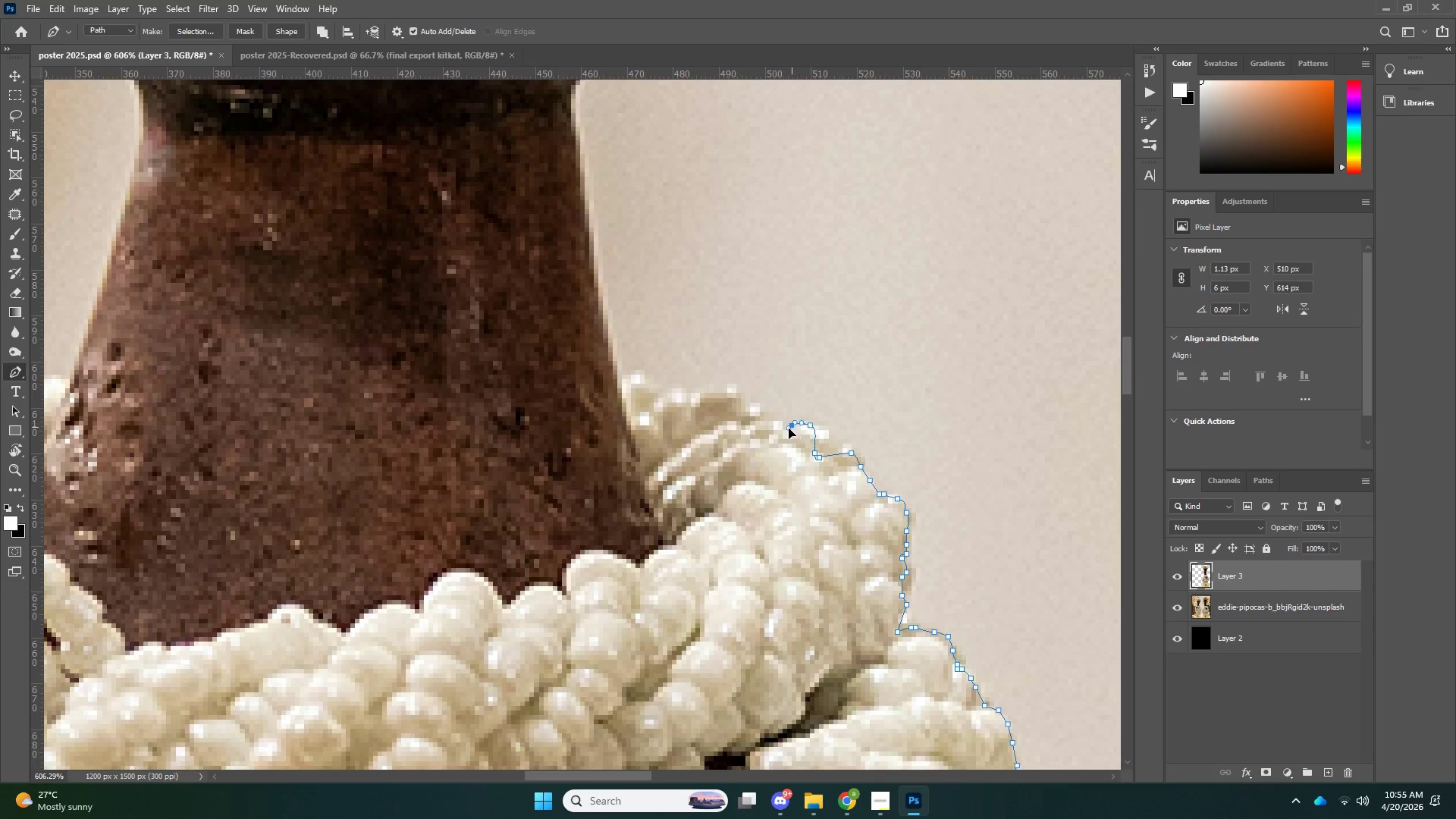 
left_click_drag(start_coordinate=[792, 427], to_coordinate=[784, 430])
 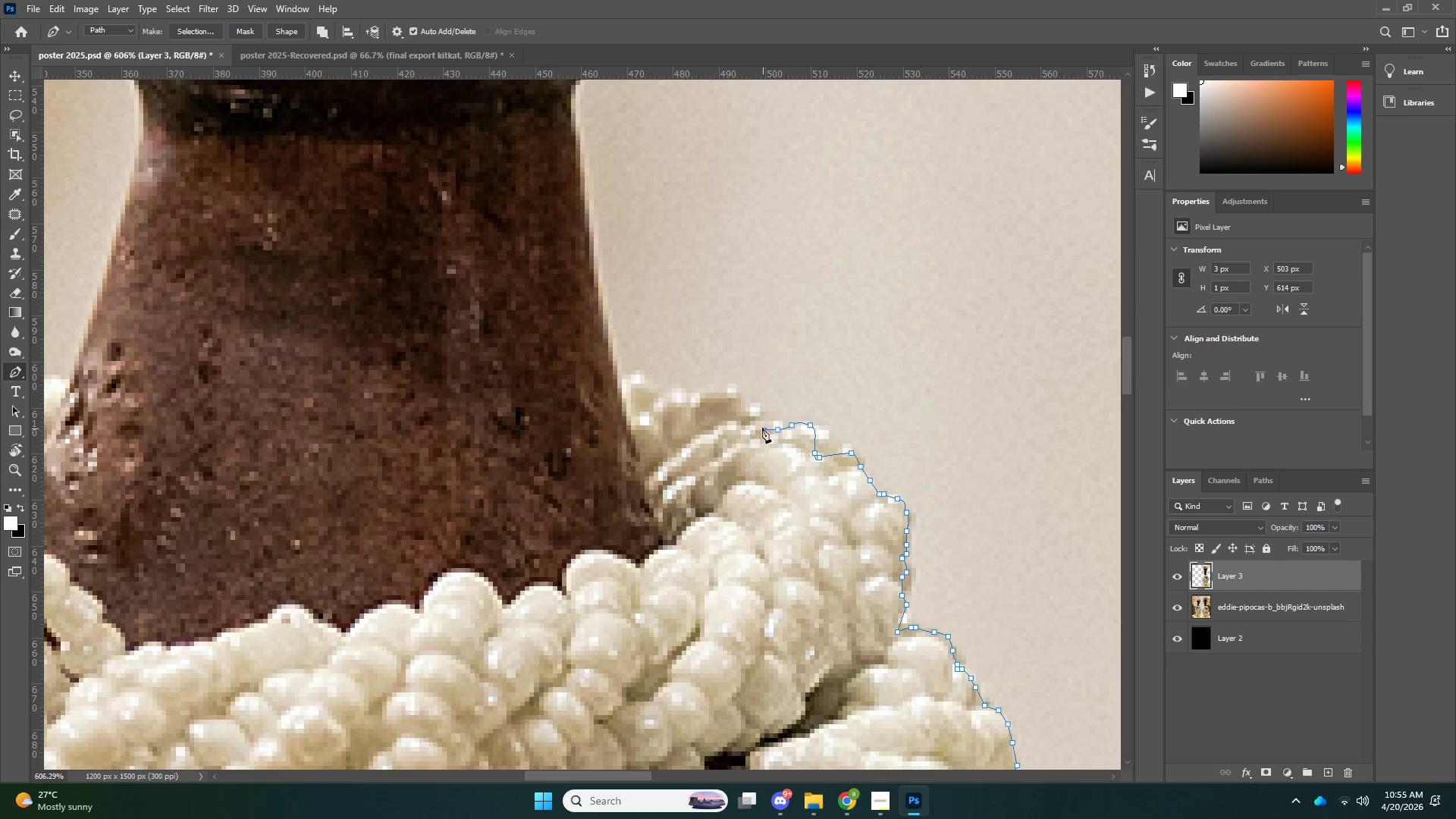 
left_click_drag(start_coordinate=[763, 428], to_coordinate=[760, 425])
 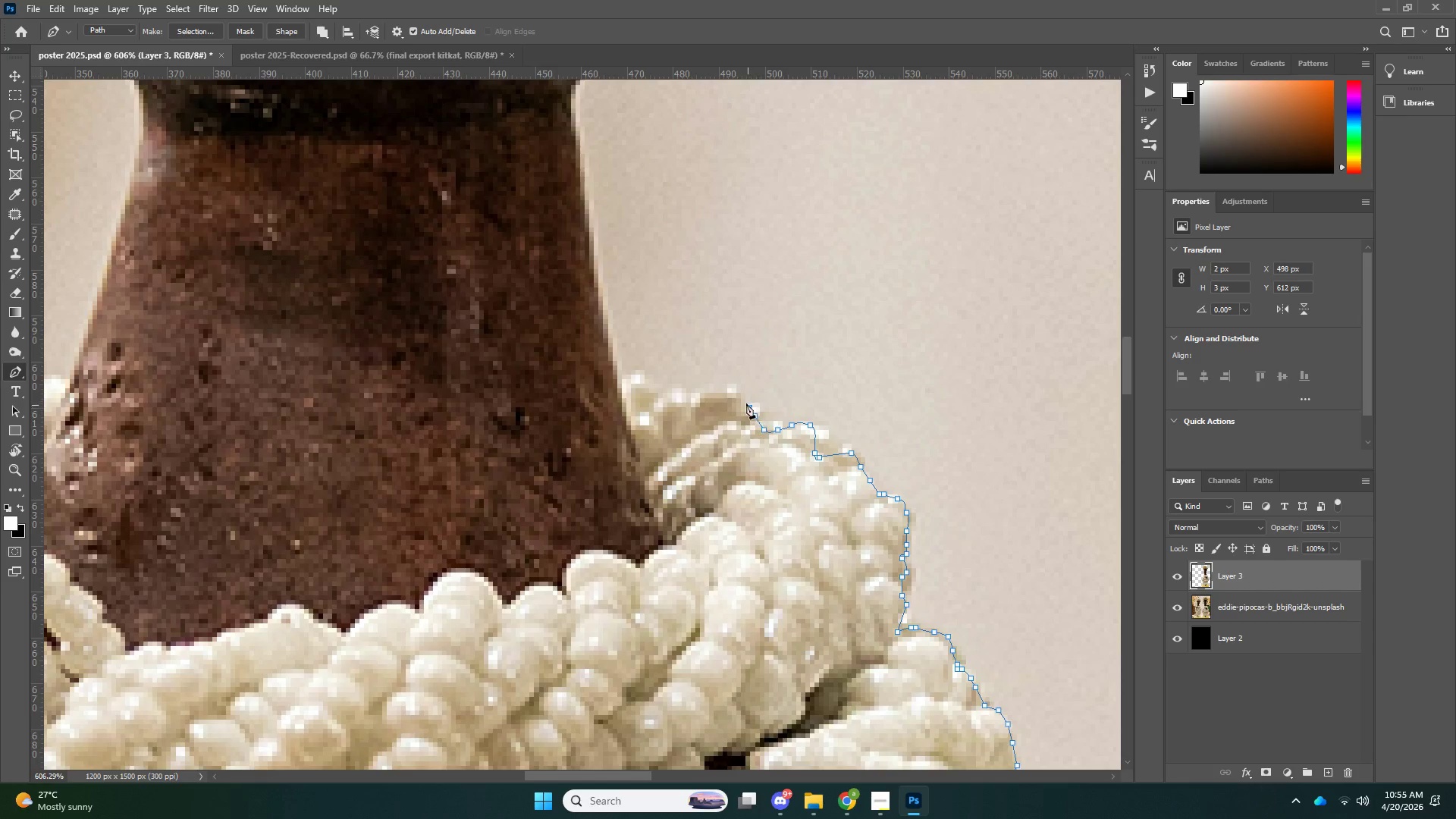 
left_click_drag(start_coordinate=[748, 406], to_coordinate=[744, 400])
 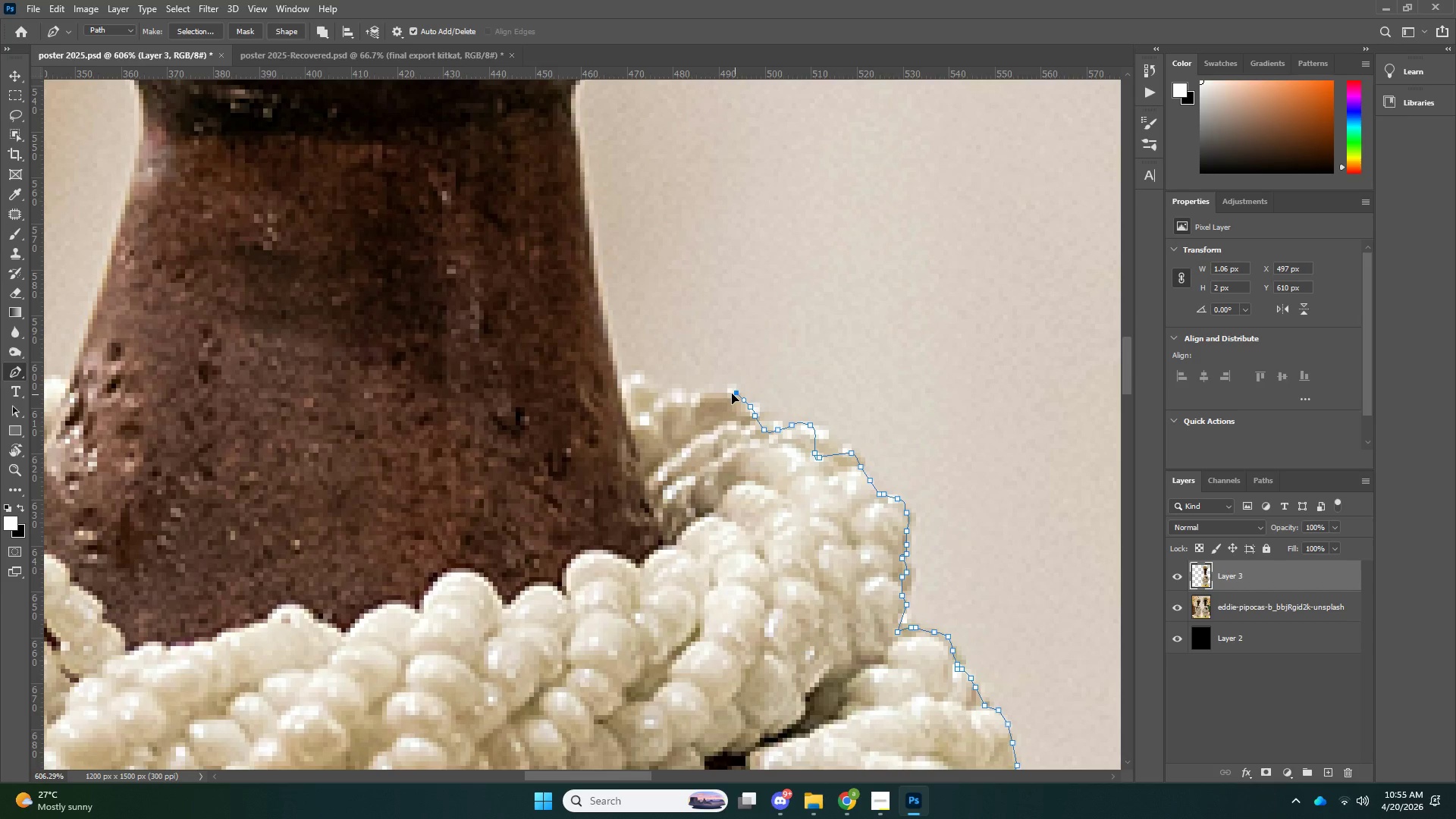 
left_click_drag(start_coordinate=[735, 395], to_coordinate=[725, 391])
 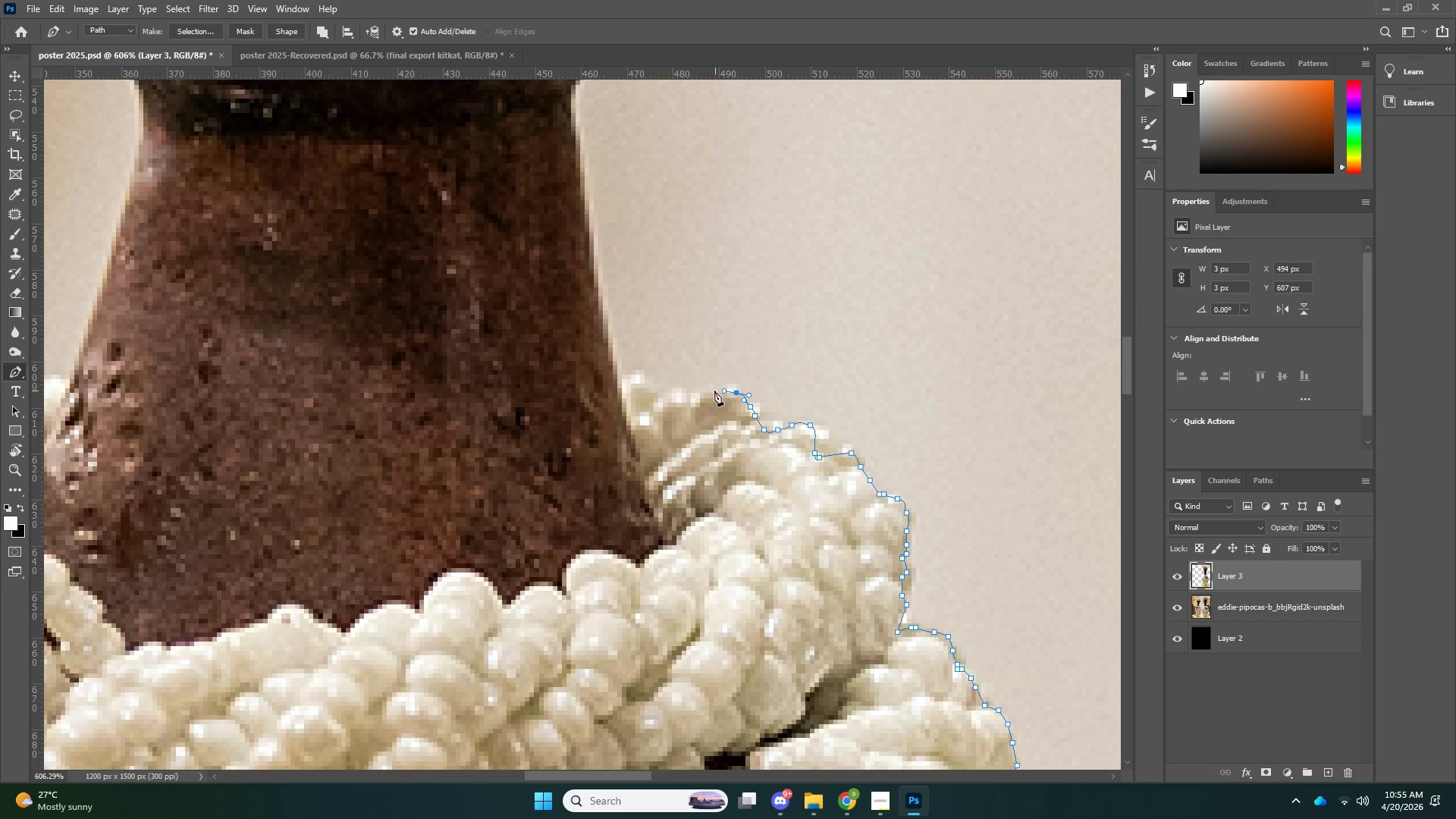 
left_click_drag(start_coordinate=[714, 391], to_coordinate=[704, 391])
 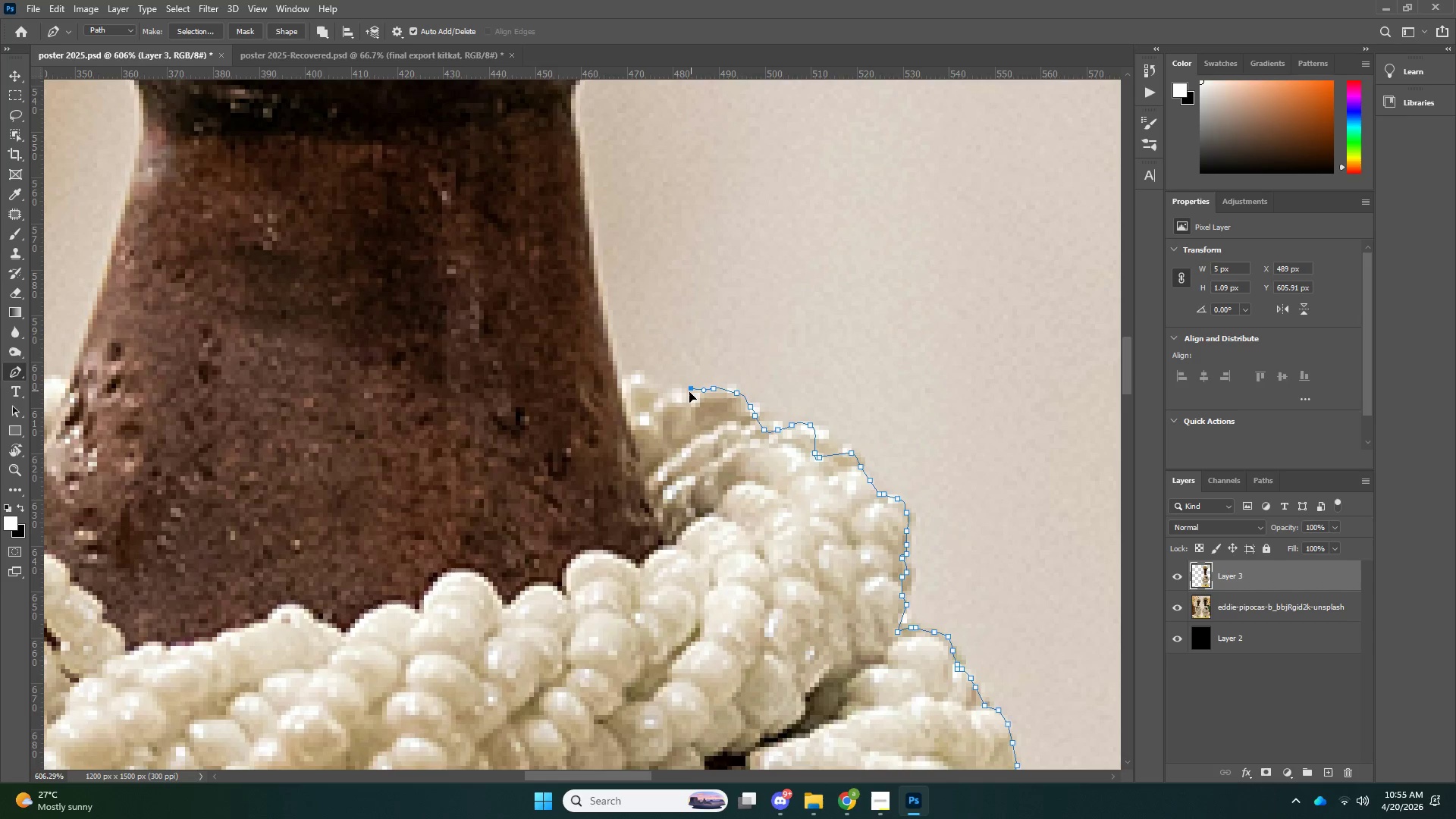 
left_click_drag(start_coordinate=[692, 391], to_coordinate=[687, 393])
 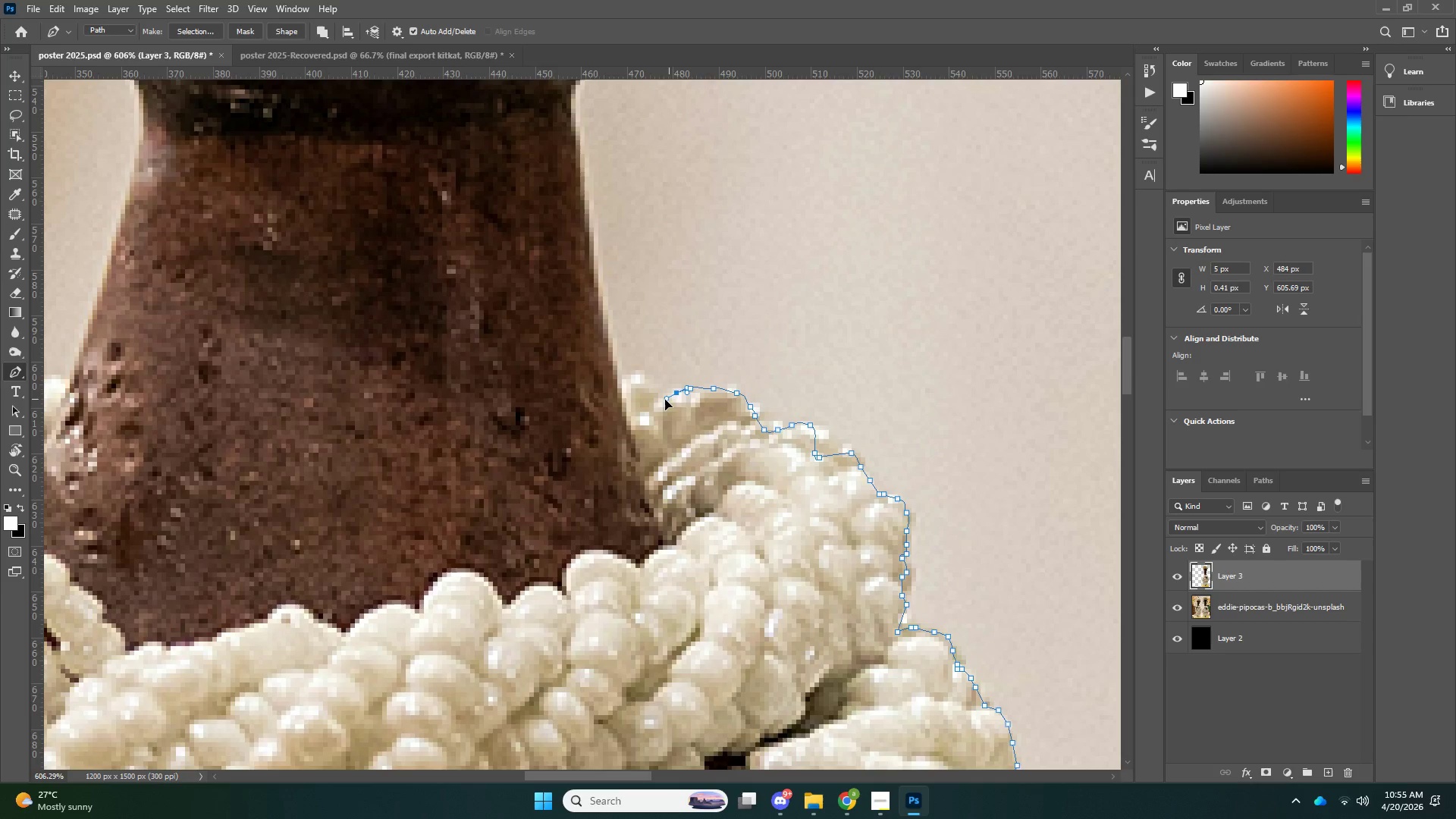 
left_click_drag(start_coordinate=[678, 395], to_coordinate=[667, 399])
 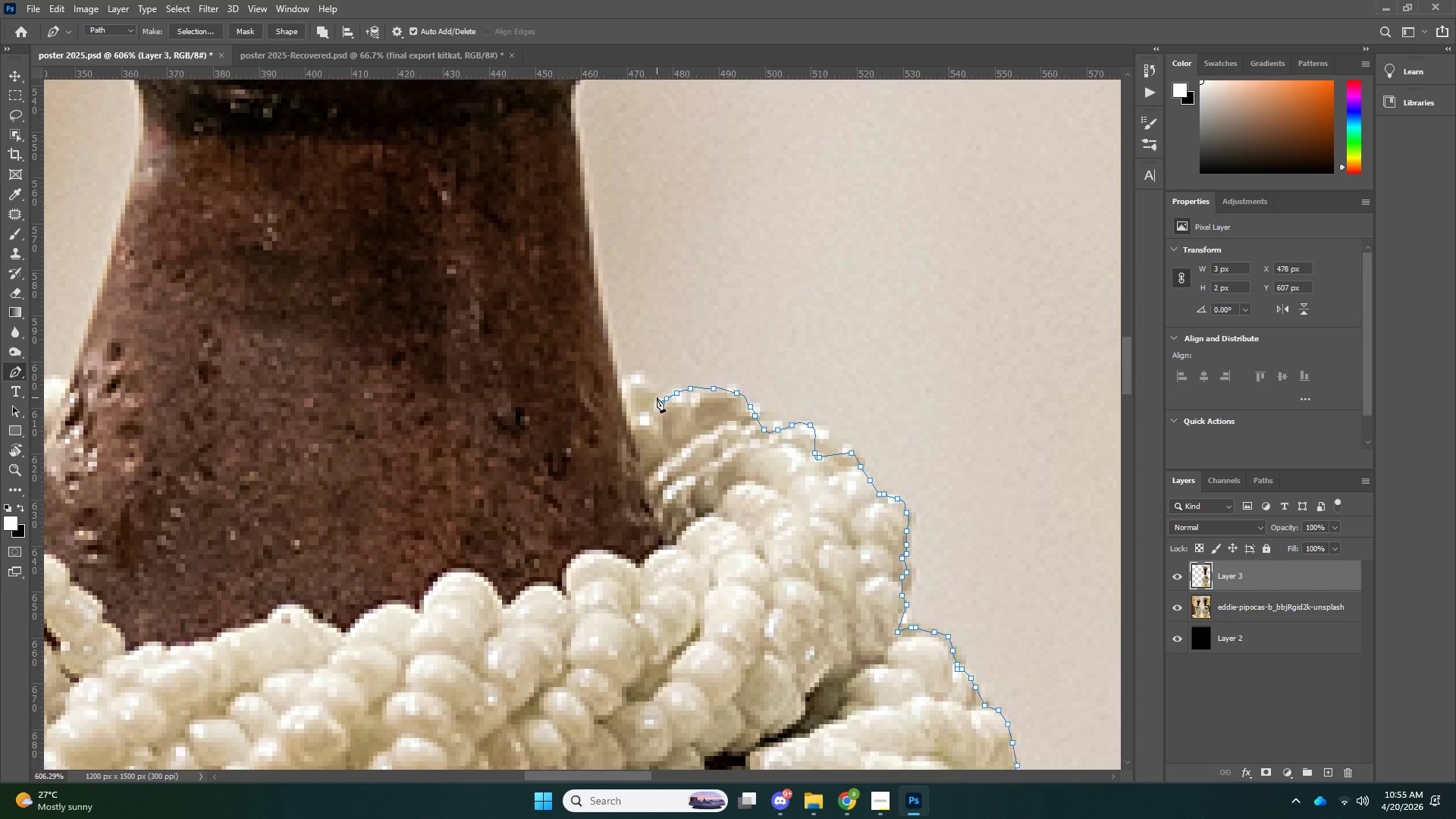 
left_click_drag(start_coordinate=[656, 397], to_coordinate=[654, 393])
 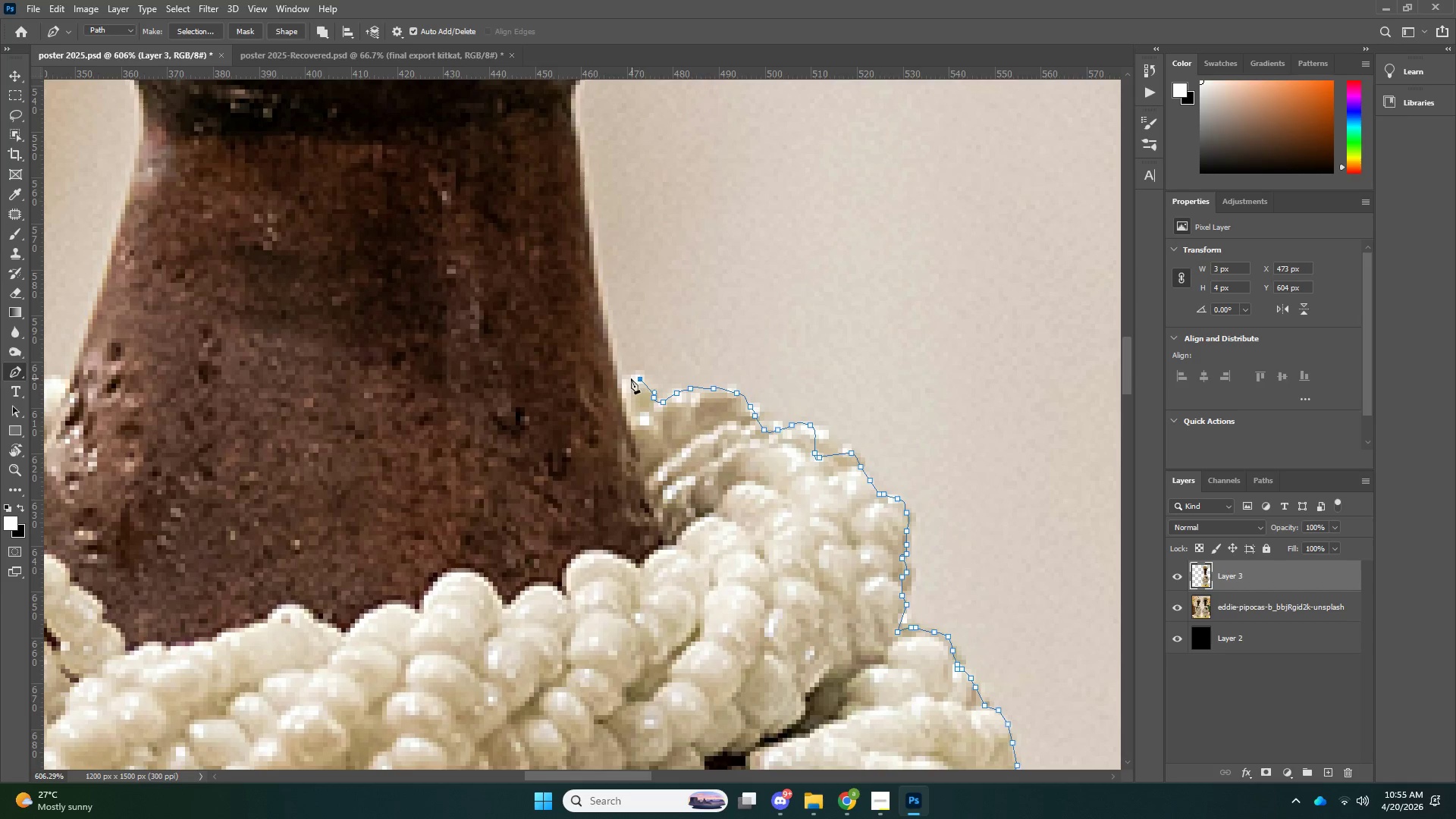 
double_click([629, 378])
 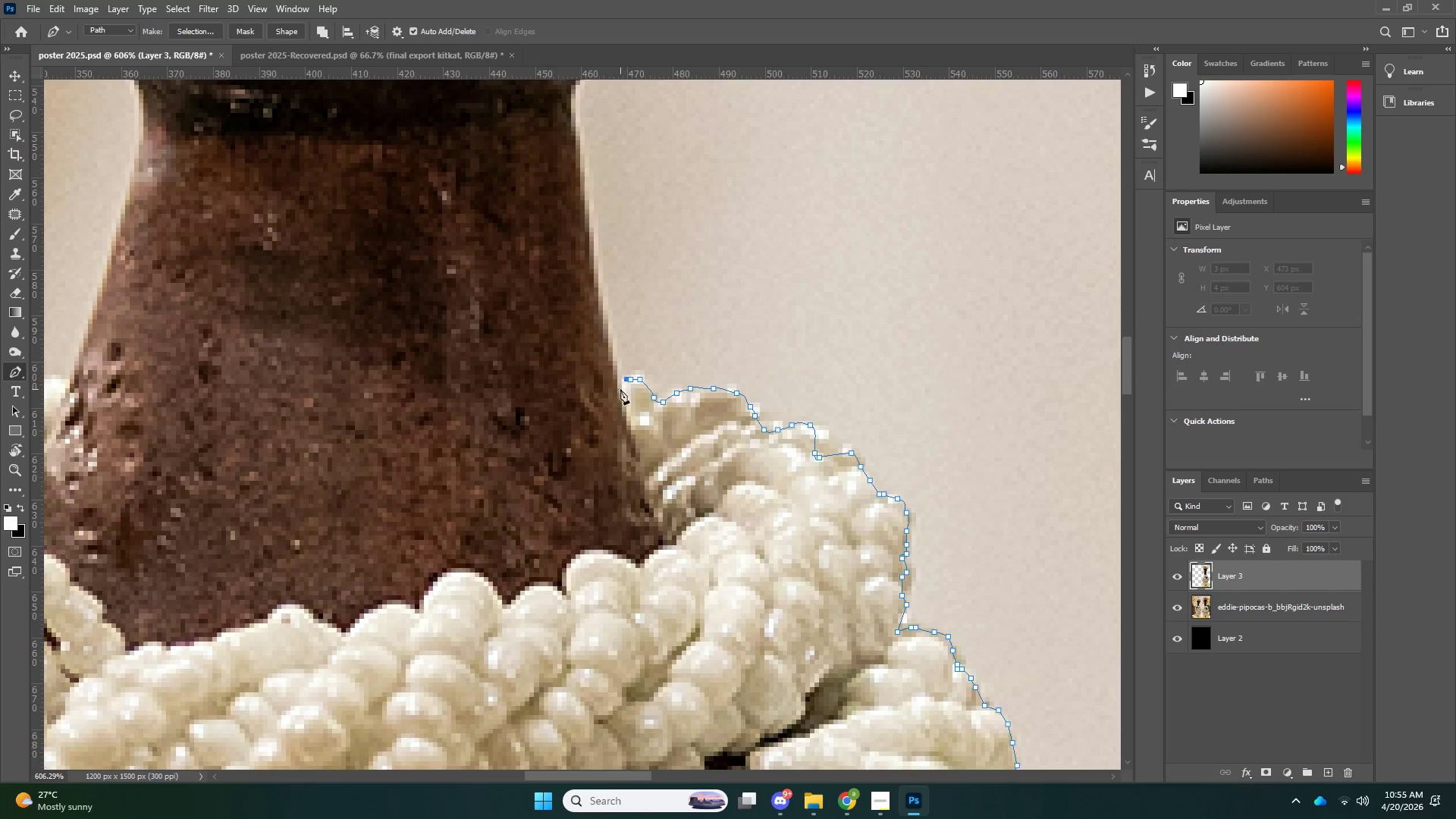 
left_click_drag(start_coordinate=[620, 389], to_coordinate=[620, 394])
 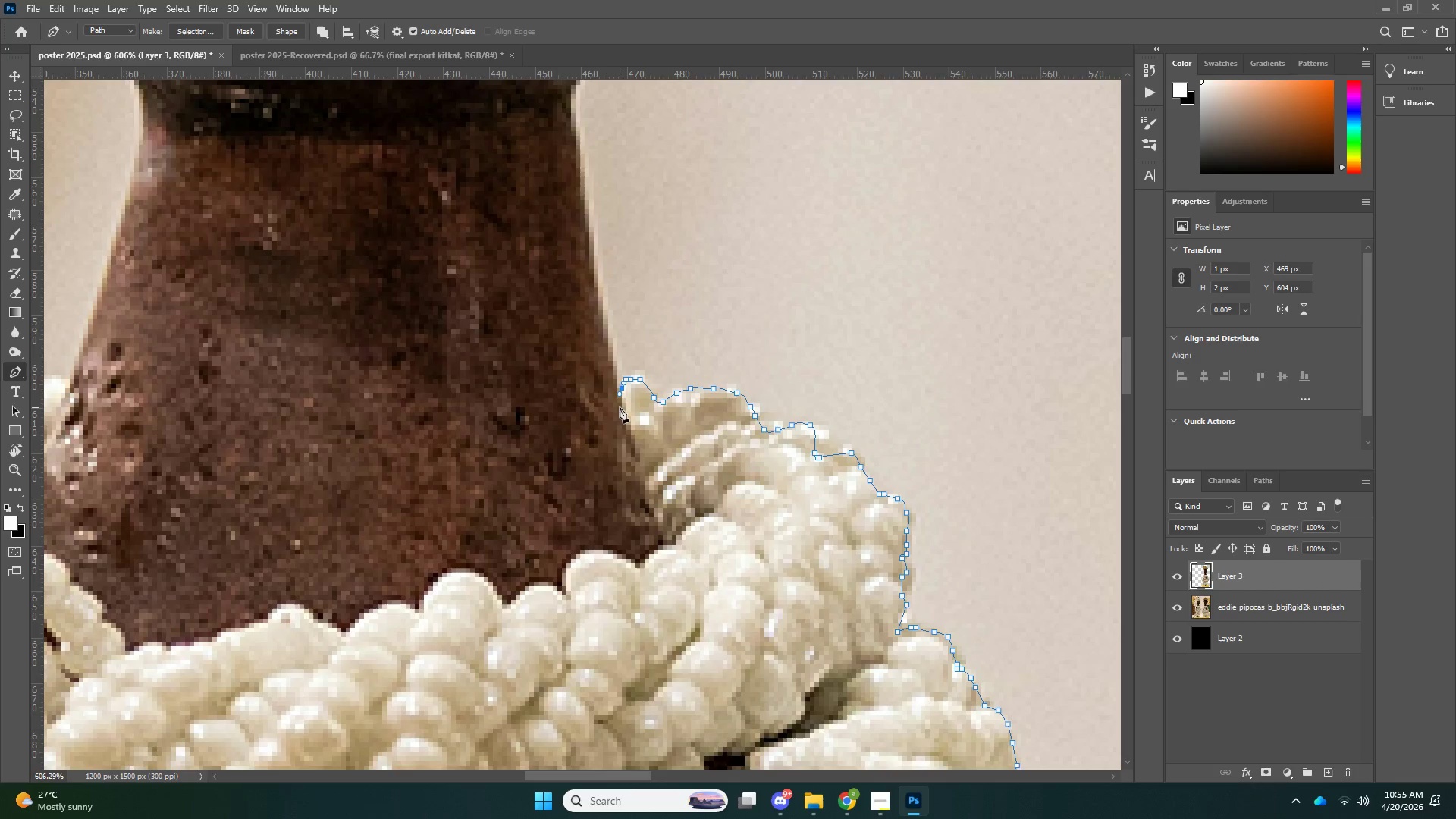 
triple_click([620, 410])
 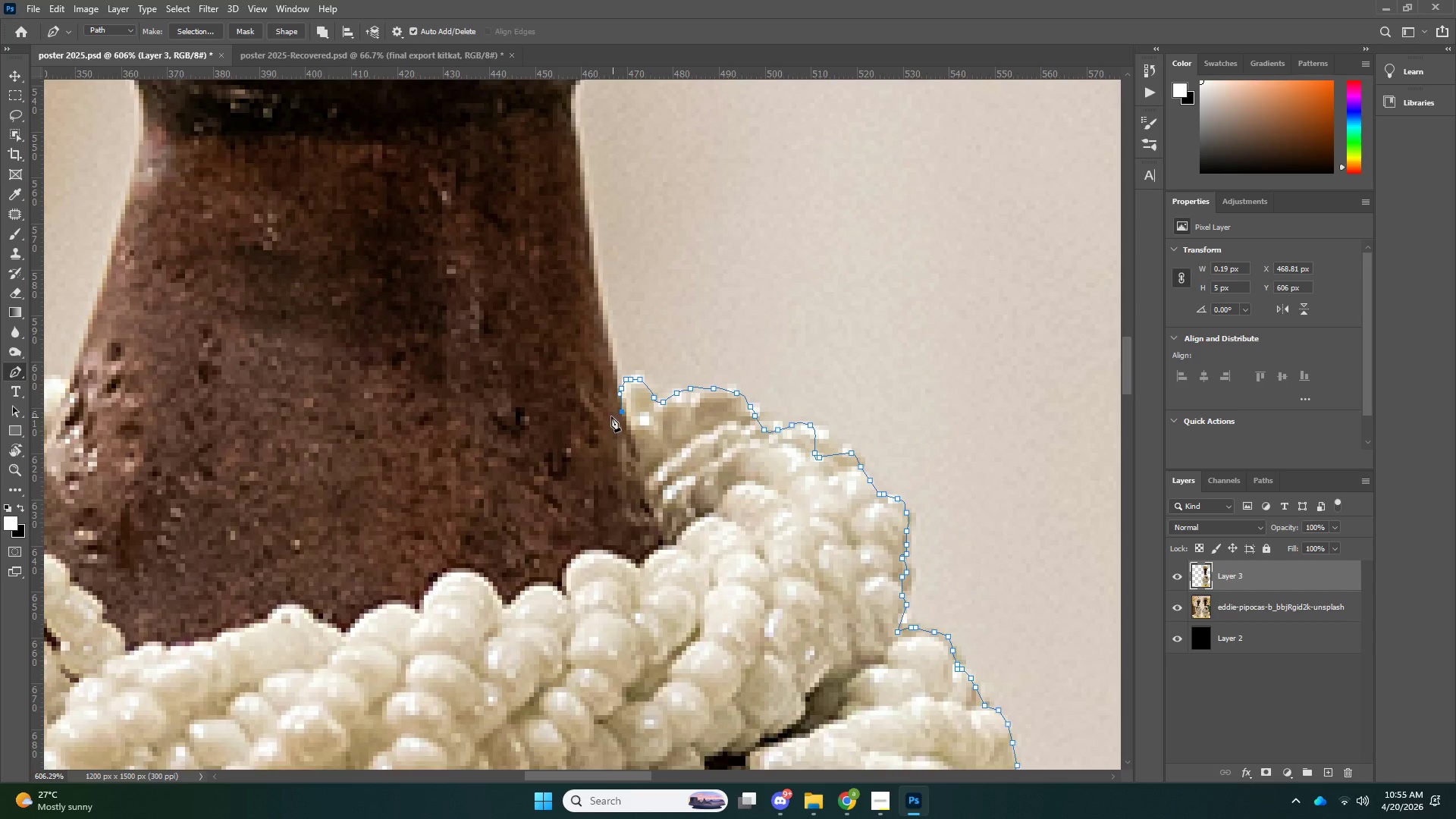 
scroll: coordinate [651, 475], scroll_direction: up, amount: 14.0
 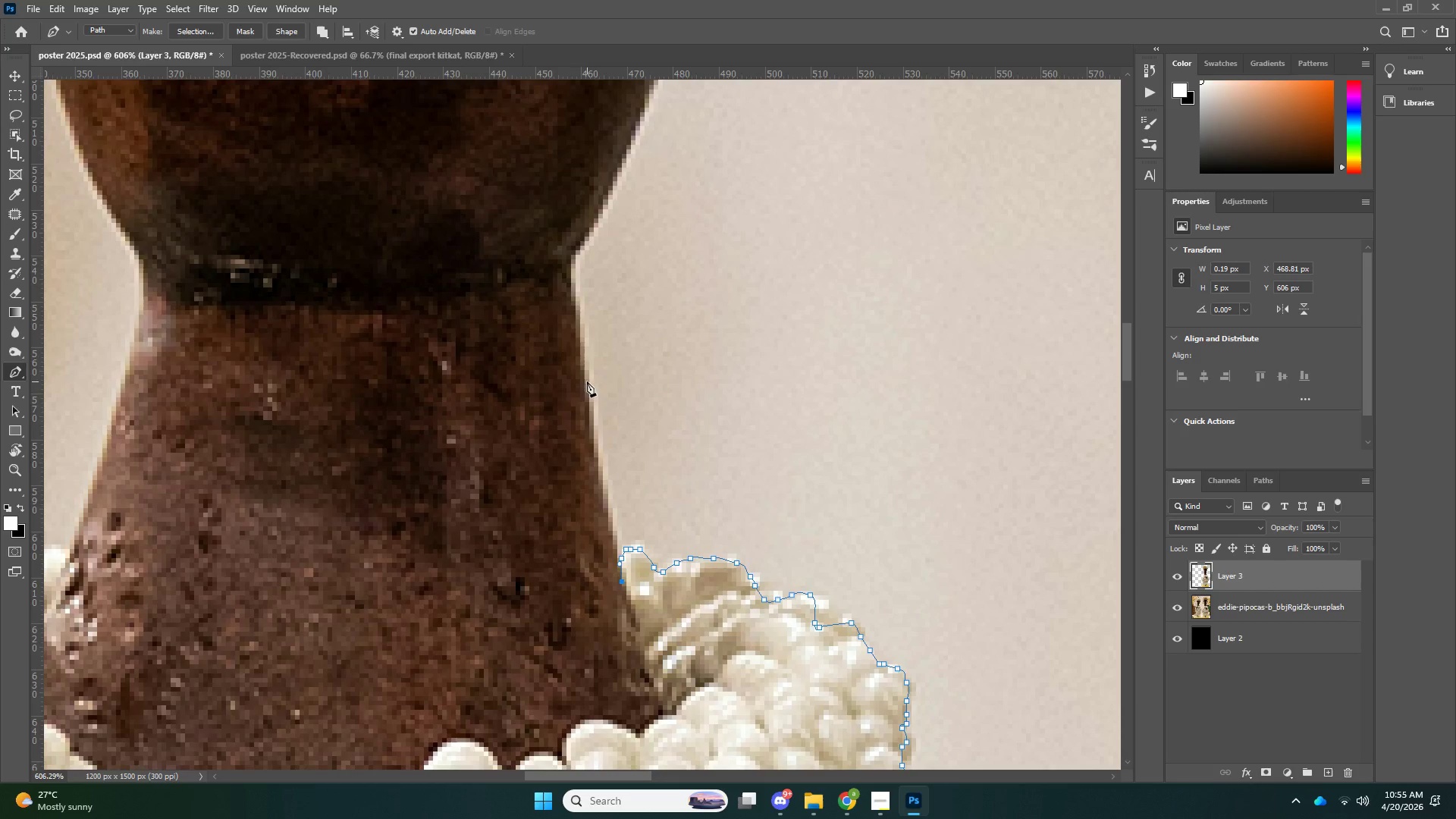 
left_click([587, 381])
 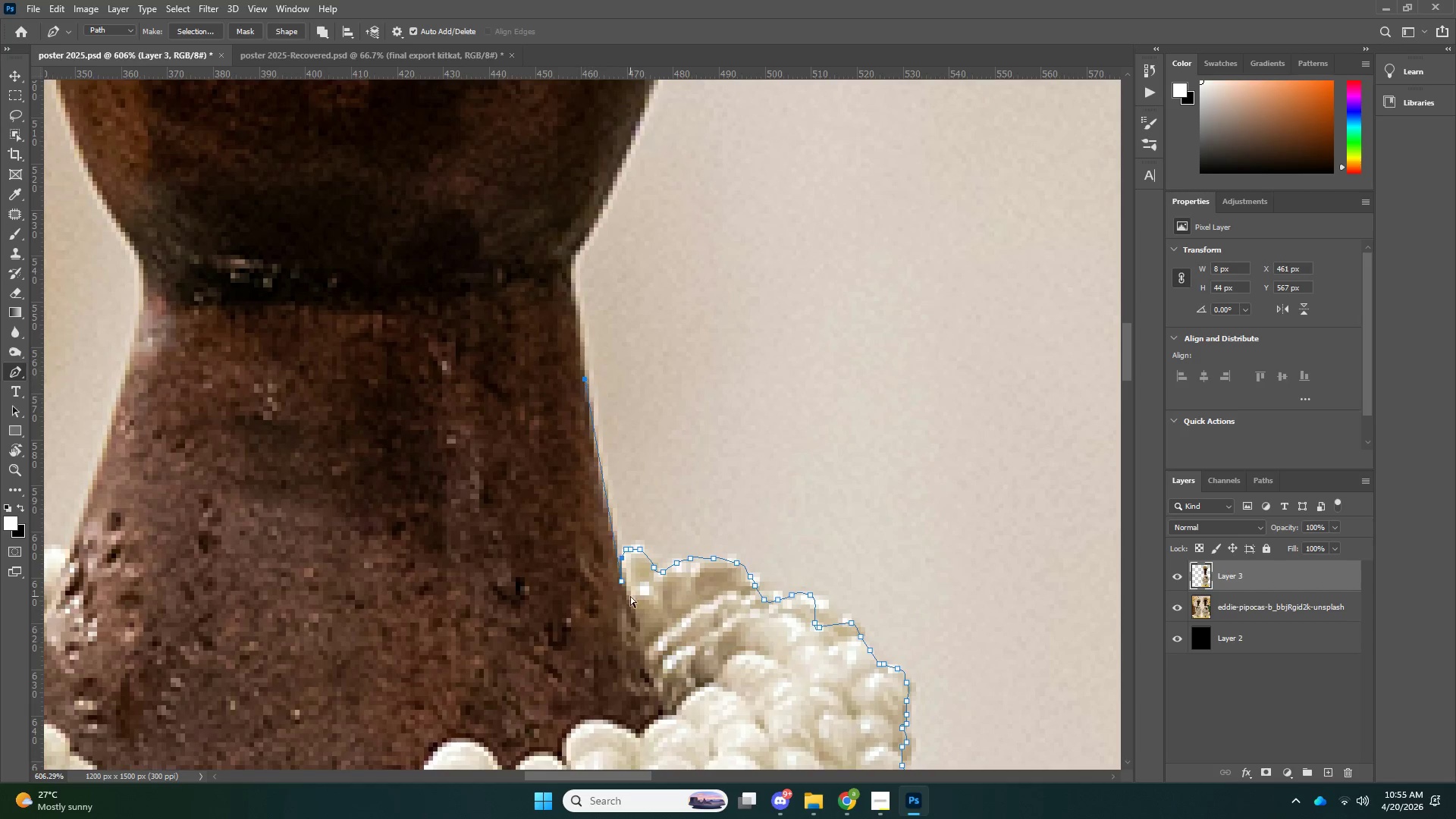 
key(Control+Z)
 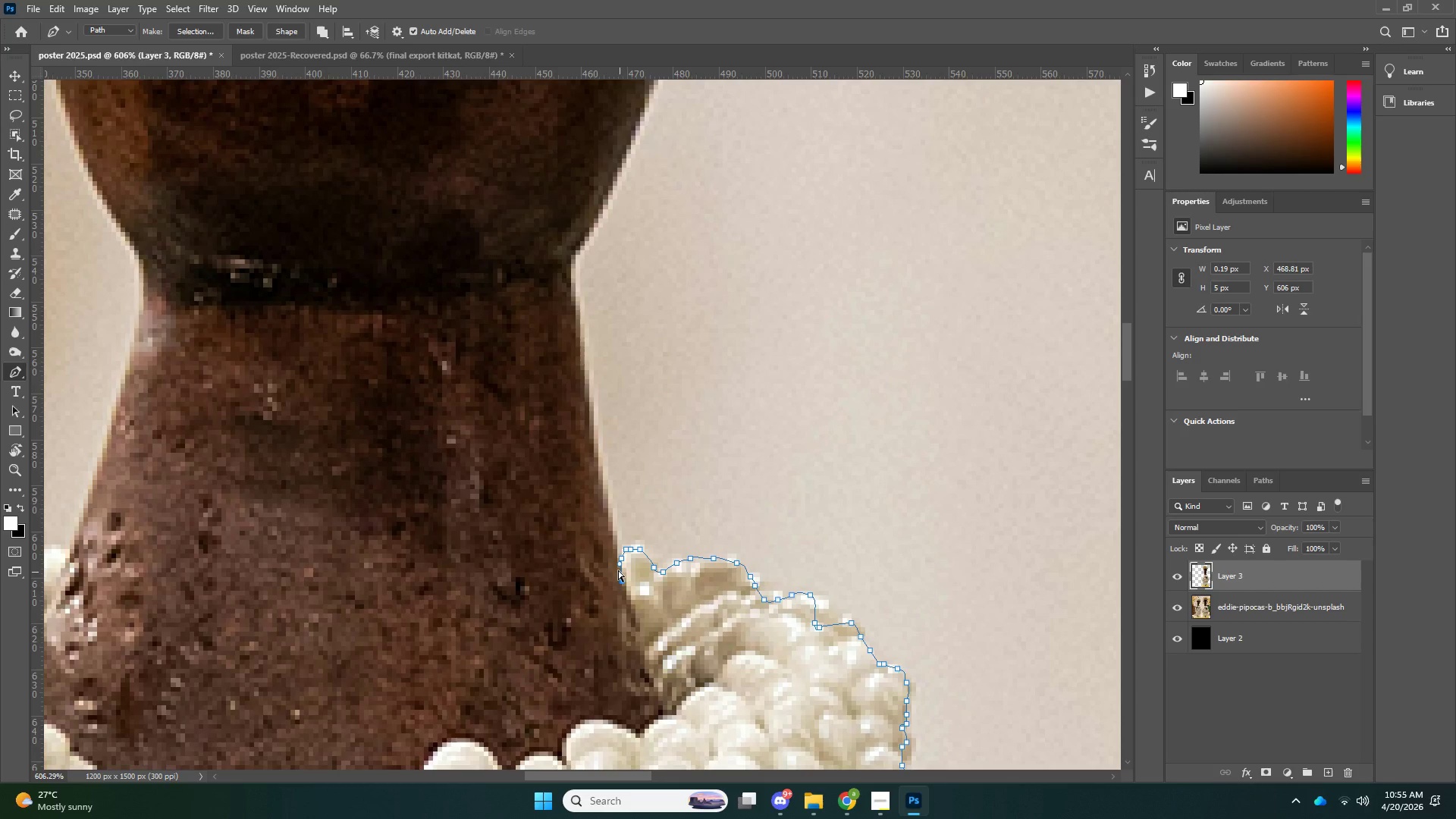 
key(Control+Z)
 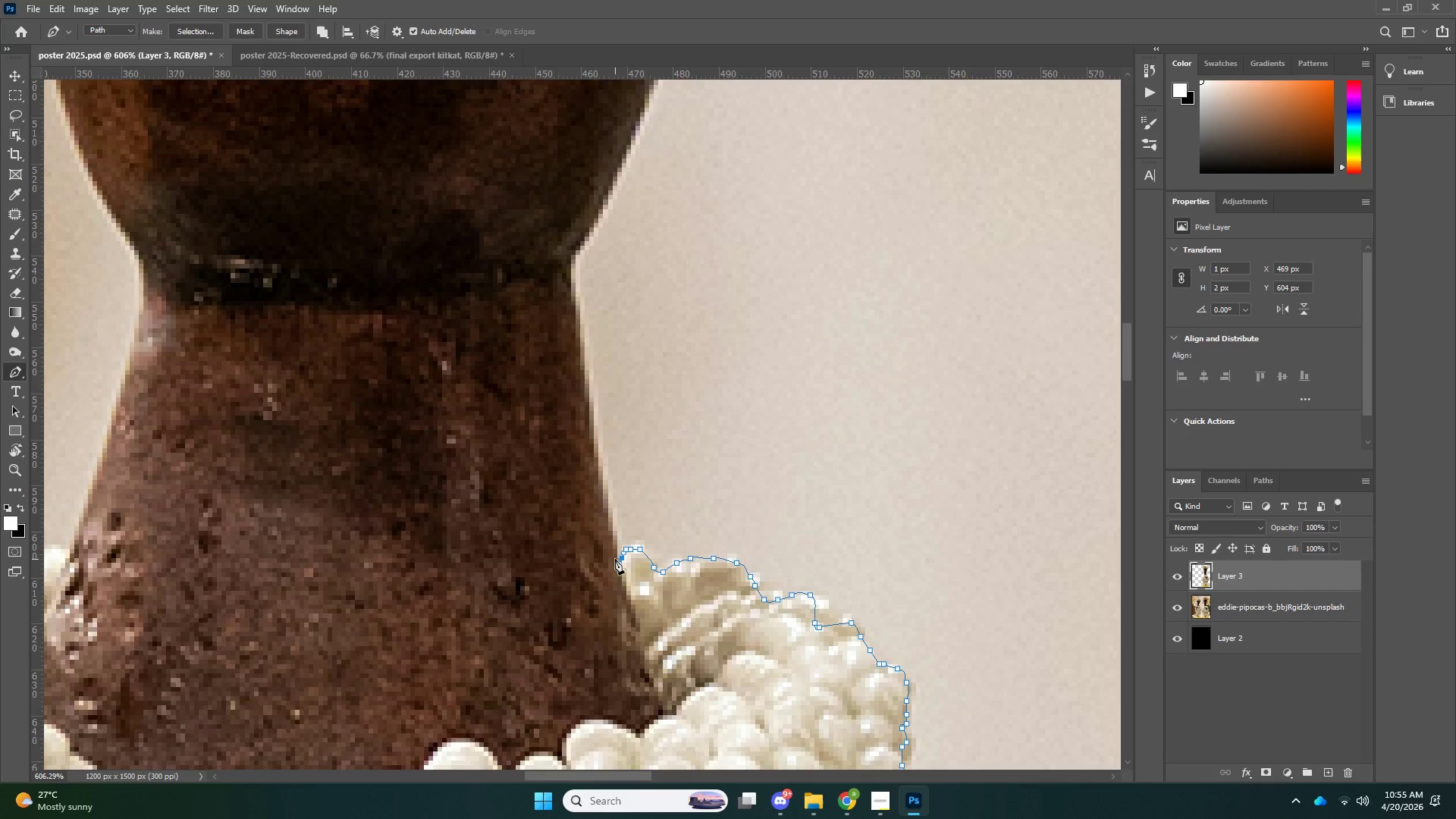 
left_click([615, 559])
 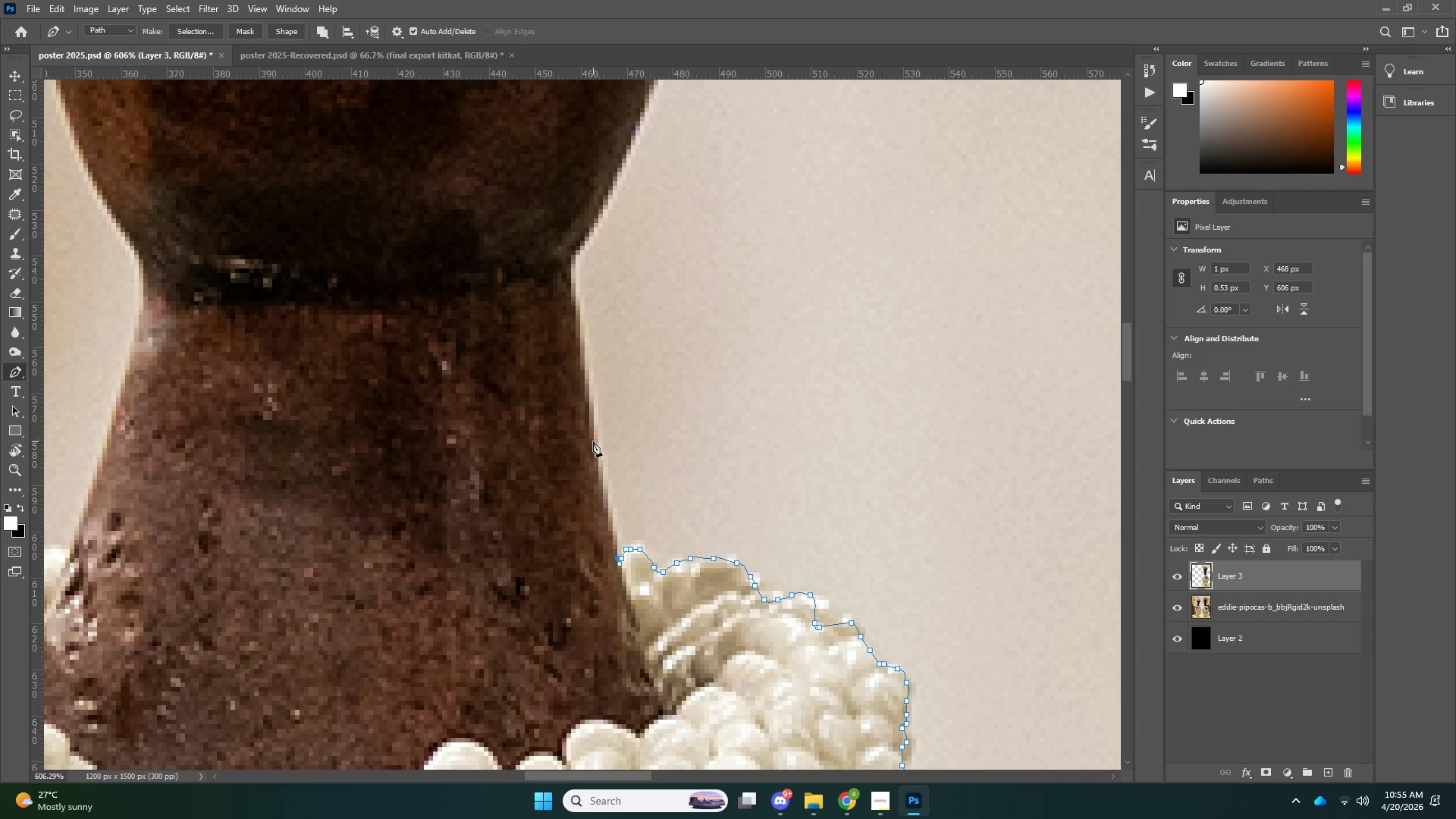 
left_click([593, 441])
 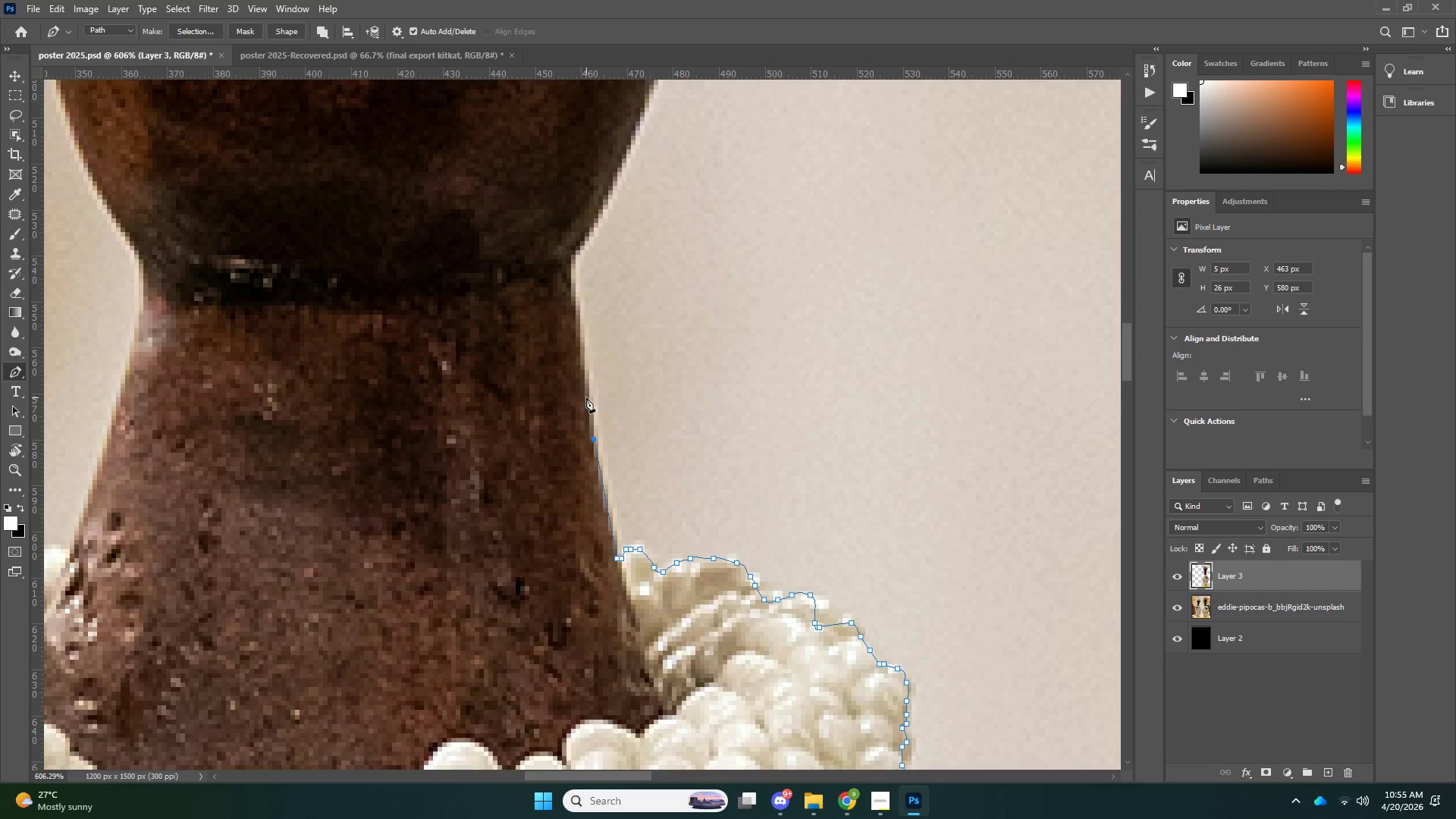 
key(Control+ControlLeft)
 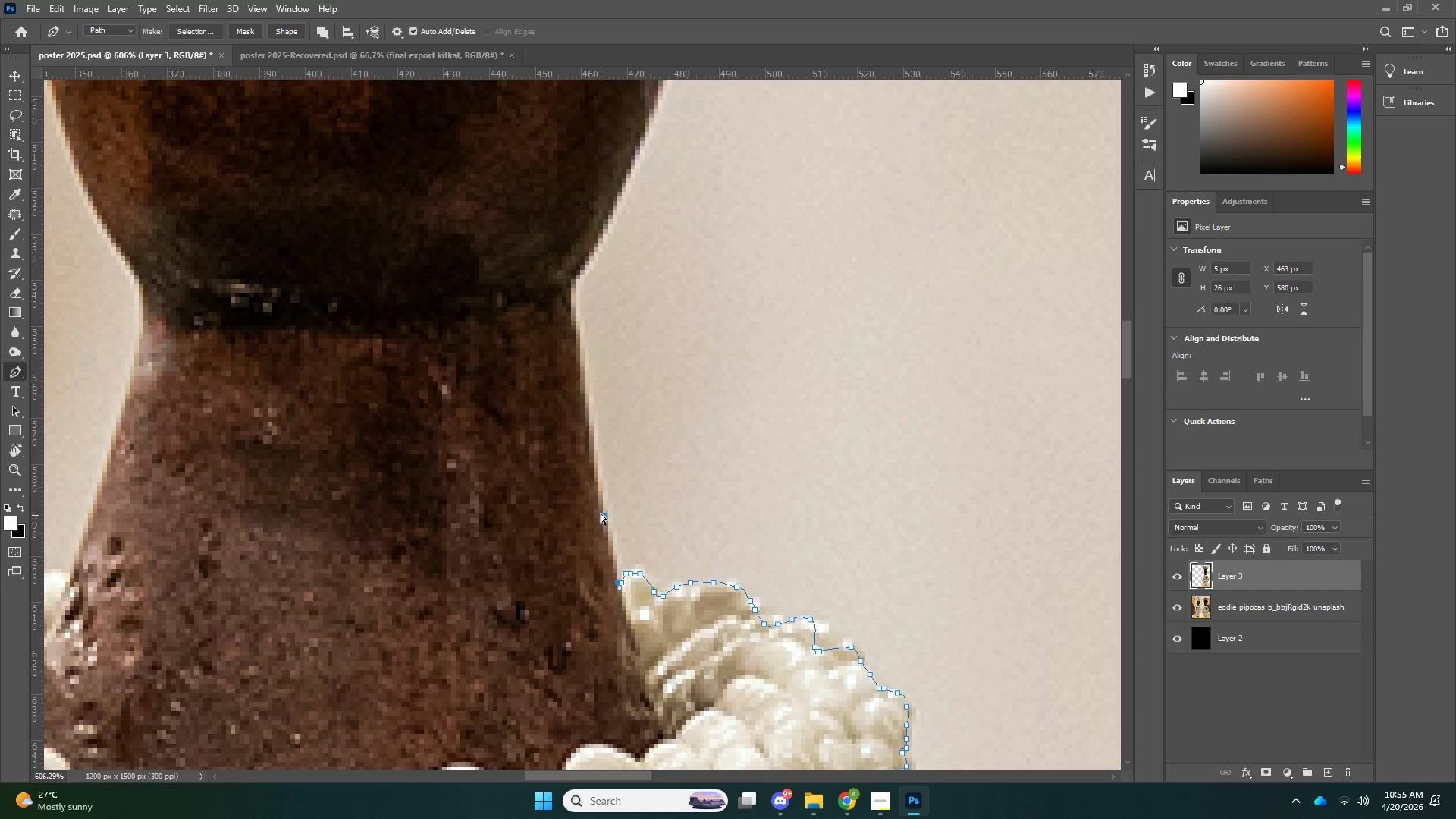 
scroll: coordinate [588, 412], scroll_direction: up, amount: 2.0
 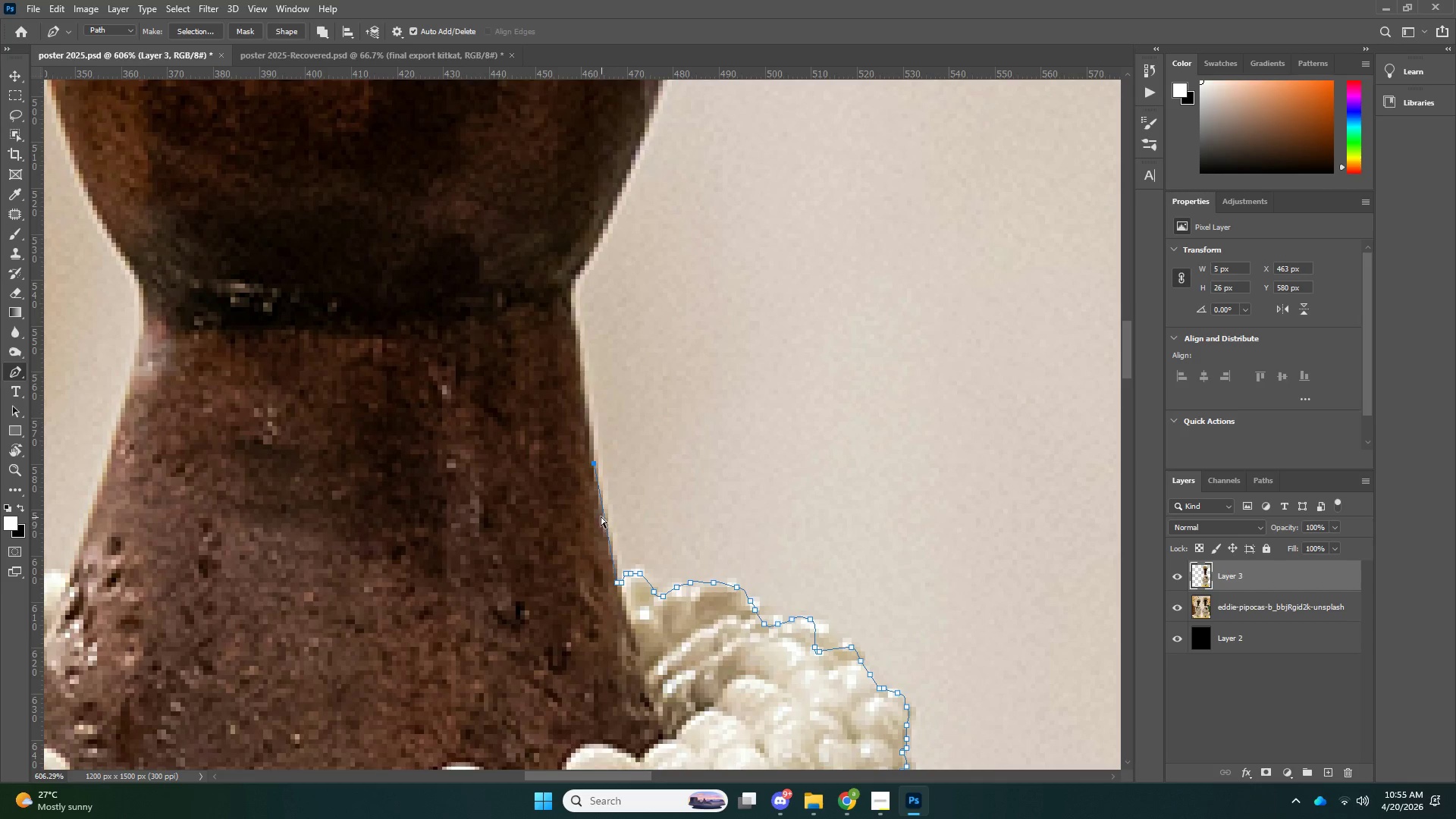 
key(Control+Z)
 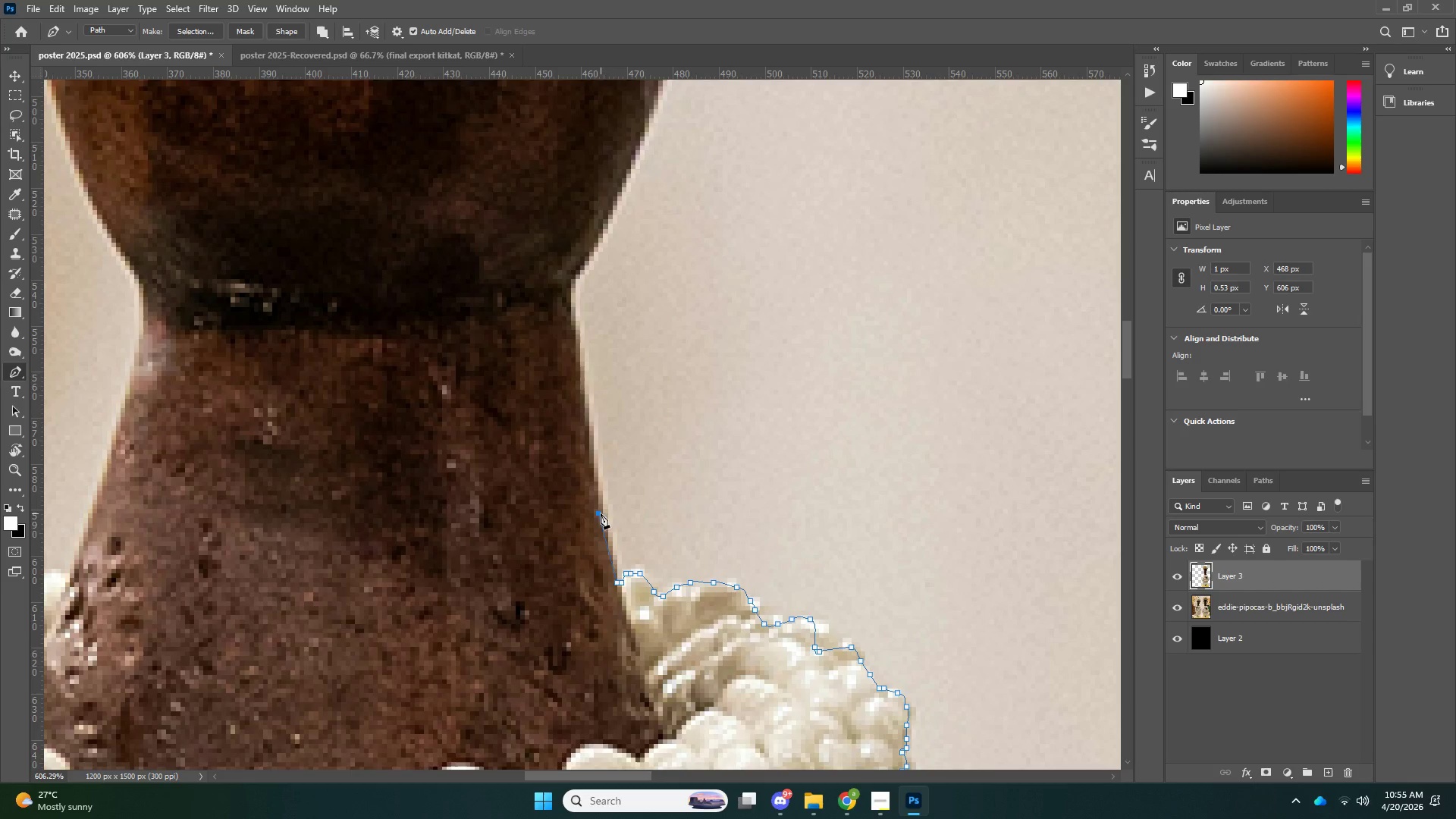 
left_click([601, 513])
 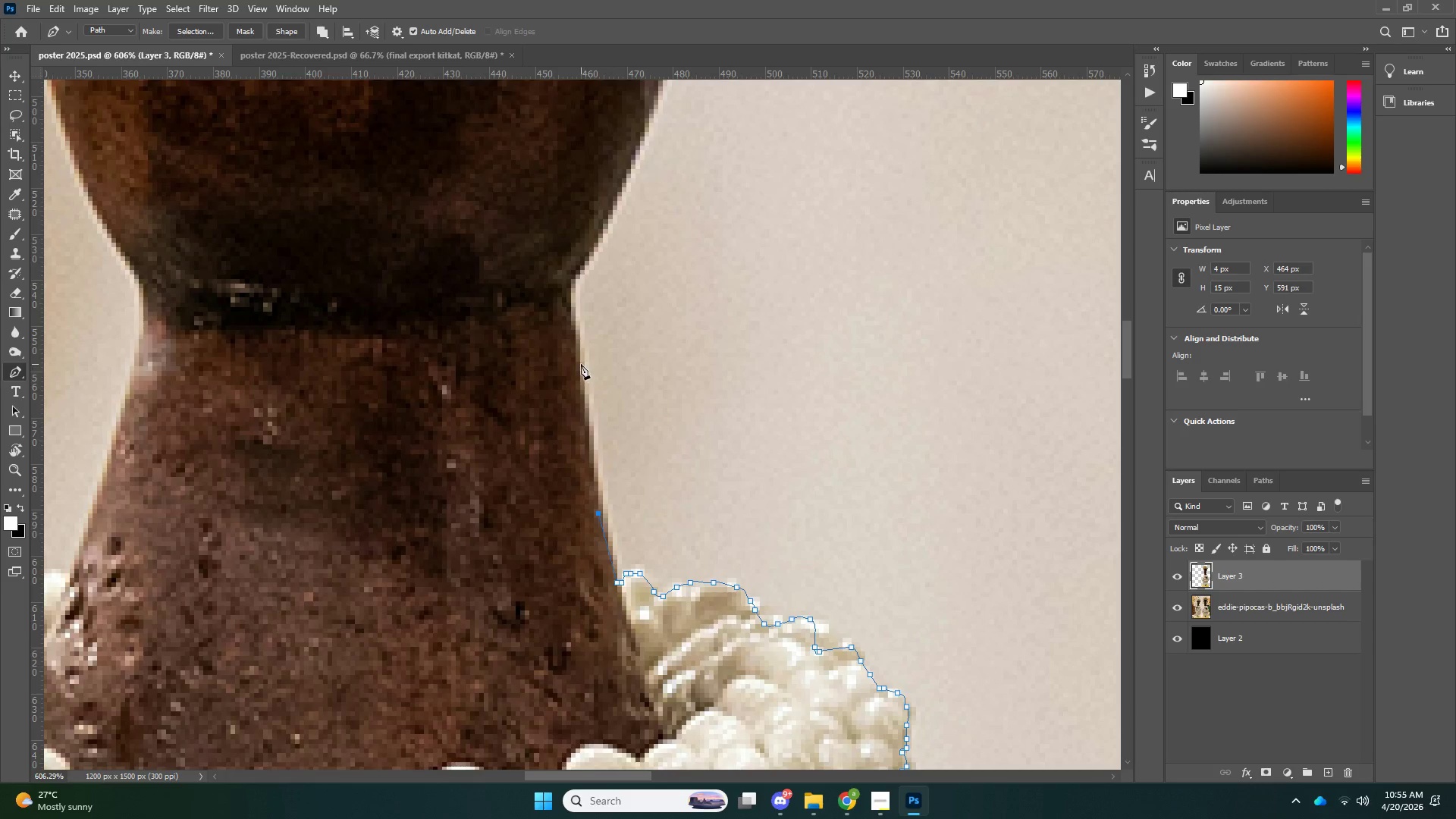 
left_click([579, 361])
 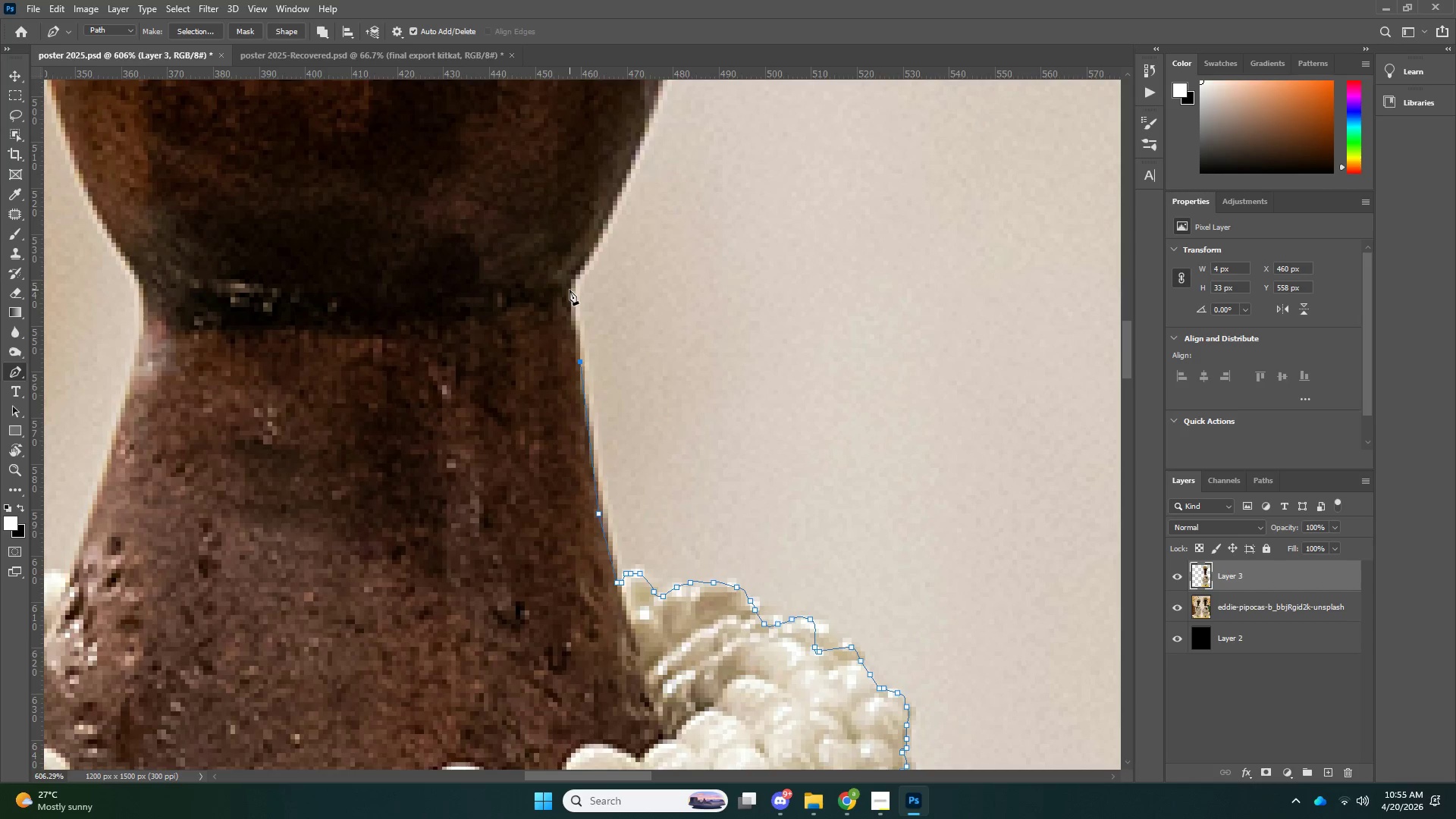 
left_click([570, 288])
 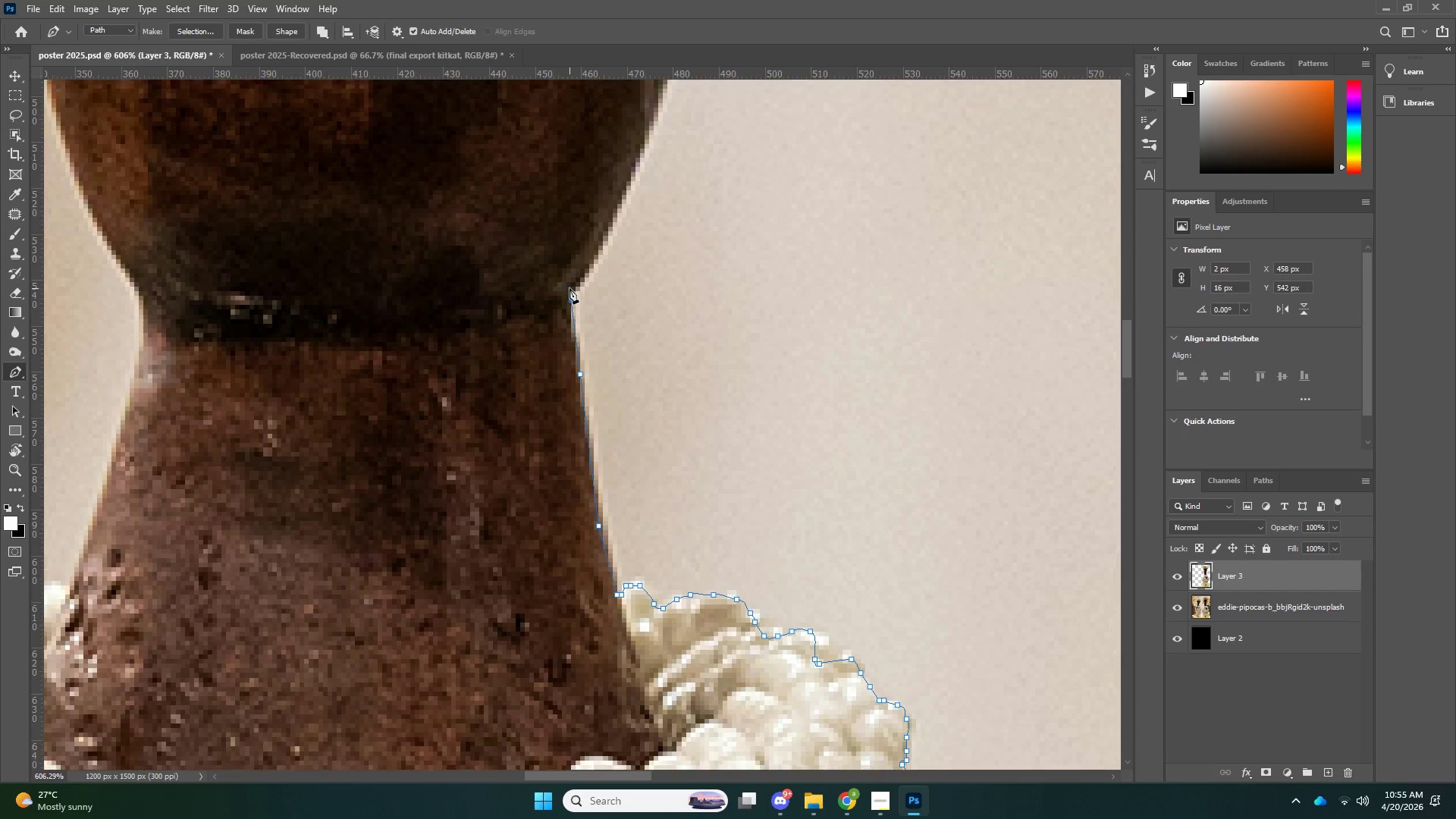 
scroll: coordinate [626, 502], scroll_direction: up, amount: 26.0
 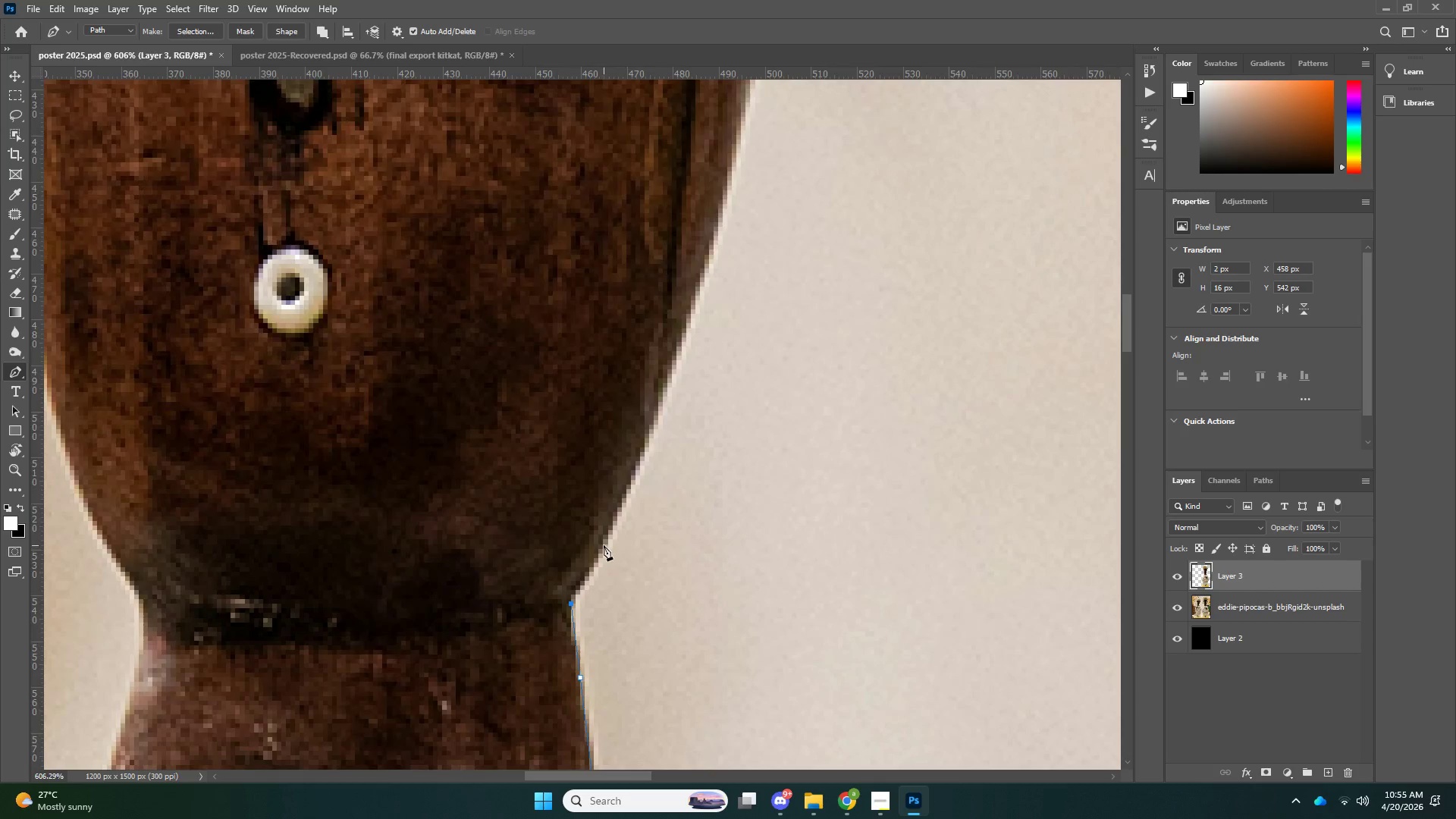 
left_click([602, 543])
 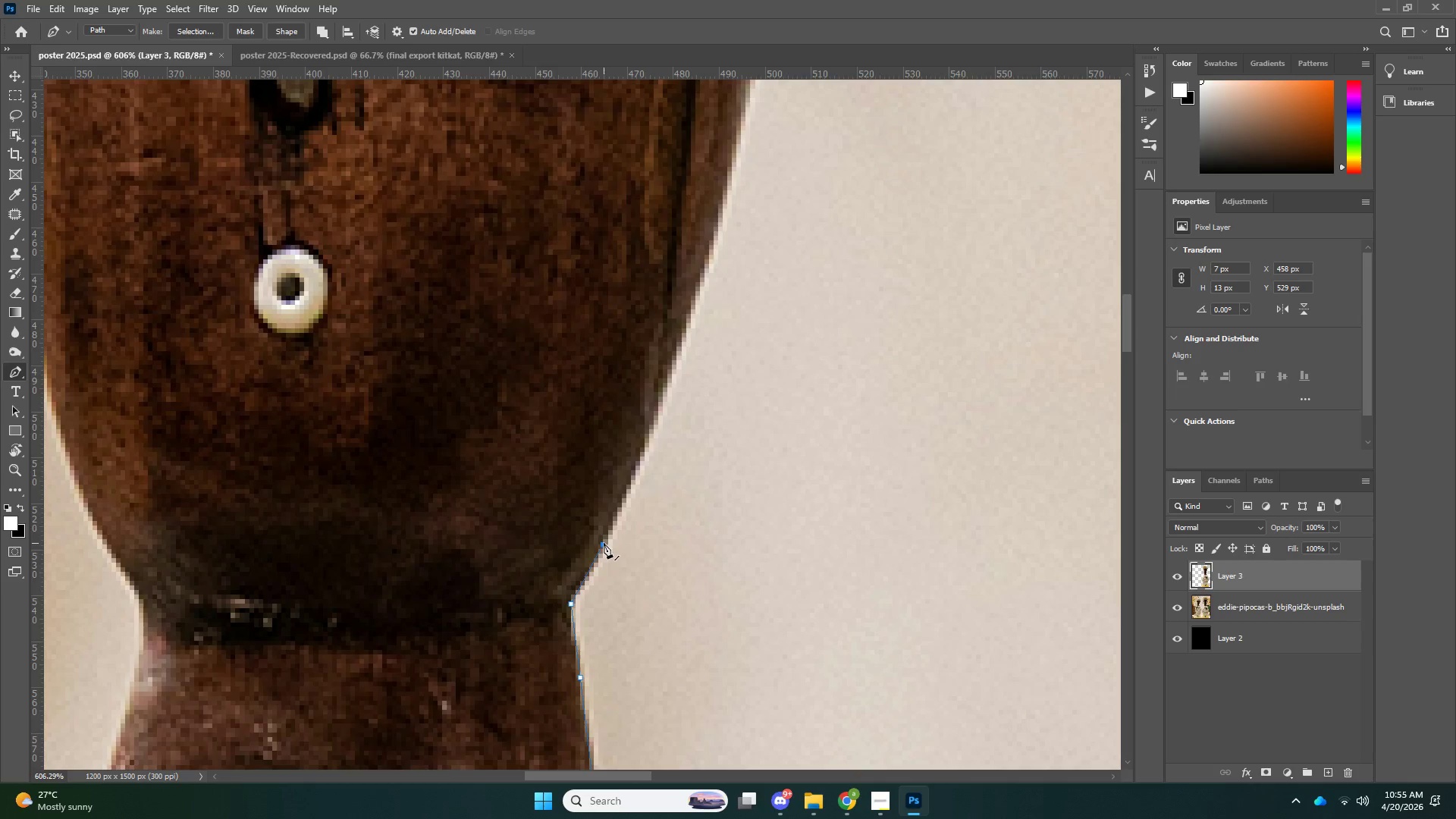 
scroll: coordinate [622, 541], scroll_direction: up, amount: 7.0
 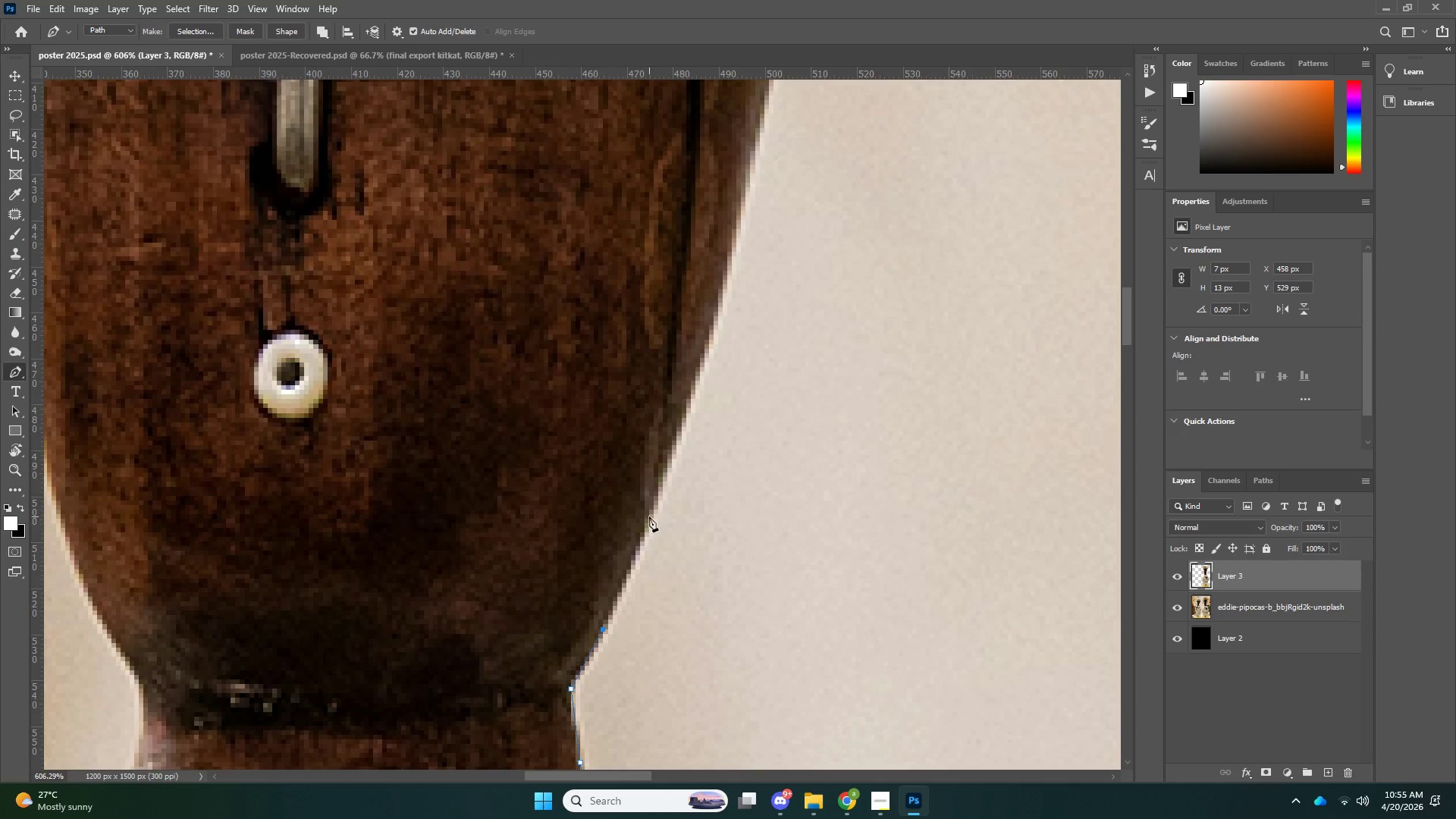 
left_click([649, 516])
 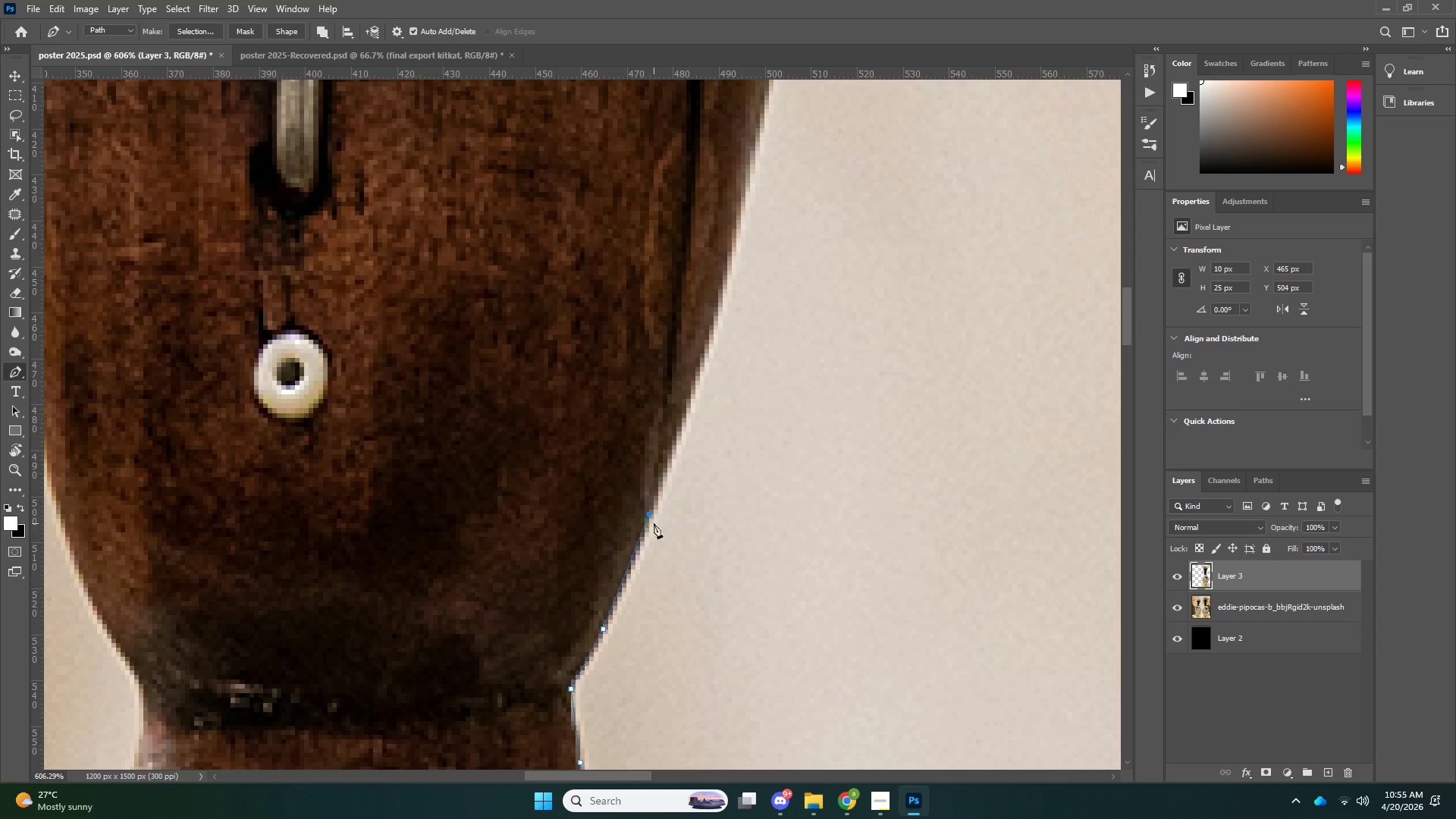 
scroll: coordinate [671, 549], scroll_direction: up, amount: 10.0
 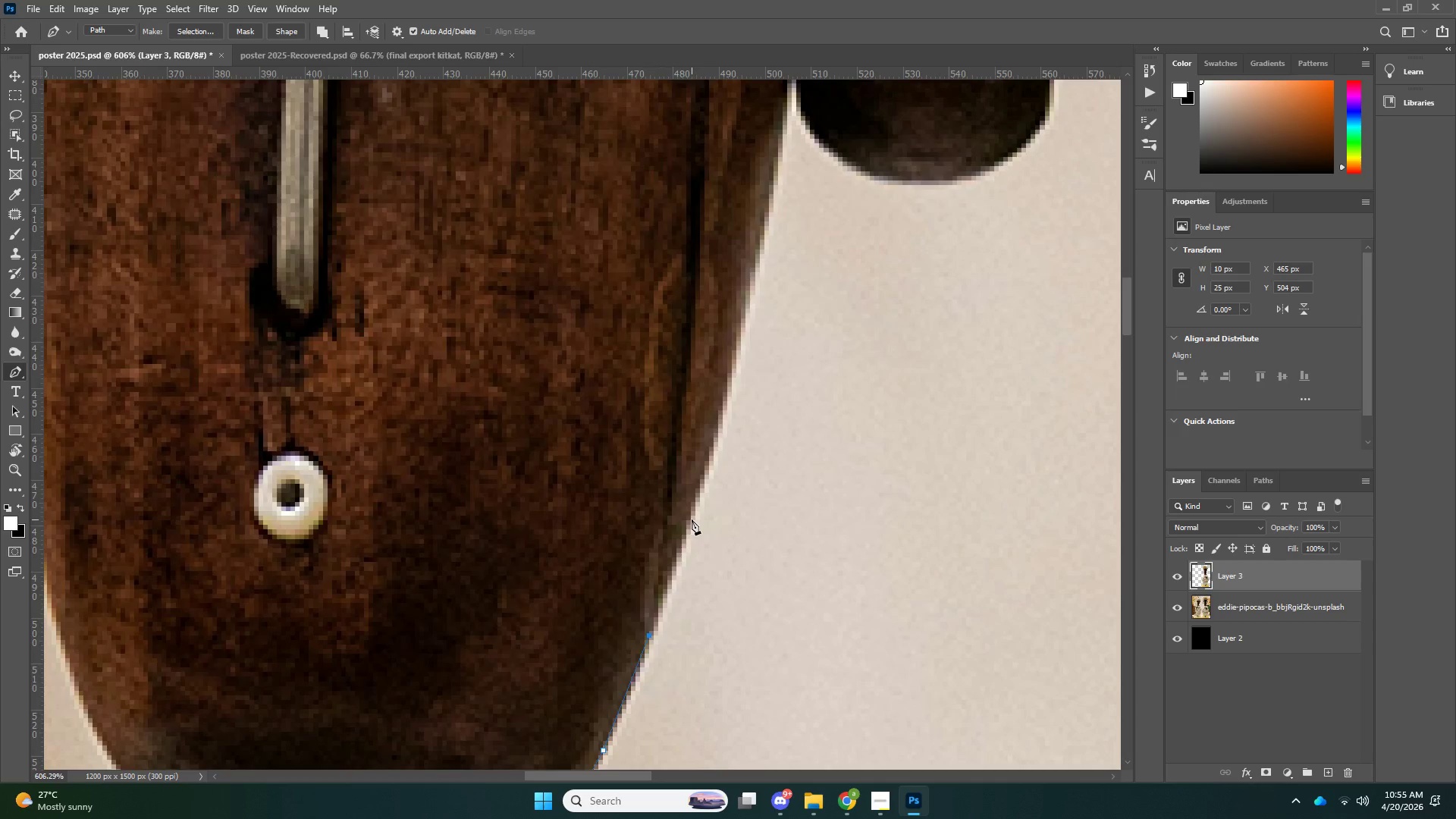 
left_click([691, 516])
 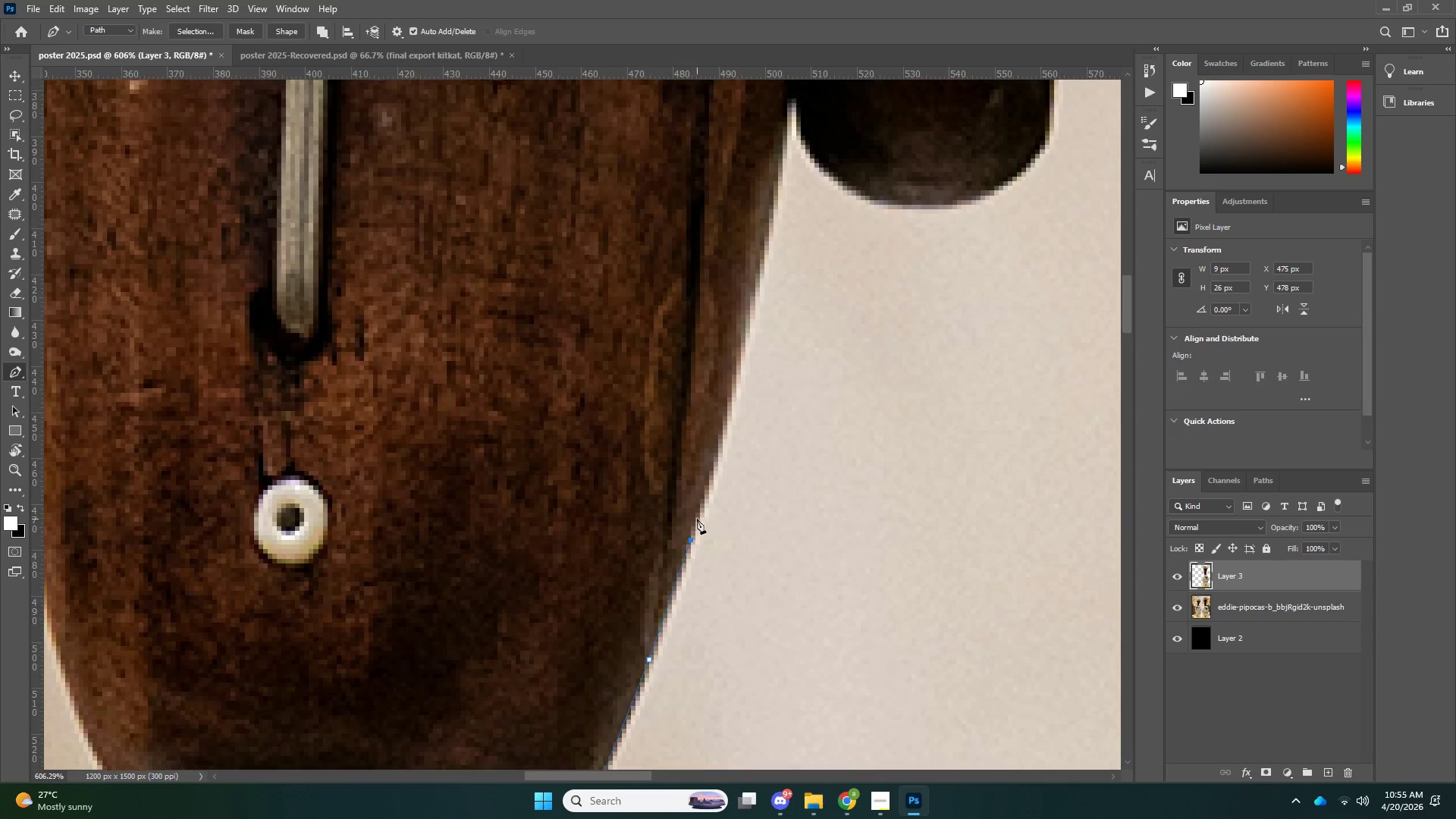 
scroll: coordinate [743, 479], scroll_direction: up, amount: 17.0
 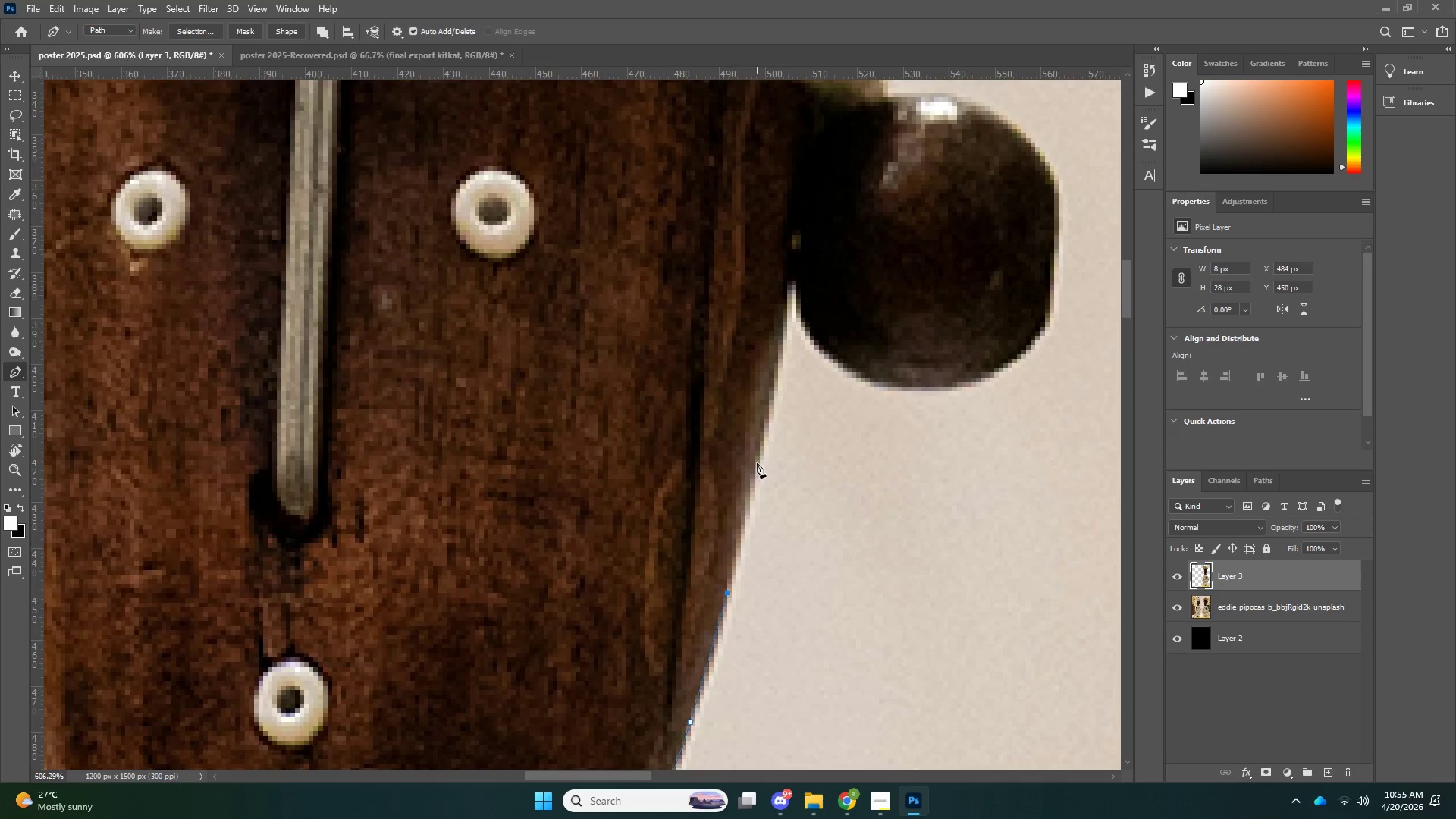 
left_click([757, 463])
 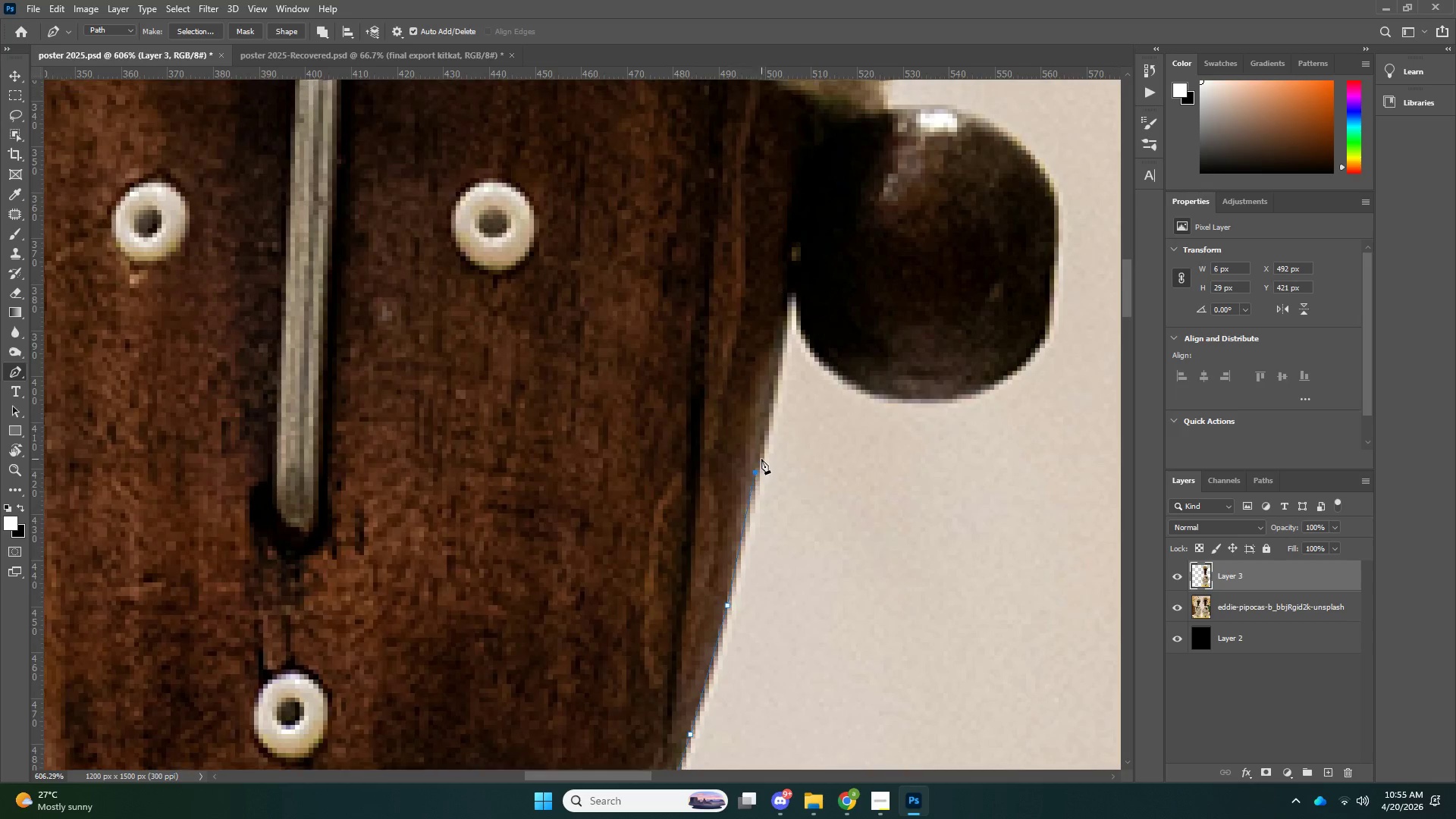 
scroll: coordinate [770, 456], scroll_direction: up, amount: 9.0
 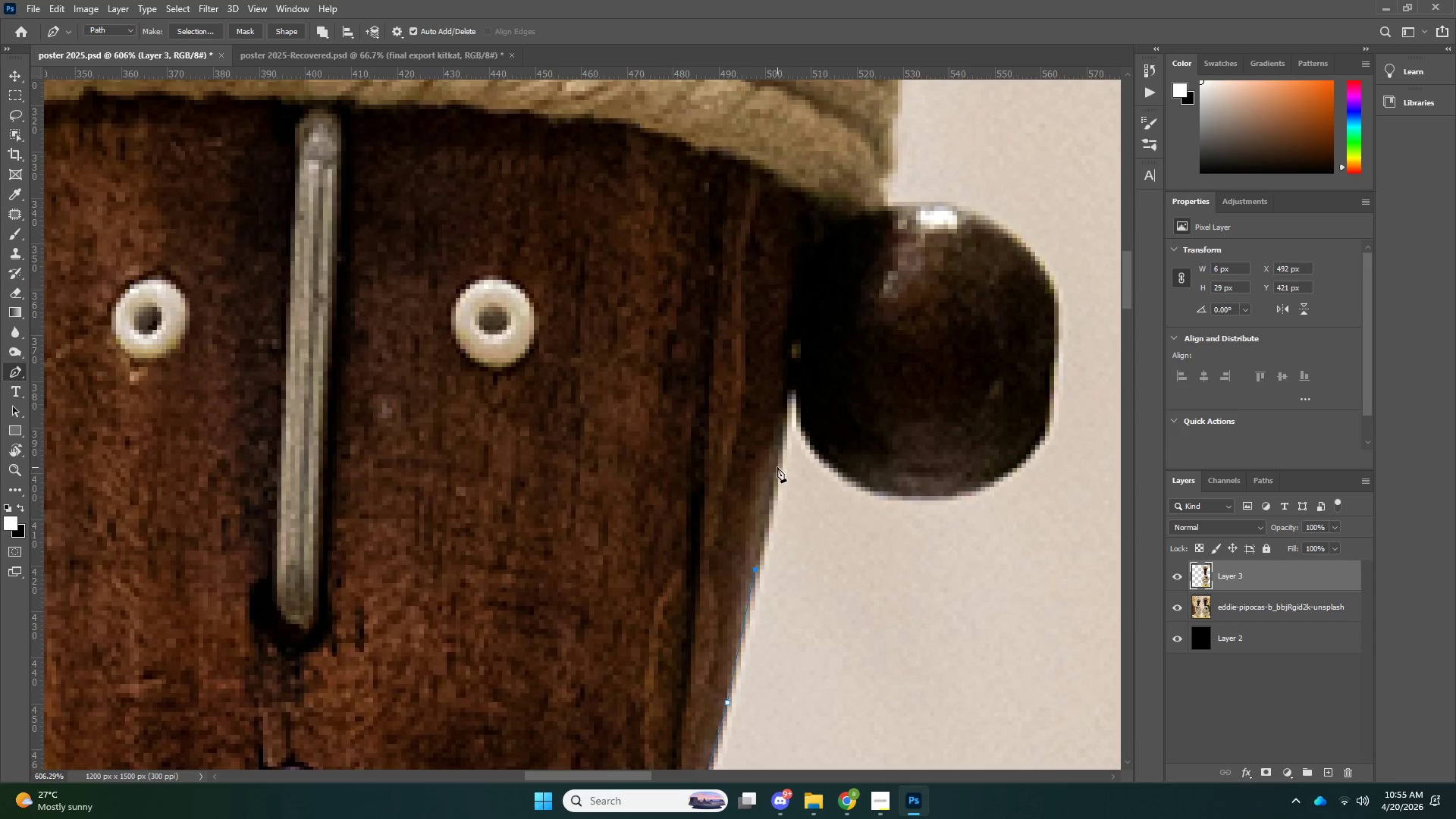 
left_click([777, 465])
 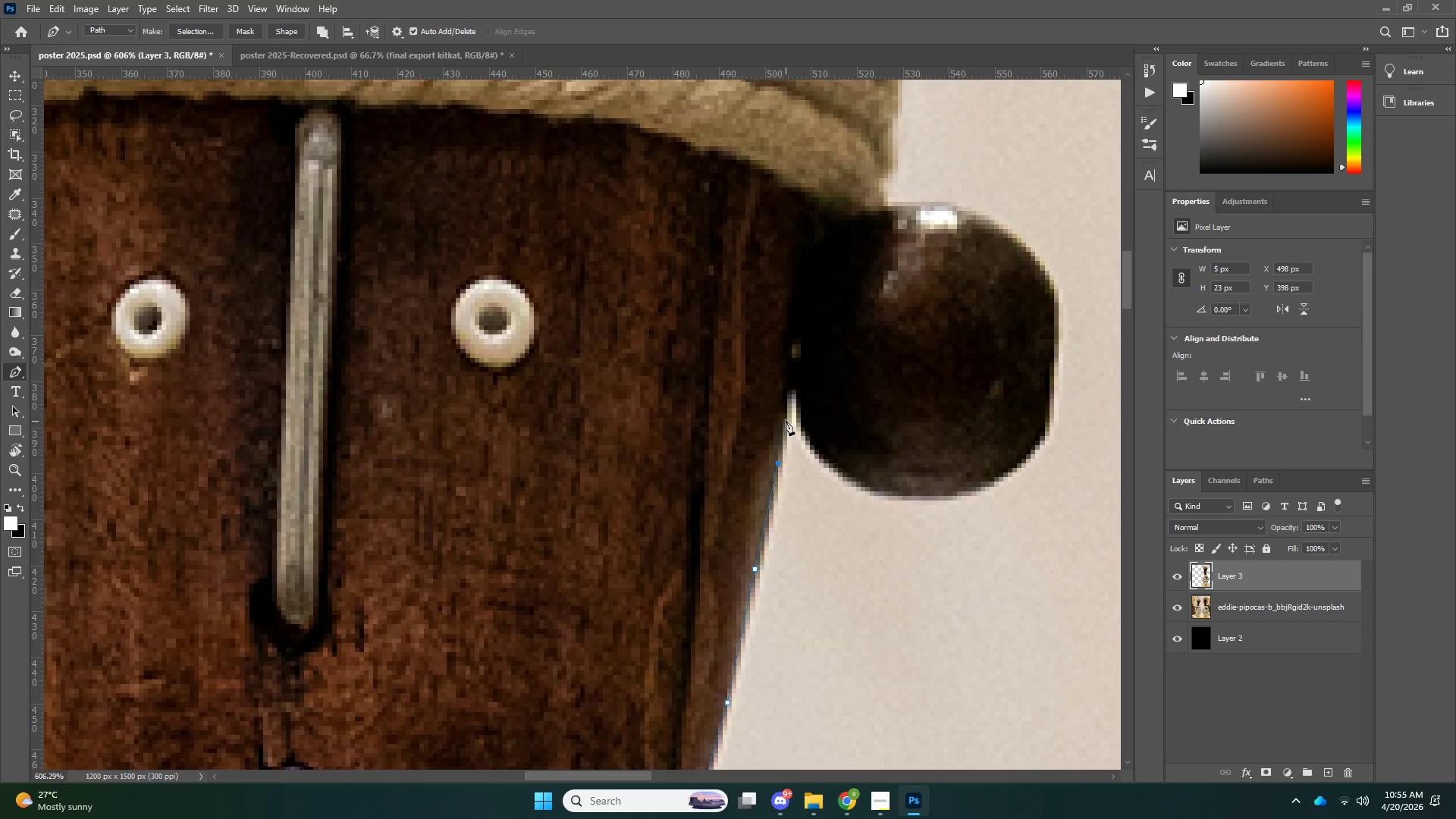 
left_click([785, 419])
 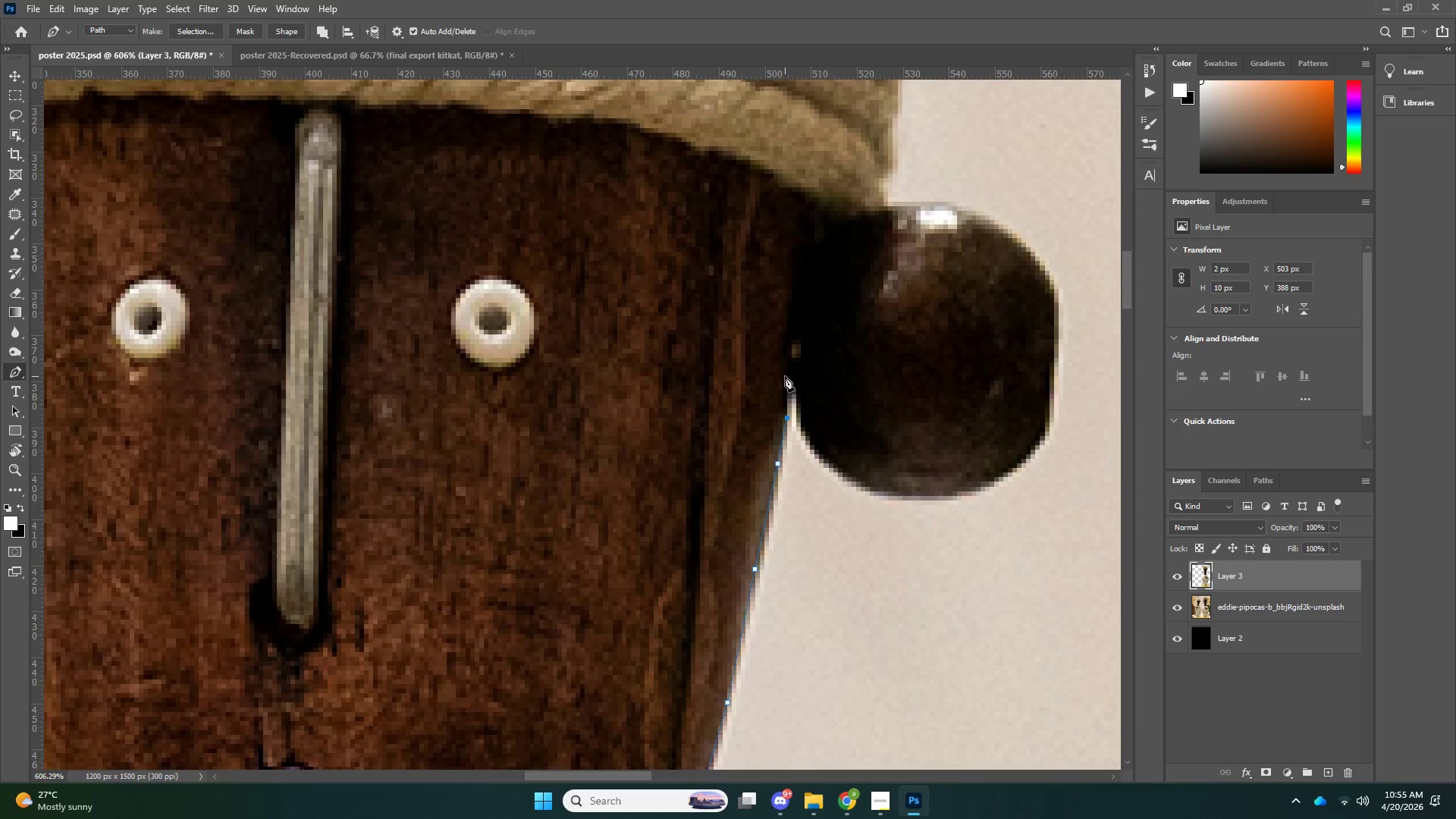 
left_click([787, 370])
 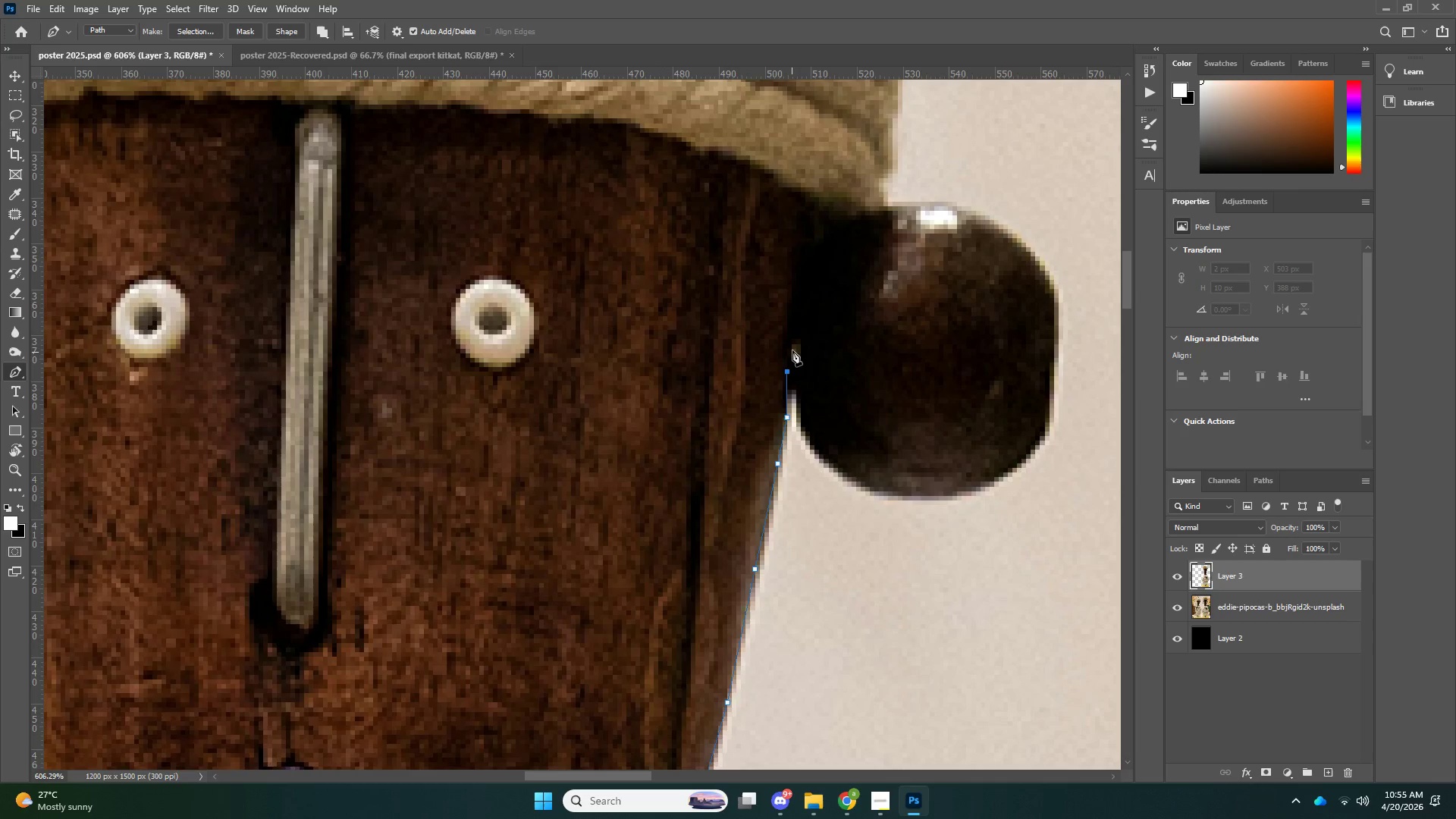 
left_click([792, 350])
 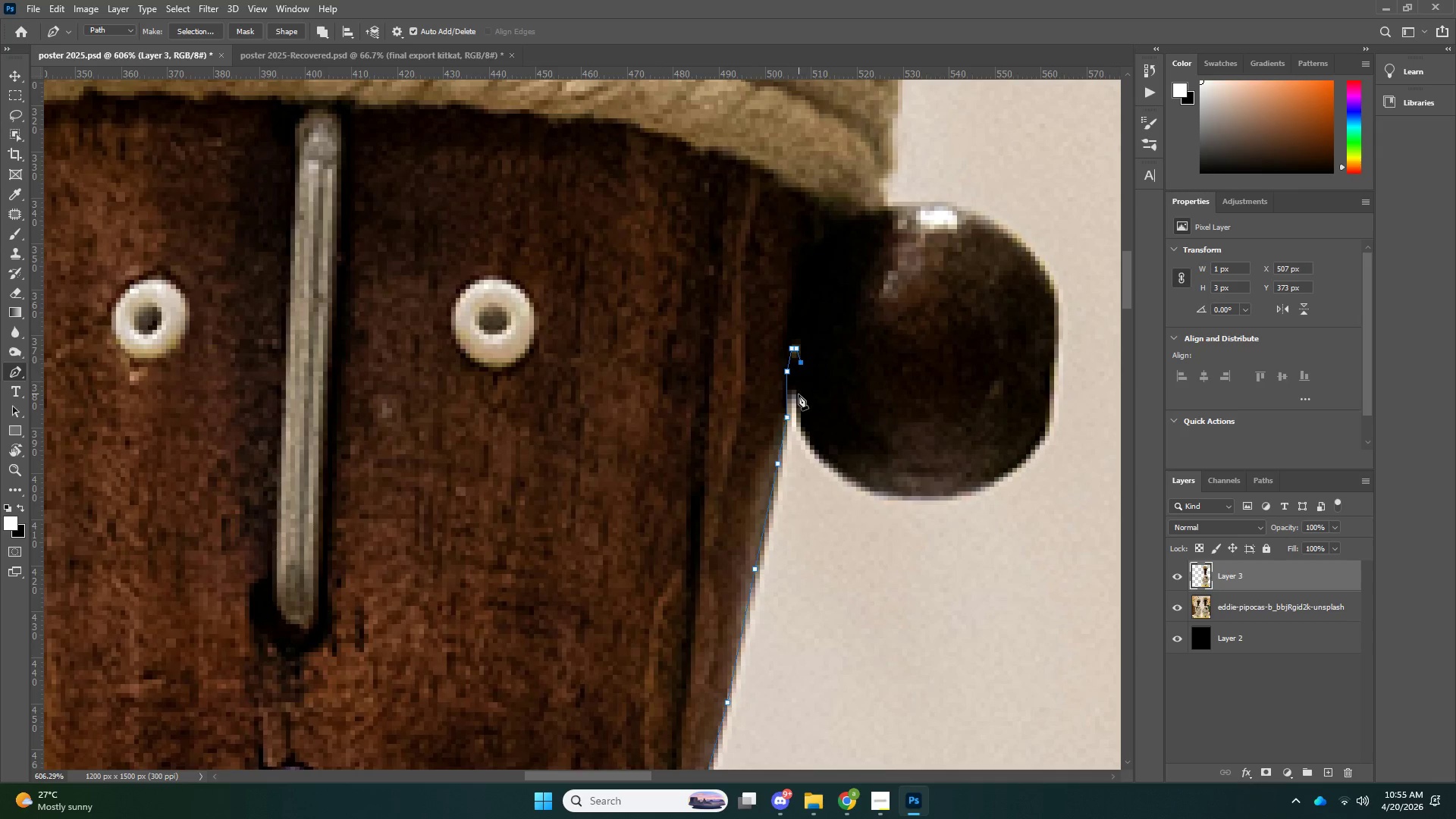 
left_click([799, 402])
 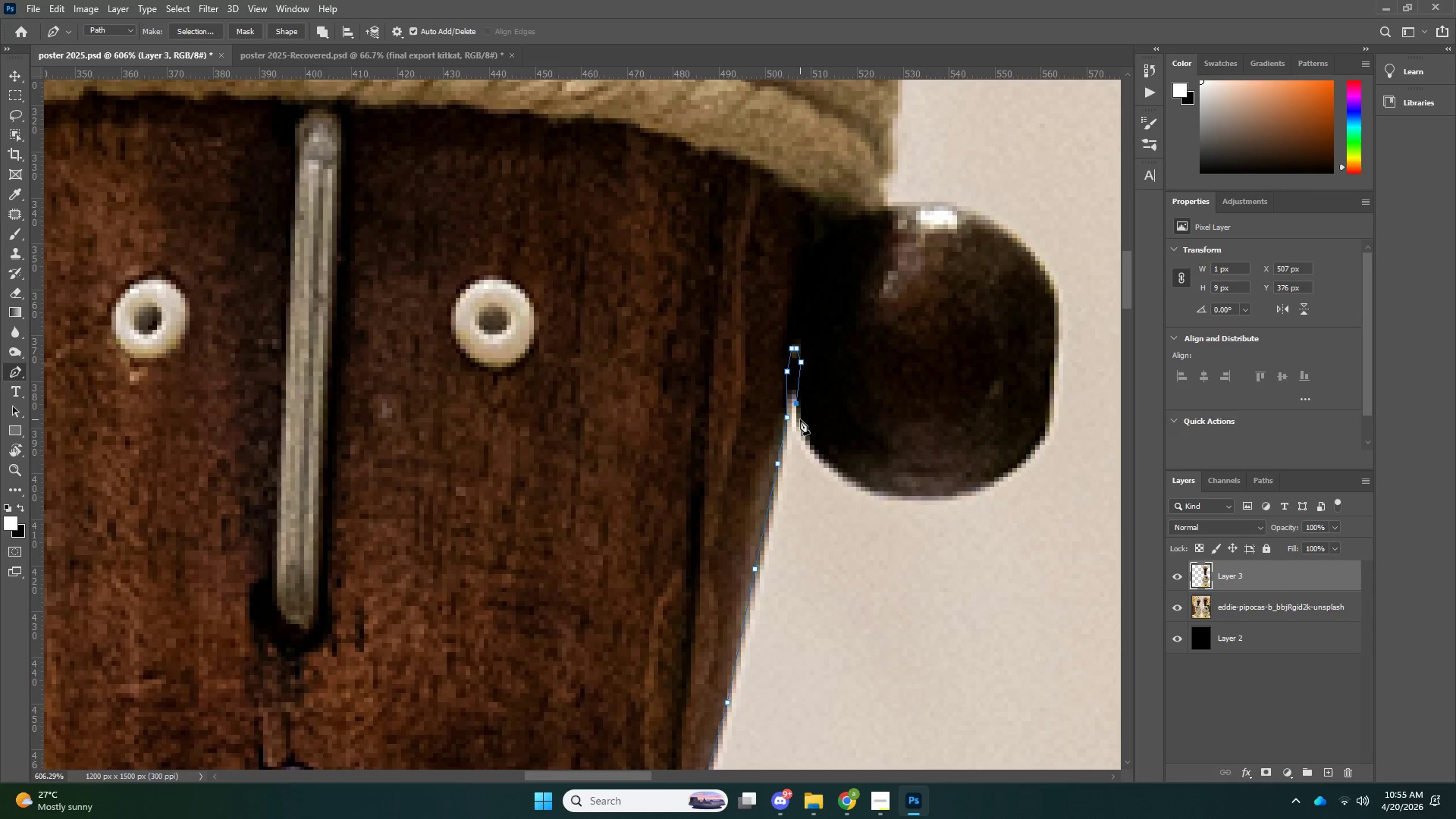 
key(Control+ControlLeft)
 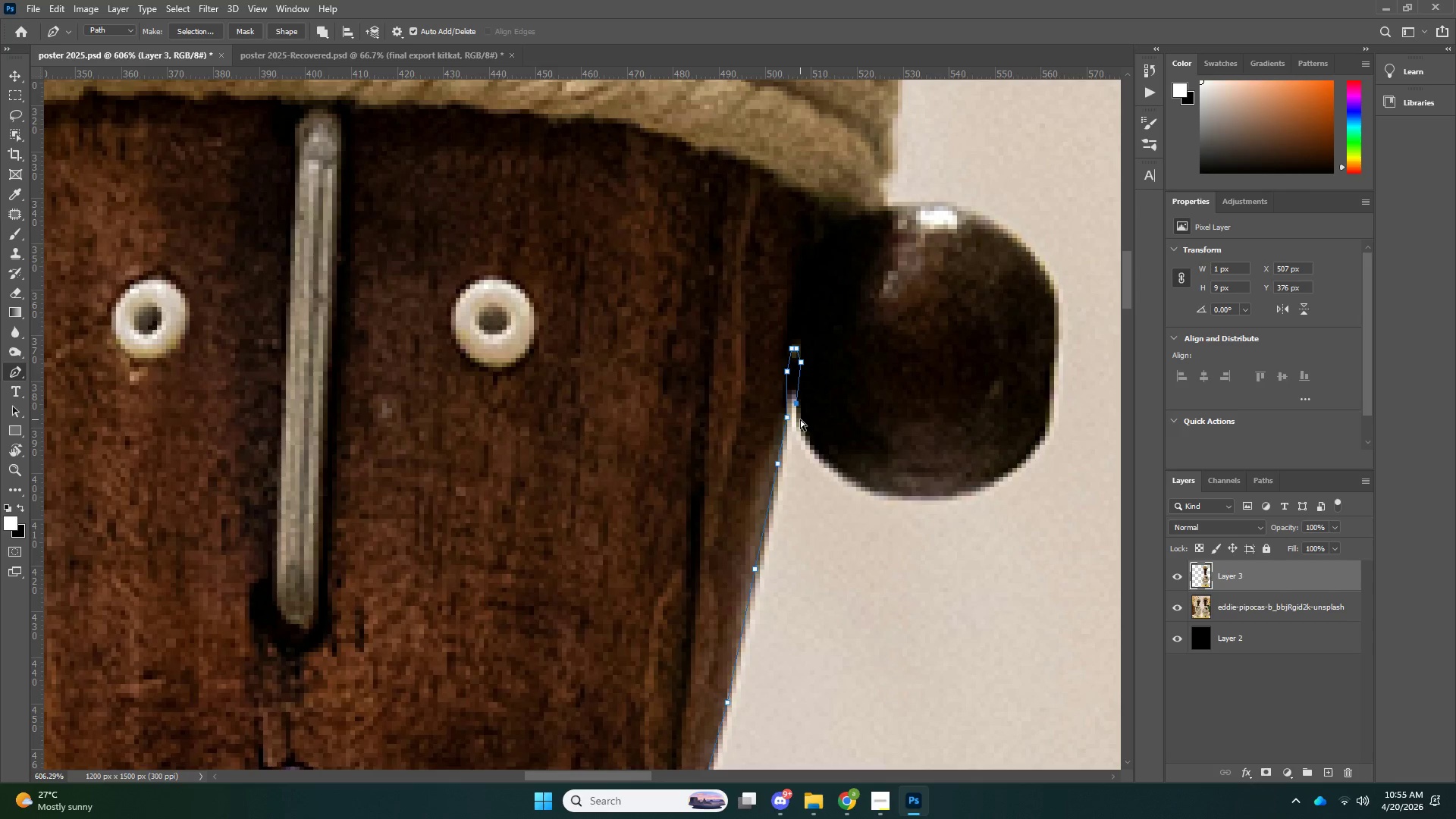 
key(Control+Z)
 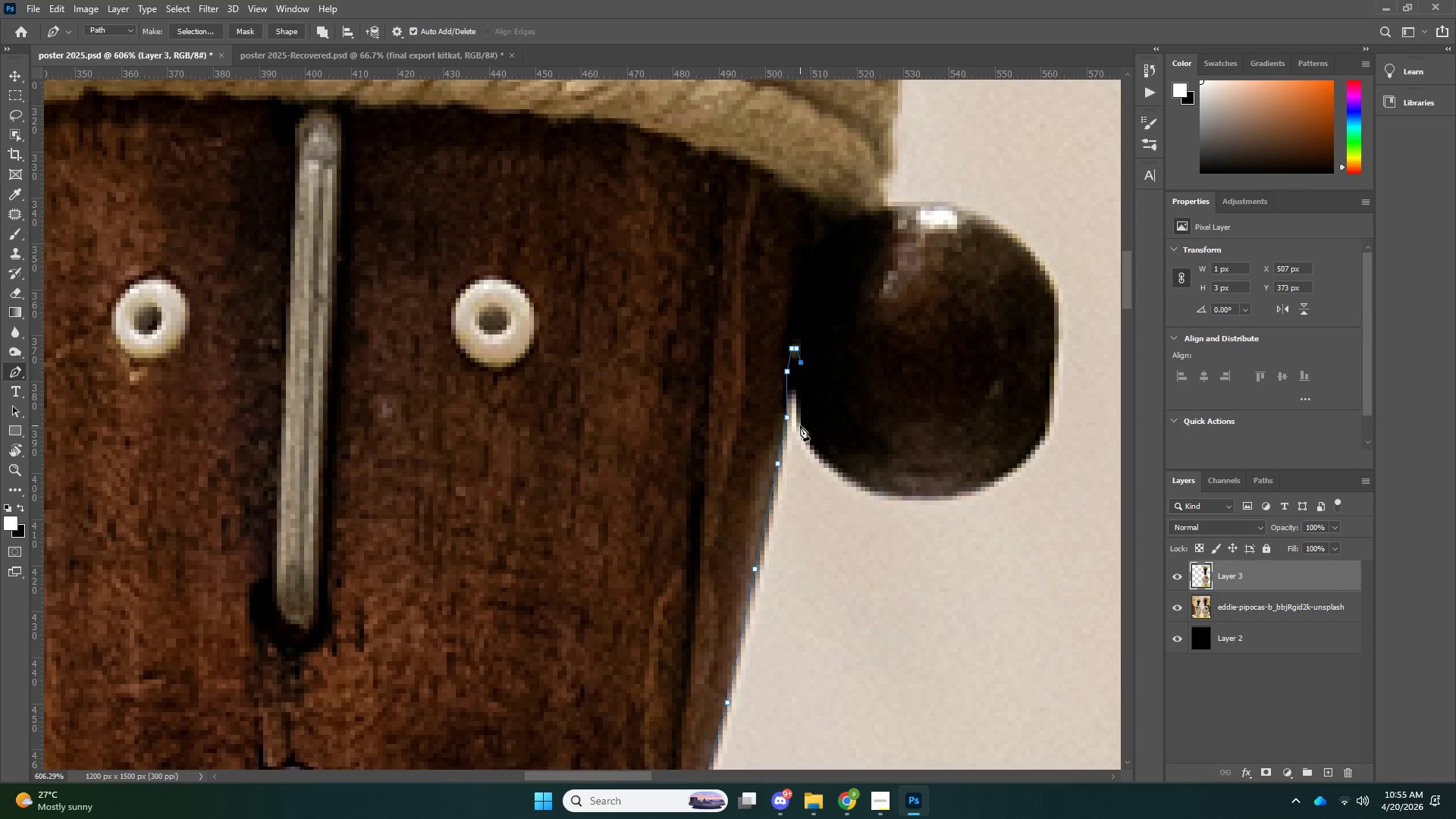 
left_click([800, 425])
 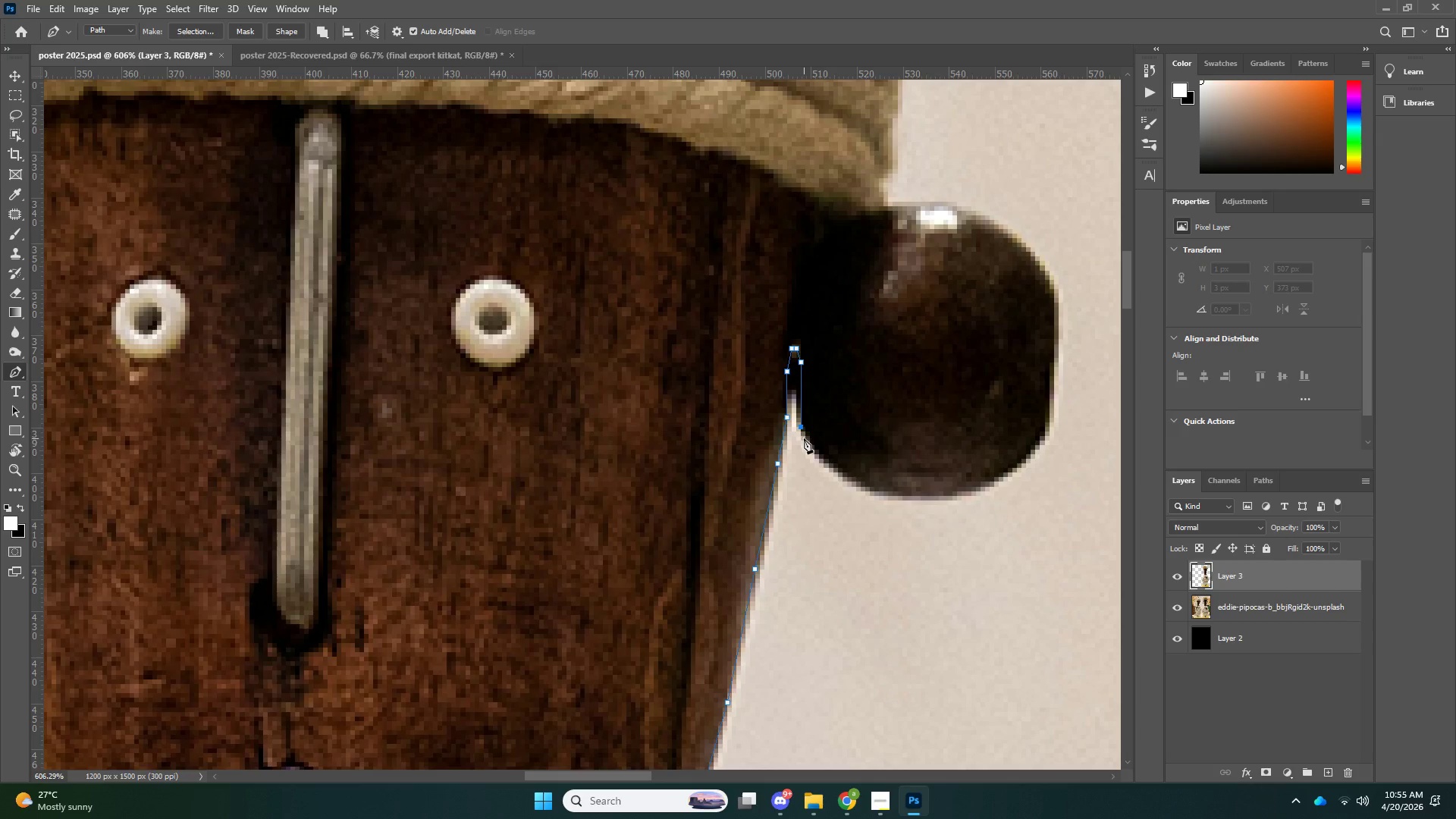 
left_click([807, 441])
 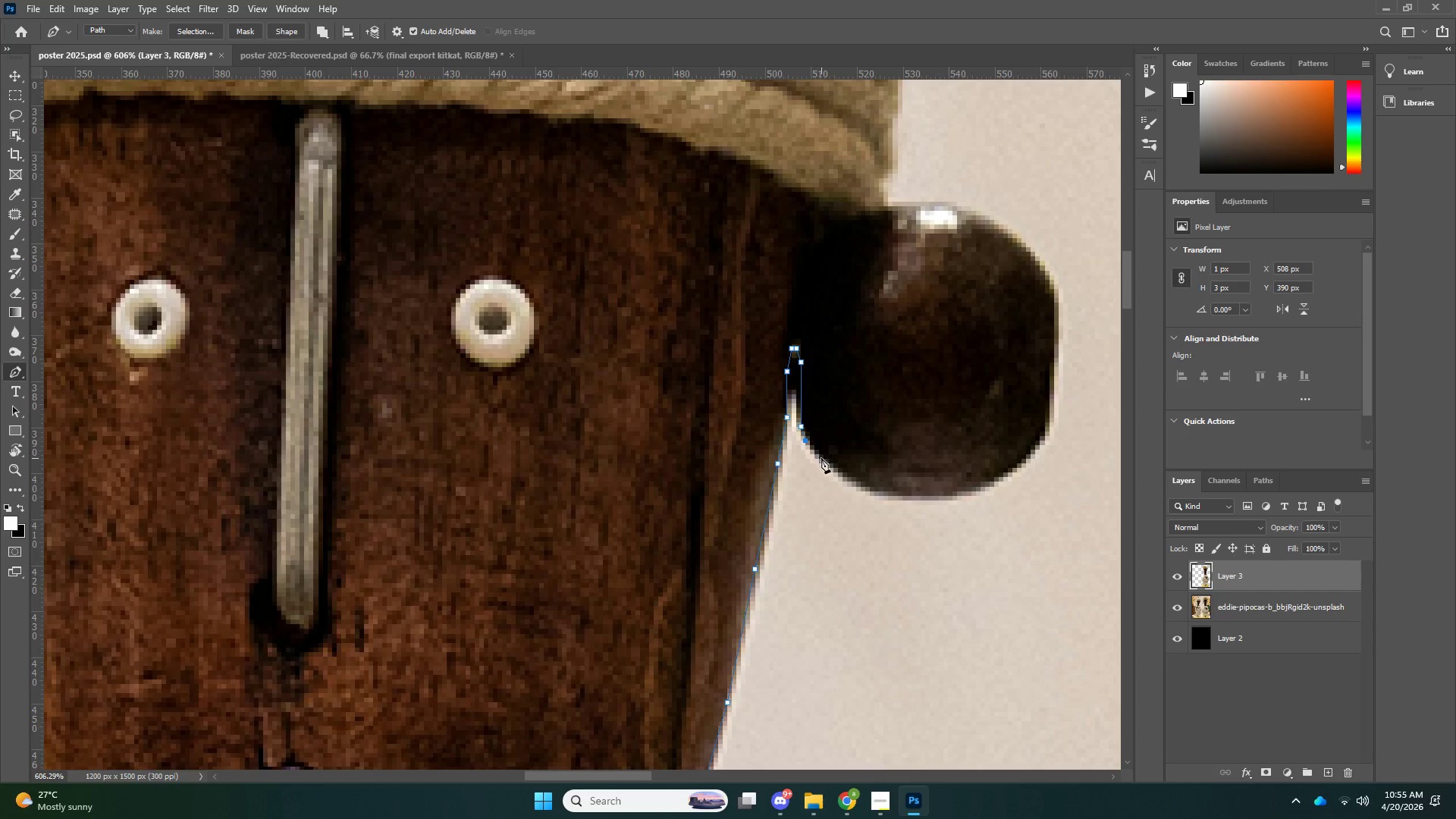 
left_click([821, 458])
 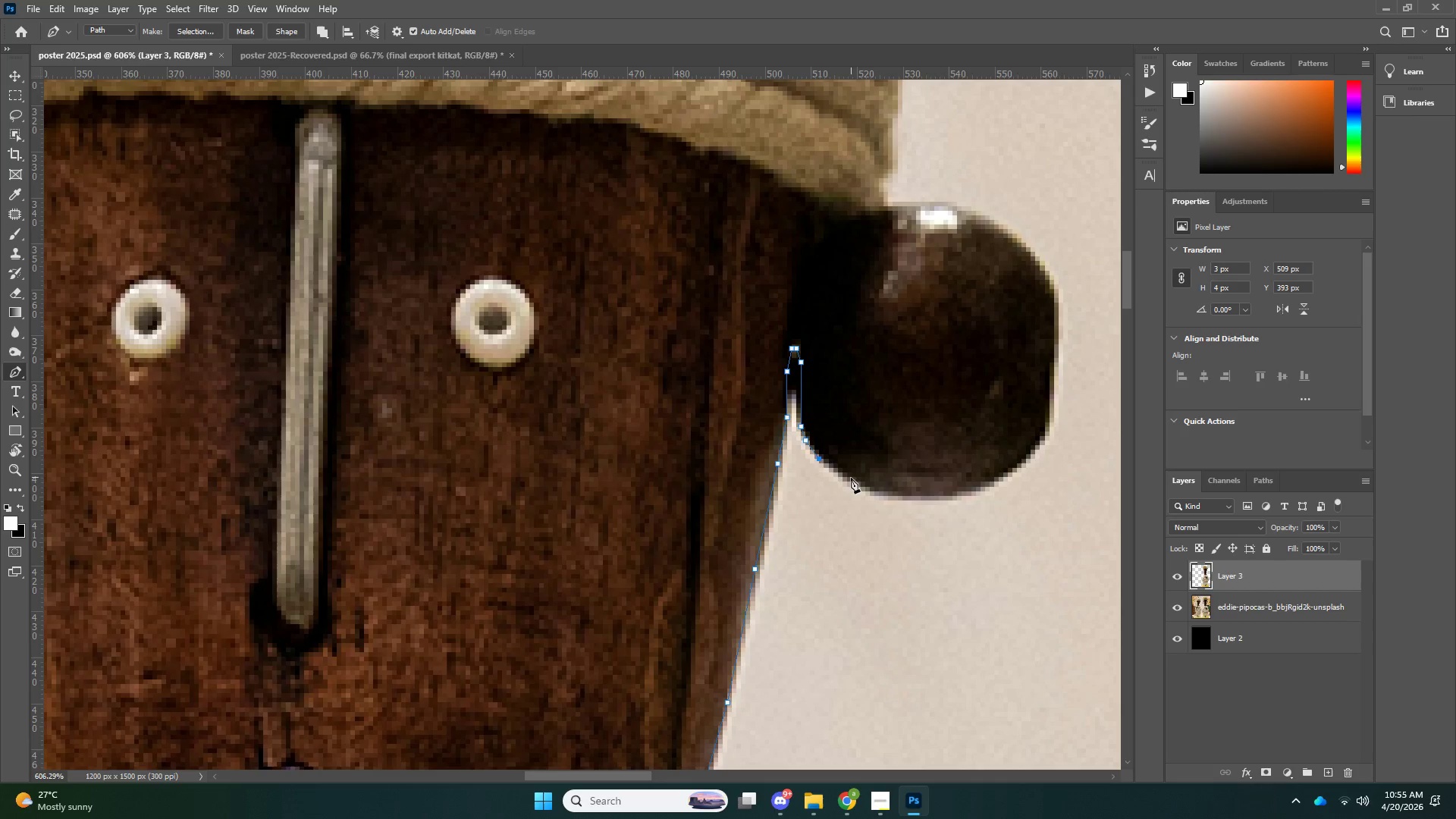 
left_click([850, 479])
 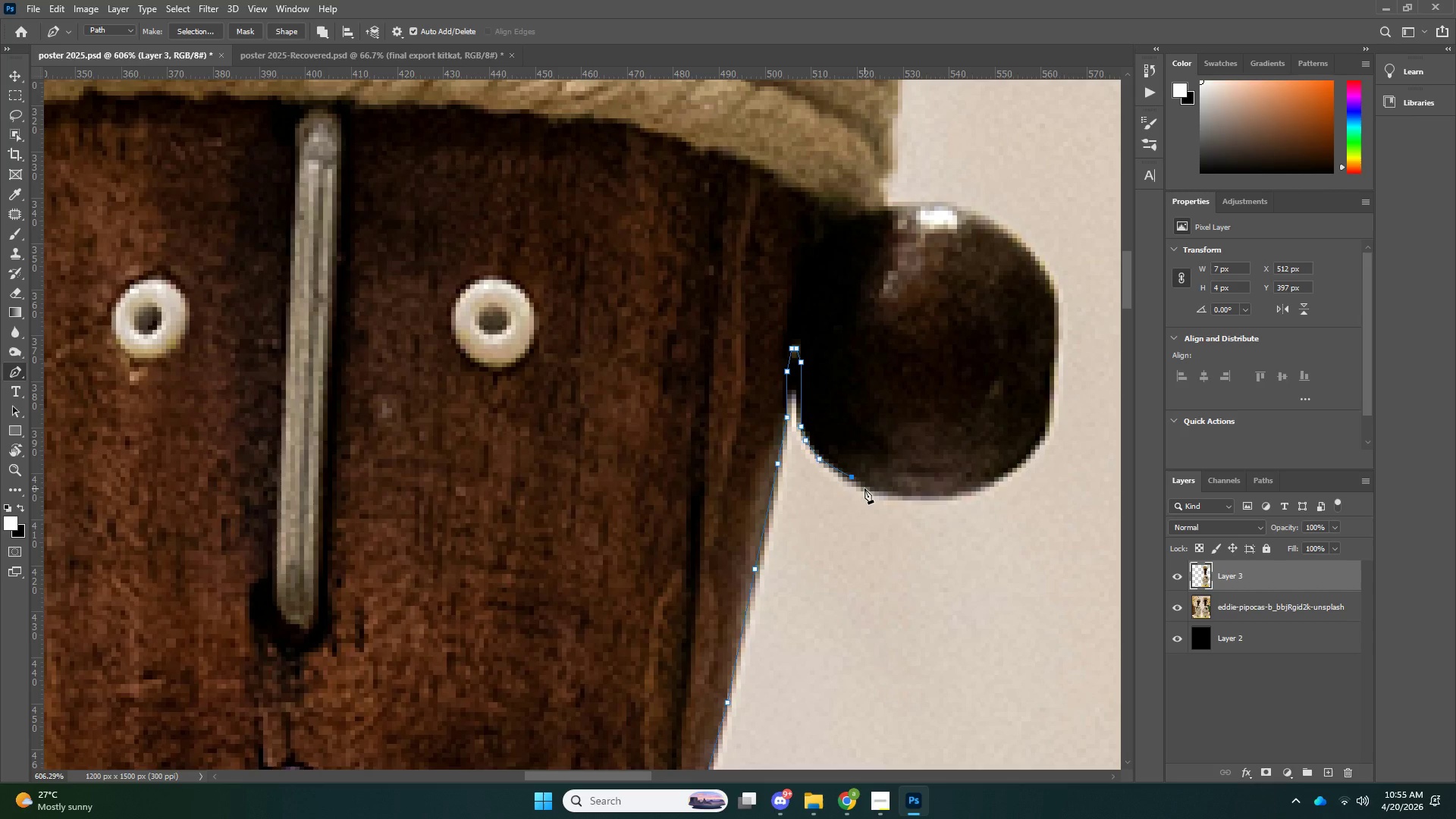 
key(Control+ControlLeft)
 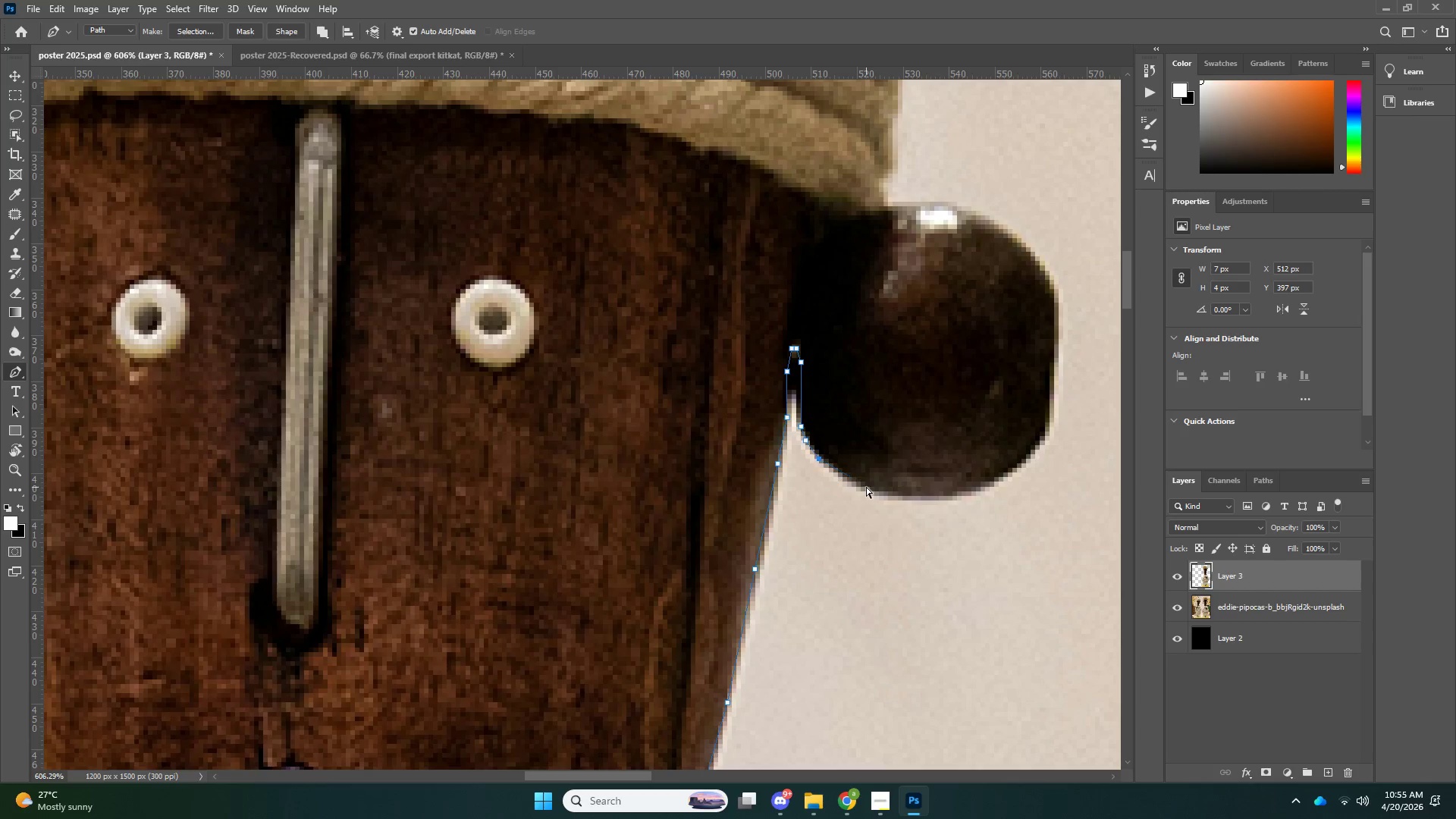 
key(Control+Z)
 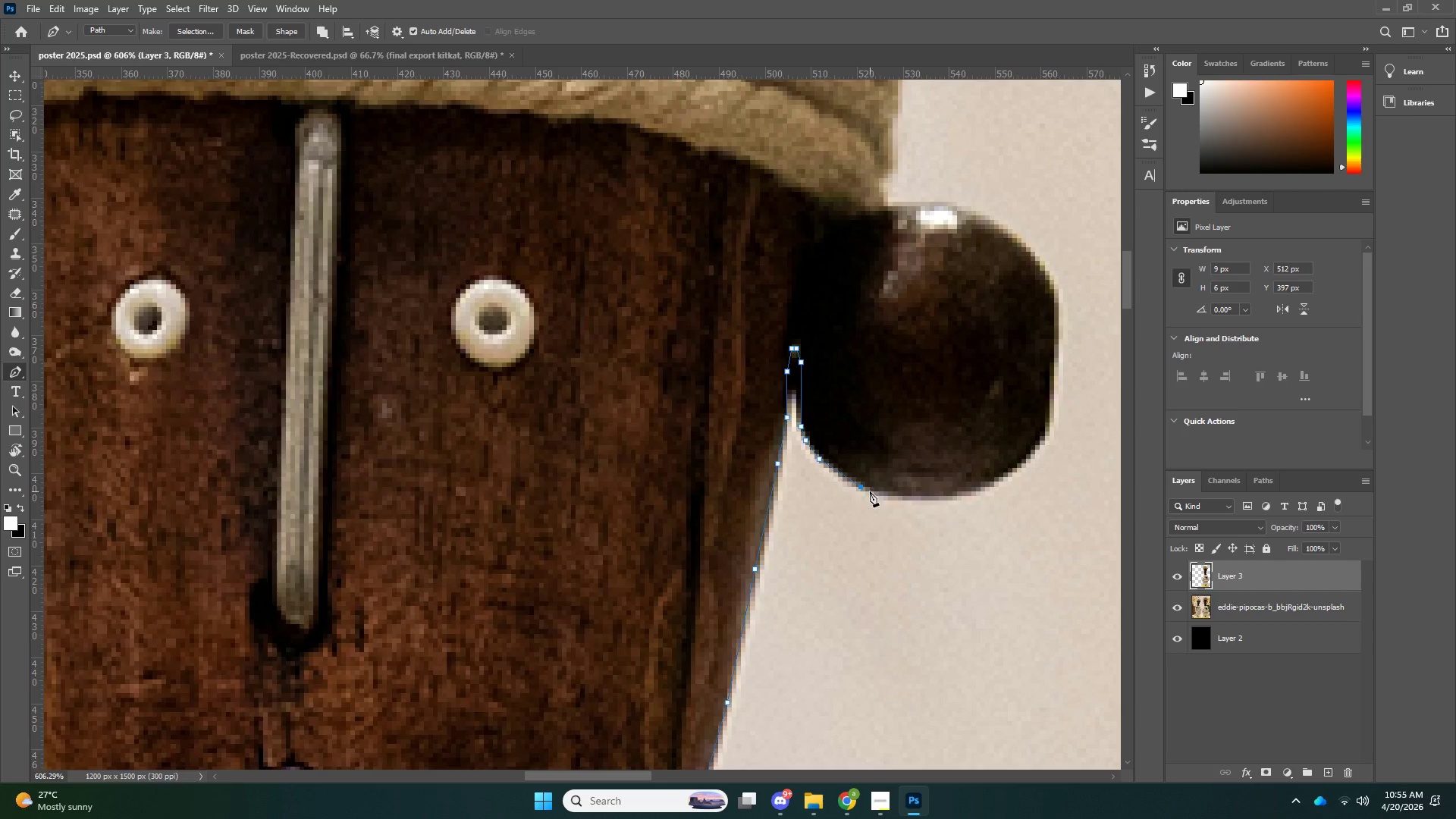 
double_click([872, 492])
 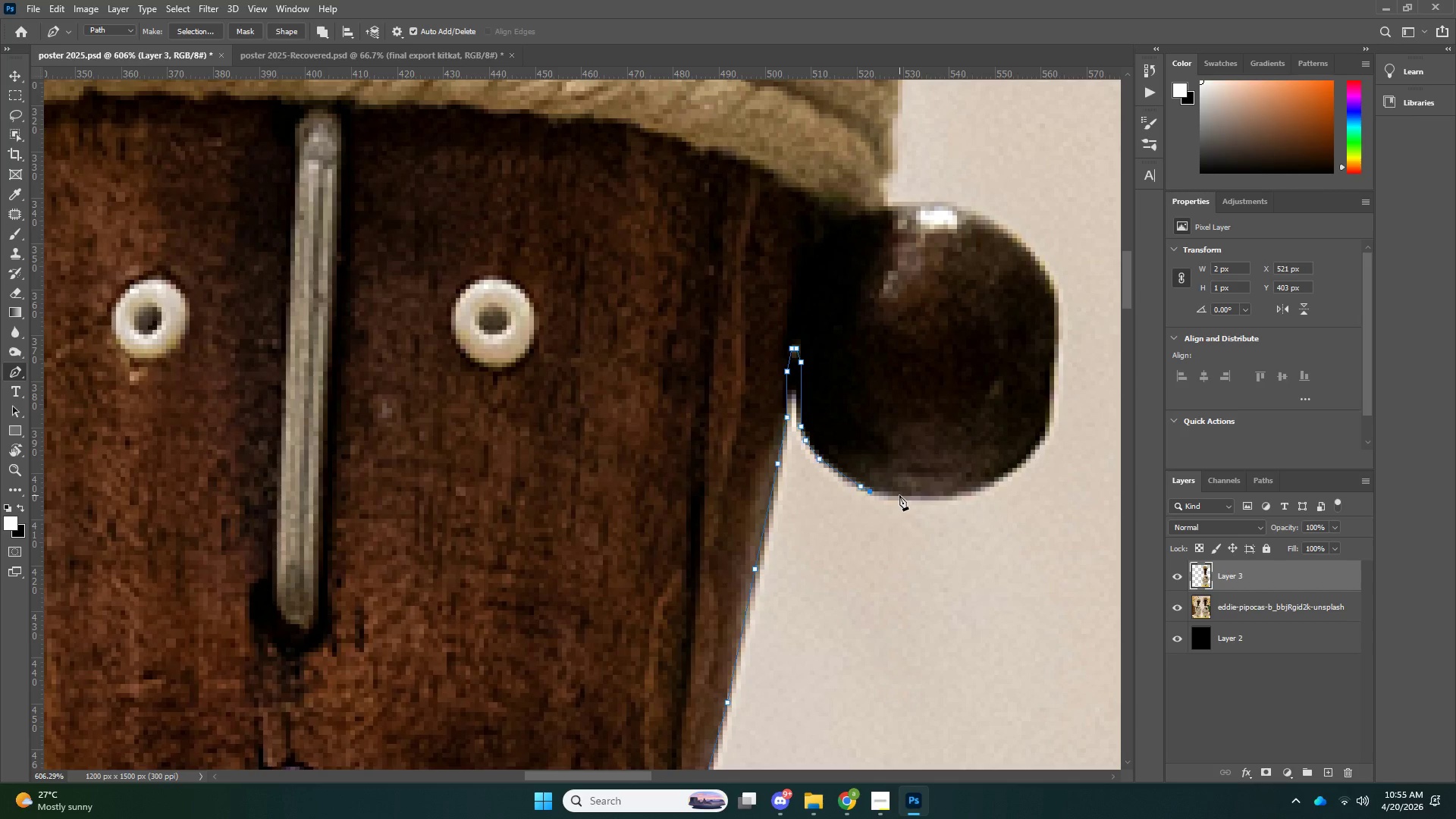 
triple_click([899, 495])
 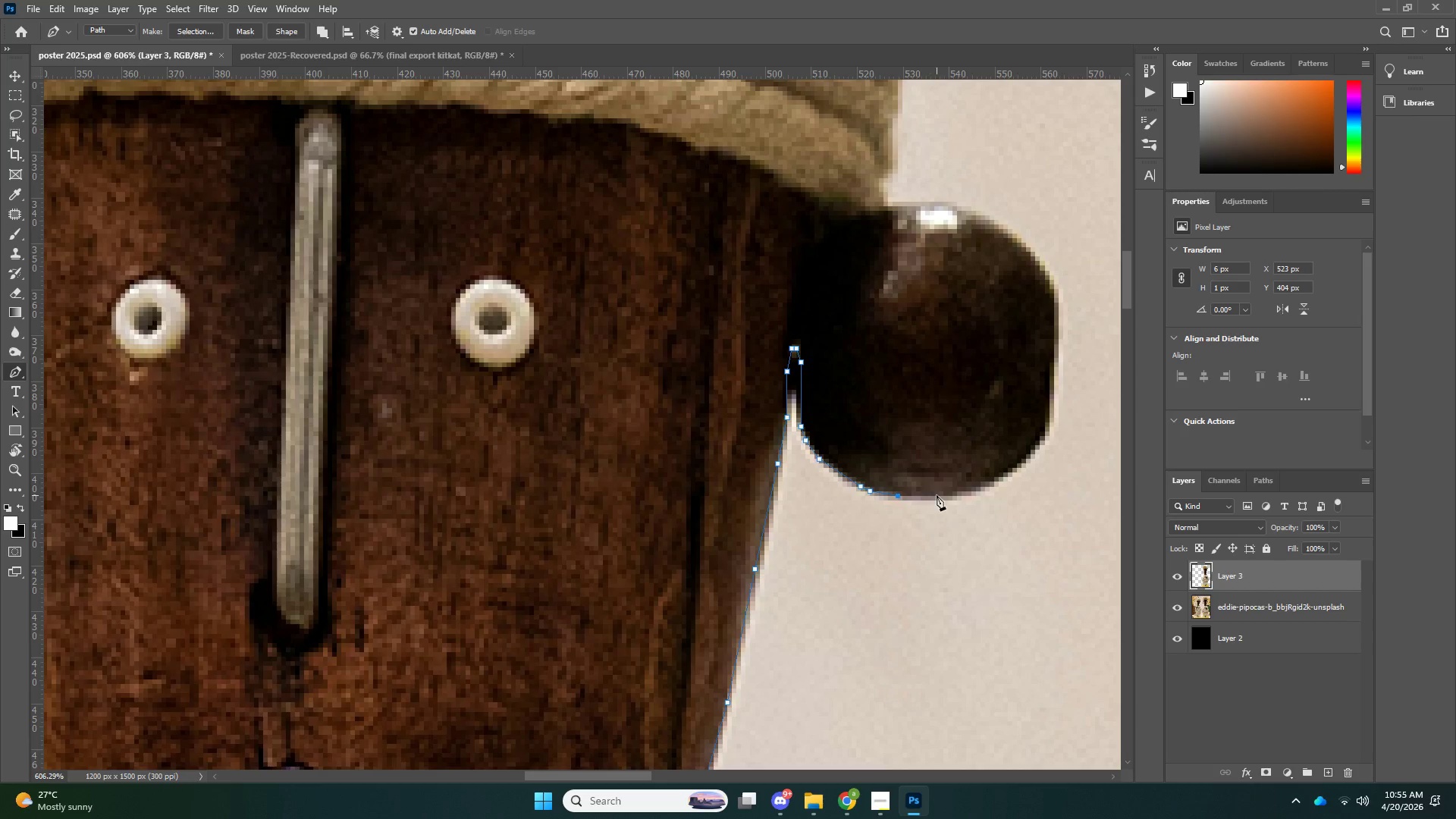 
triple_click([937, 495])
 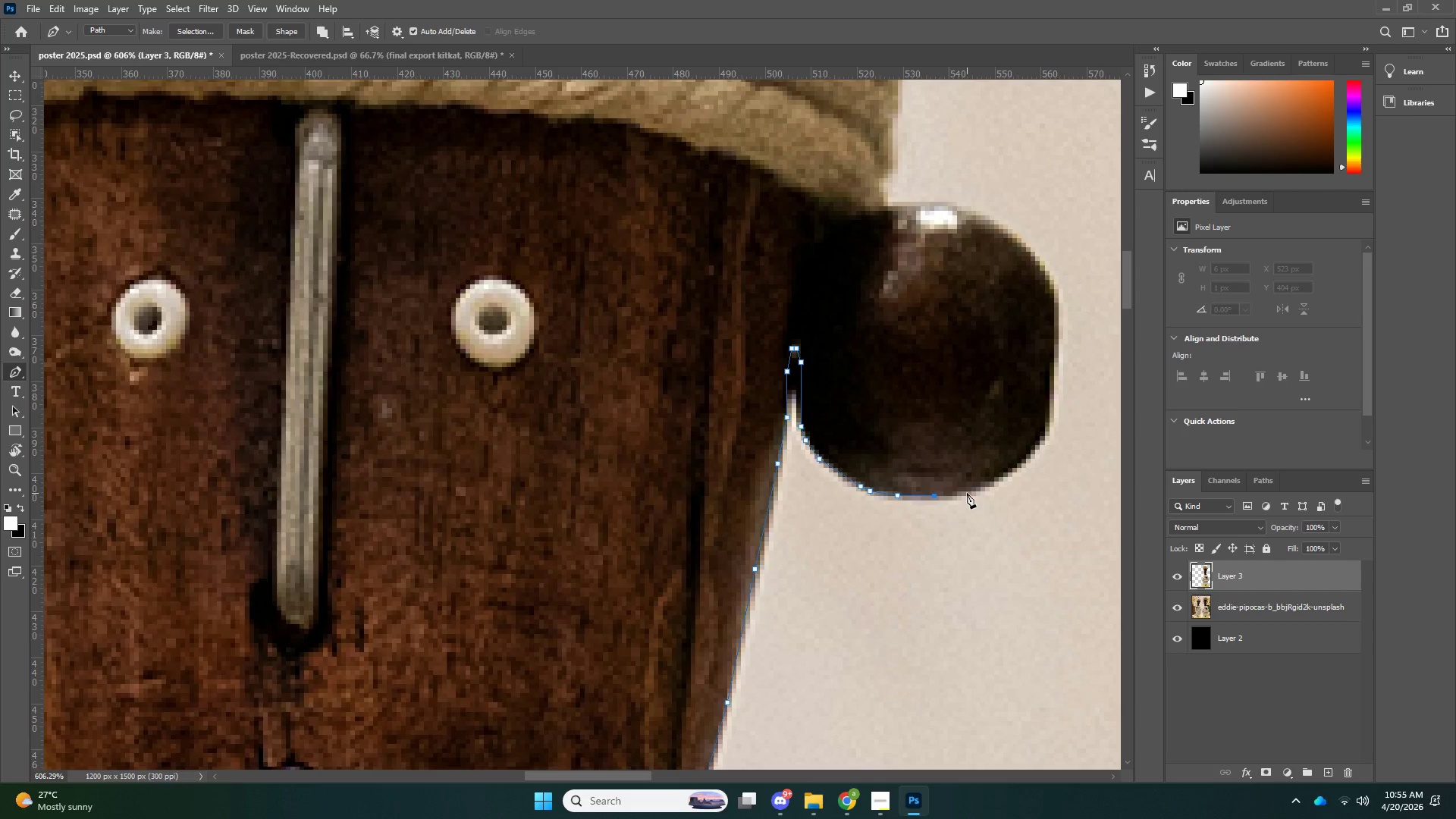 
left_click([967, 493])
 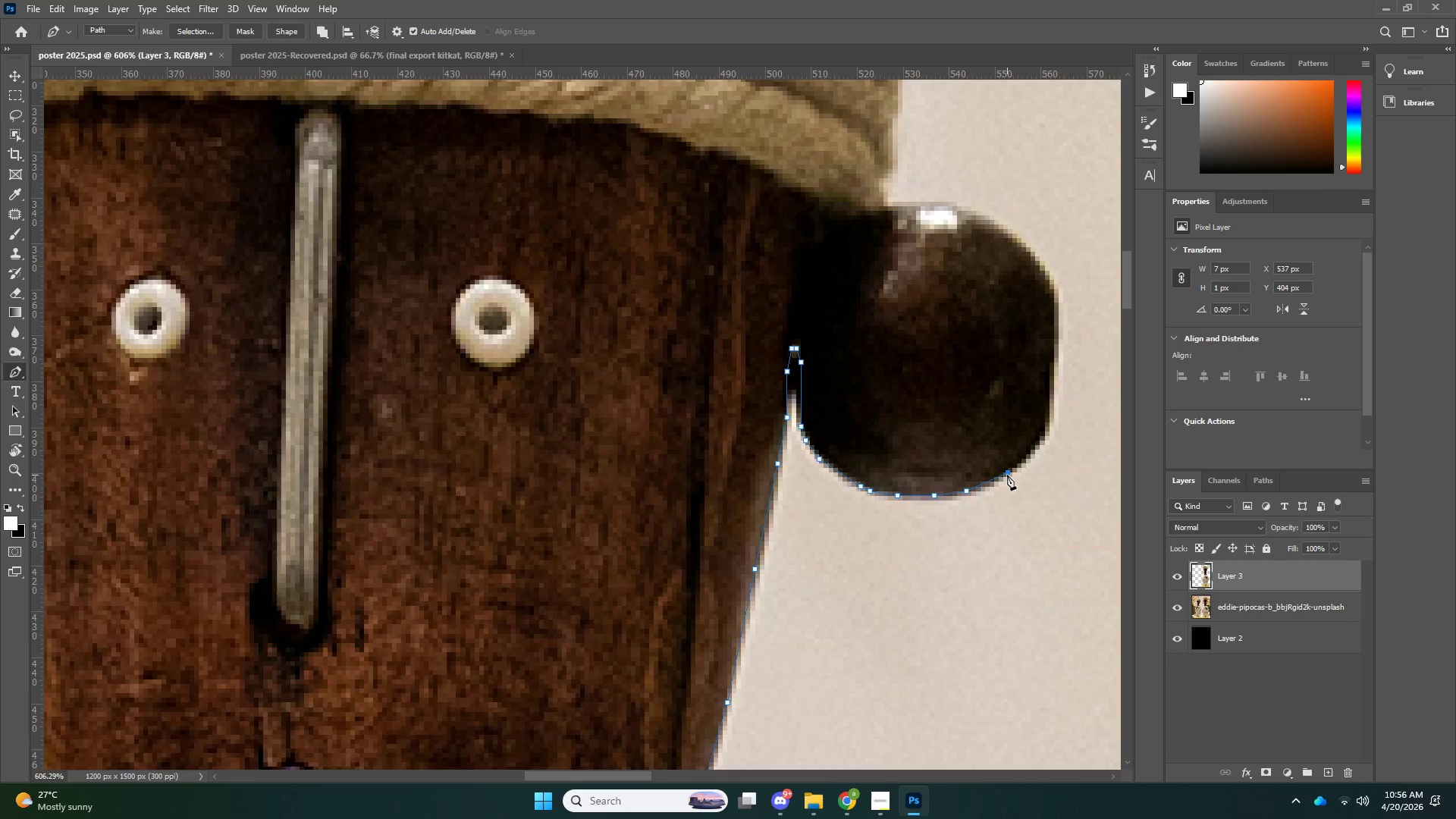 
scroll: coordinate [1048, 485], scroll_direction: up, amount: 11.0
 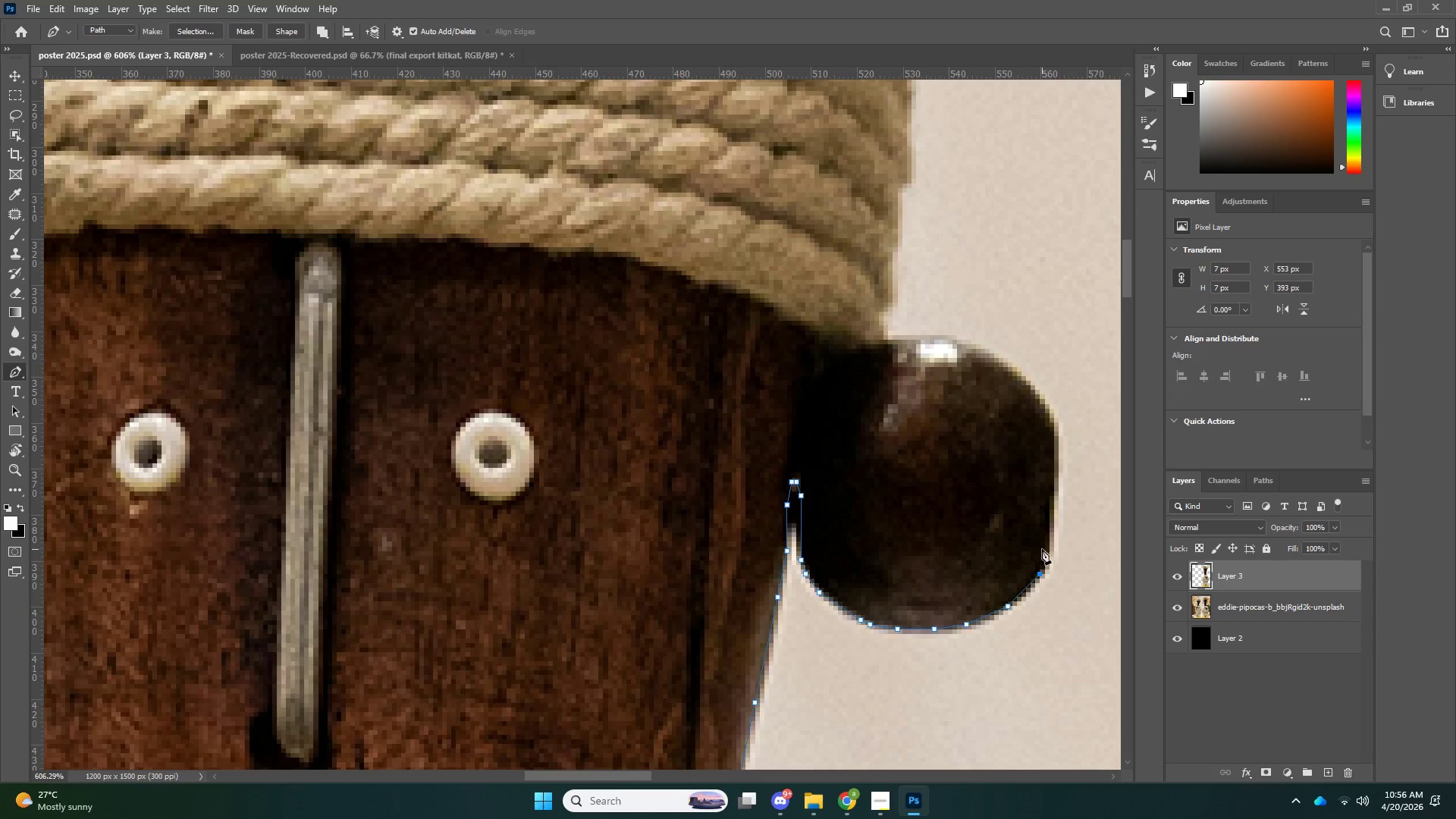 
left_click([1050, 557])
 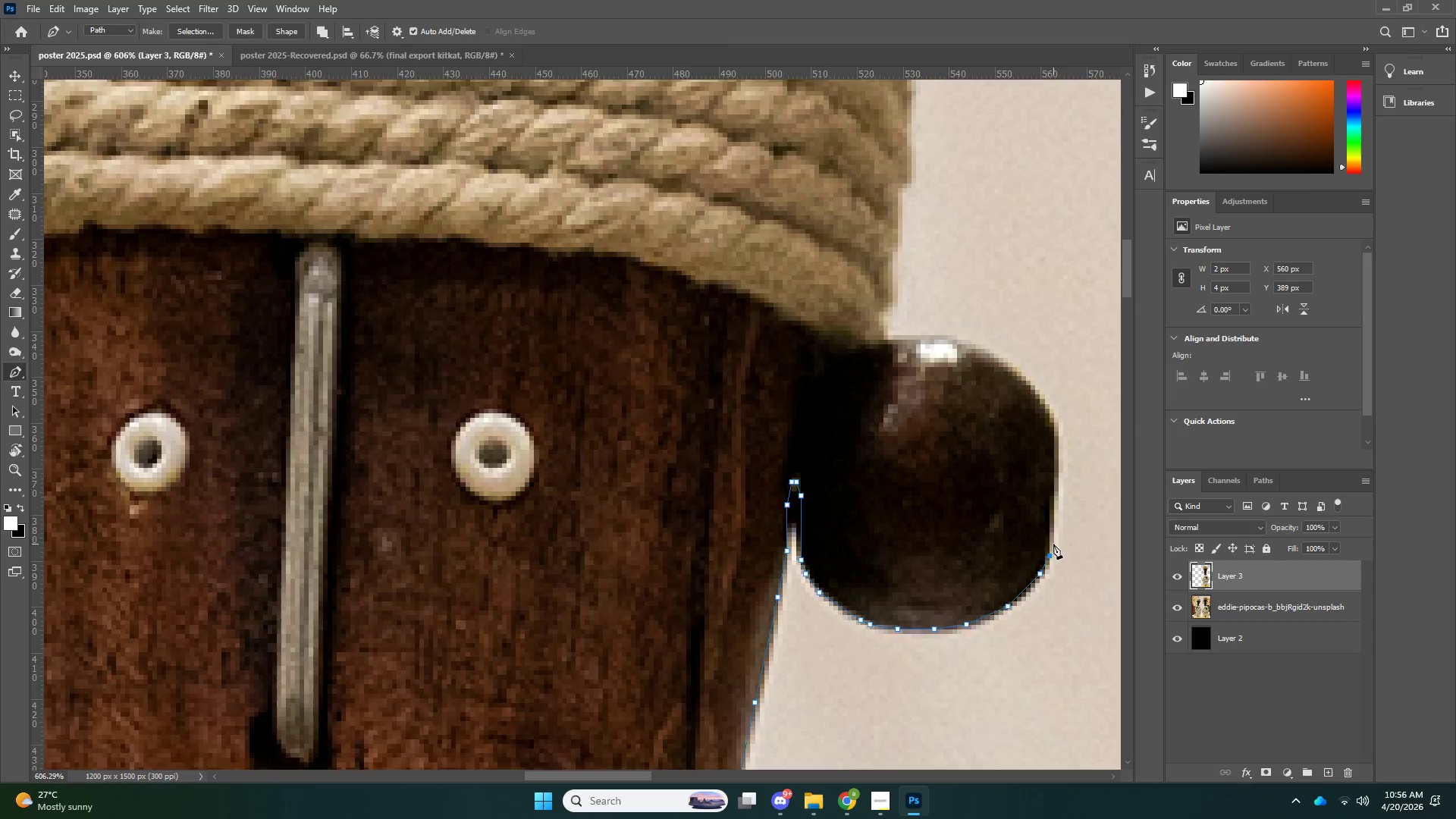 
left_click([1054, 544])
 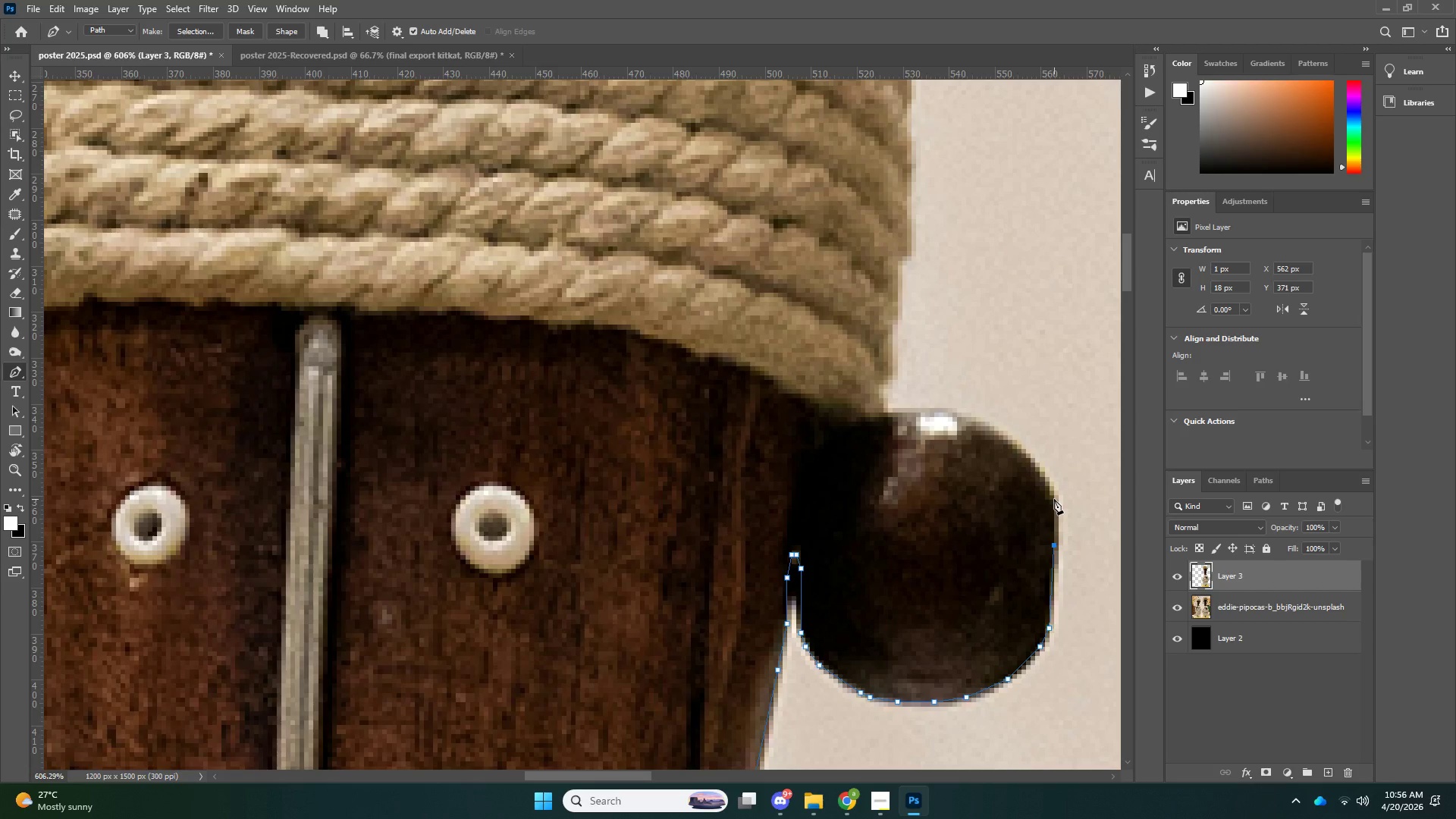 
scroll: coordinate [1053, 544], scroll_direction: up, amount: 6.0
 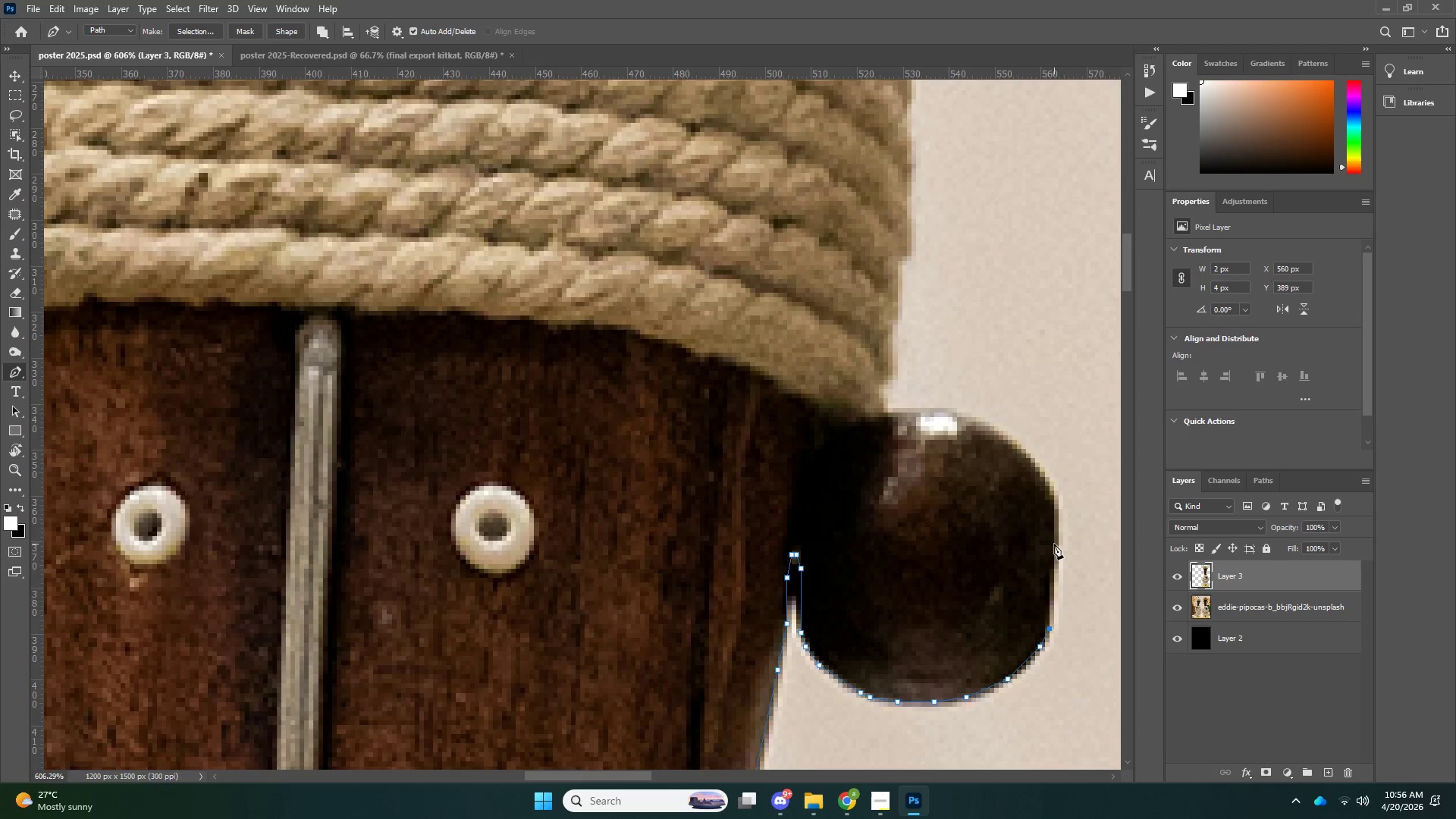 
left_click([1056, 497])
 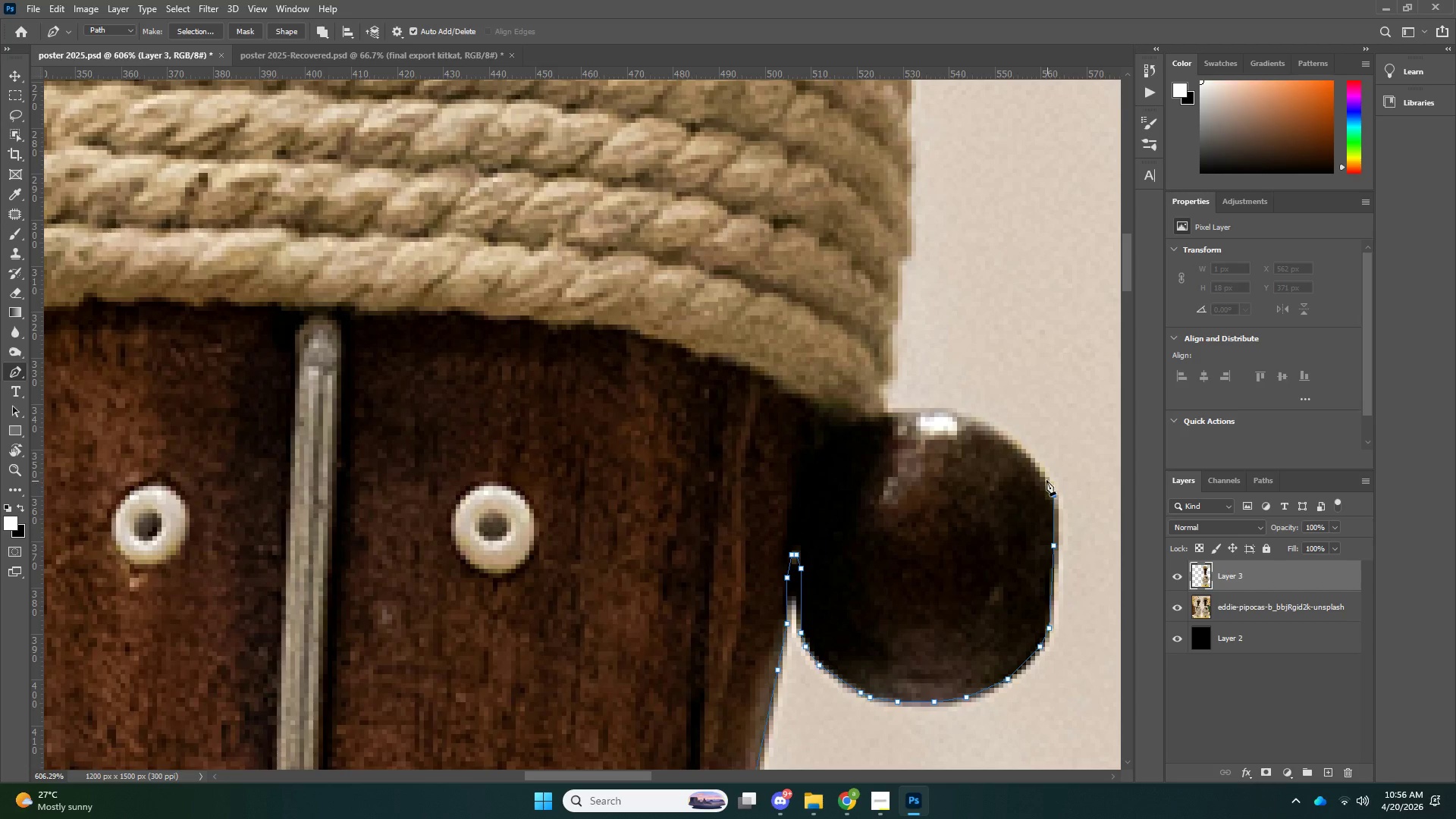 
left_click([1046, 480])
 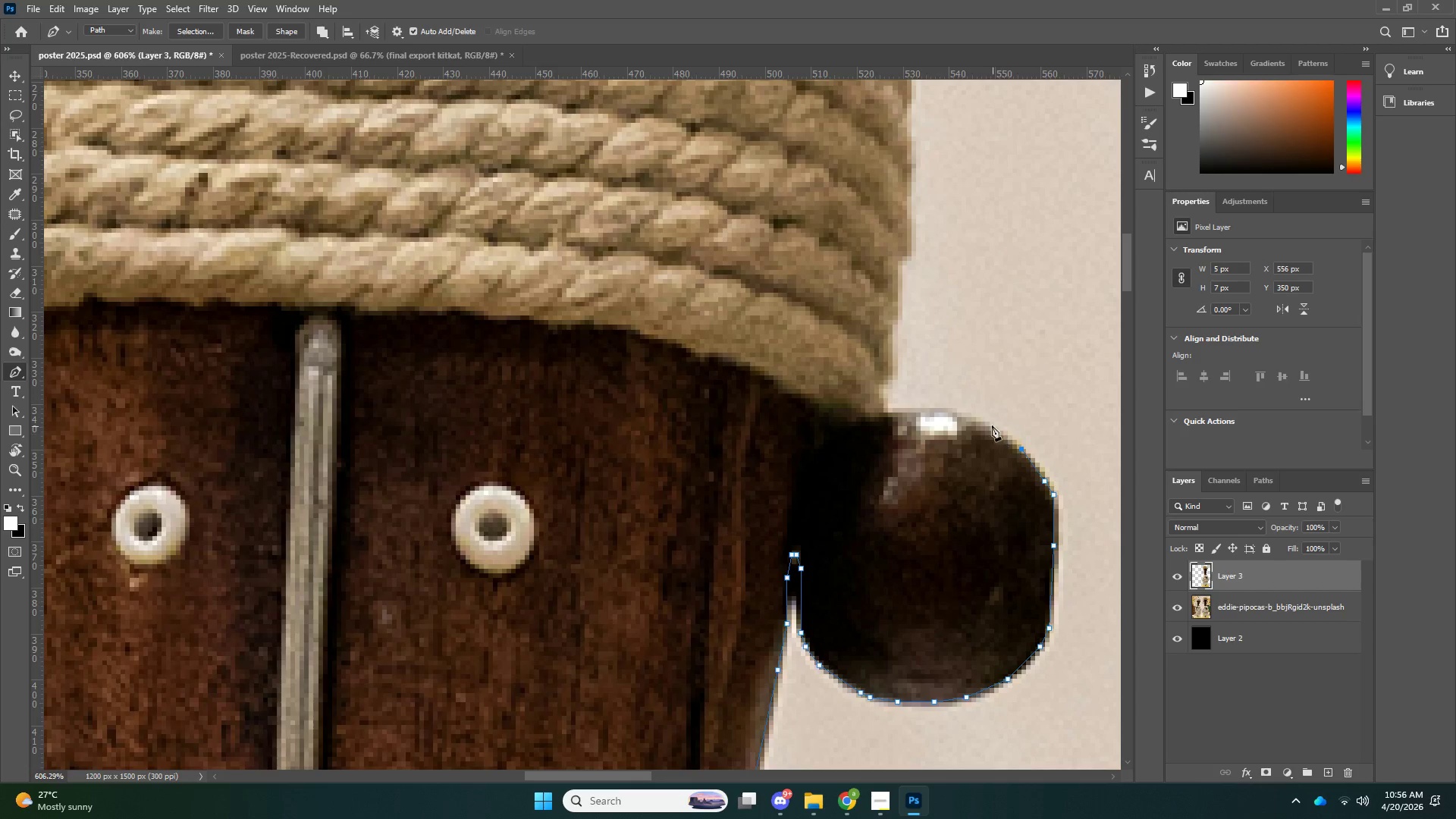 
double_click([985, 421])
 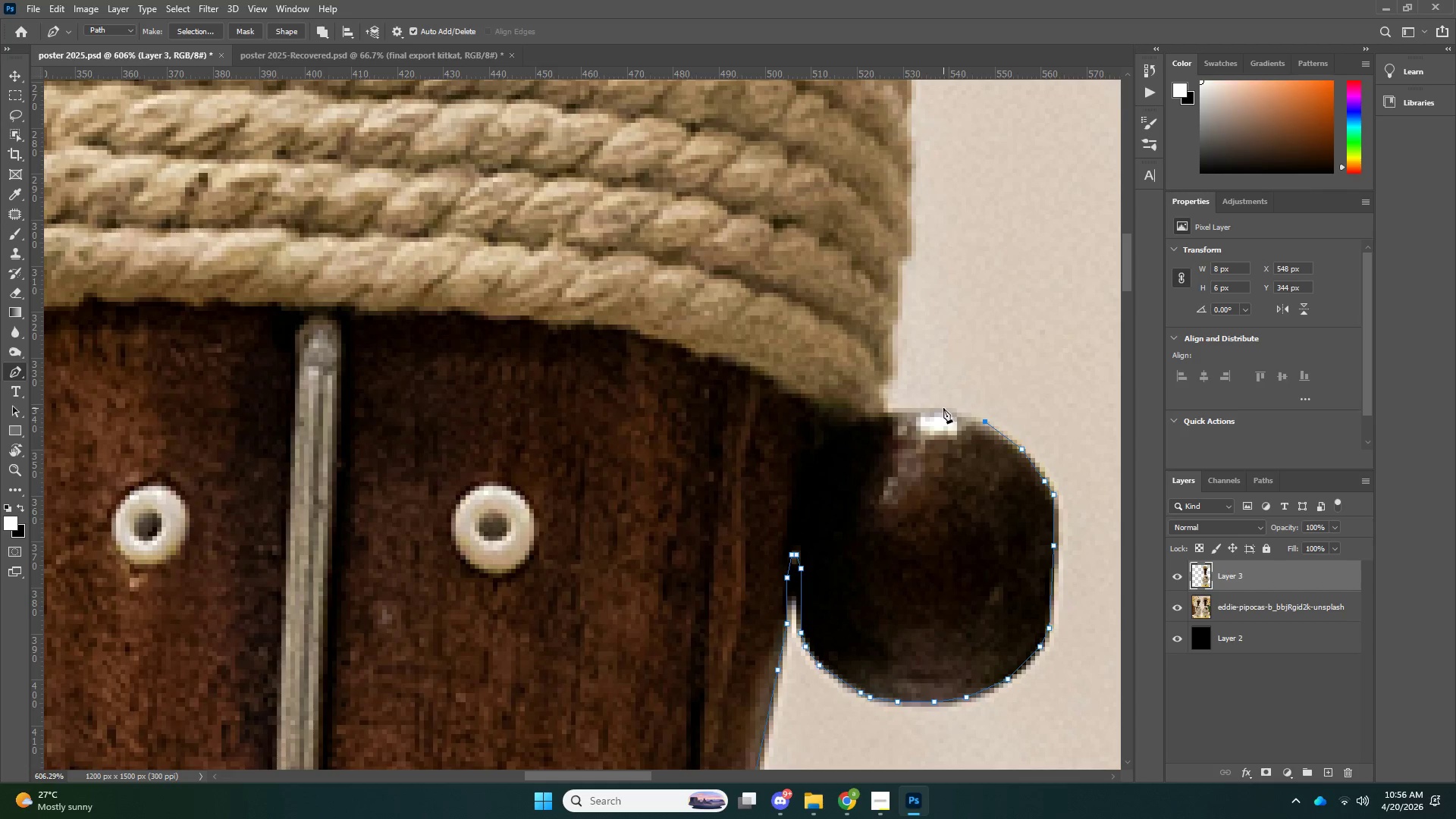 
left_click([943, 408])
 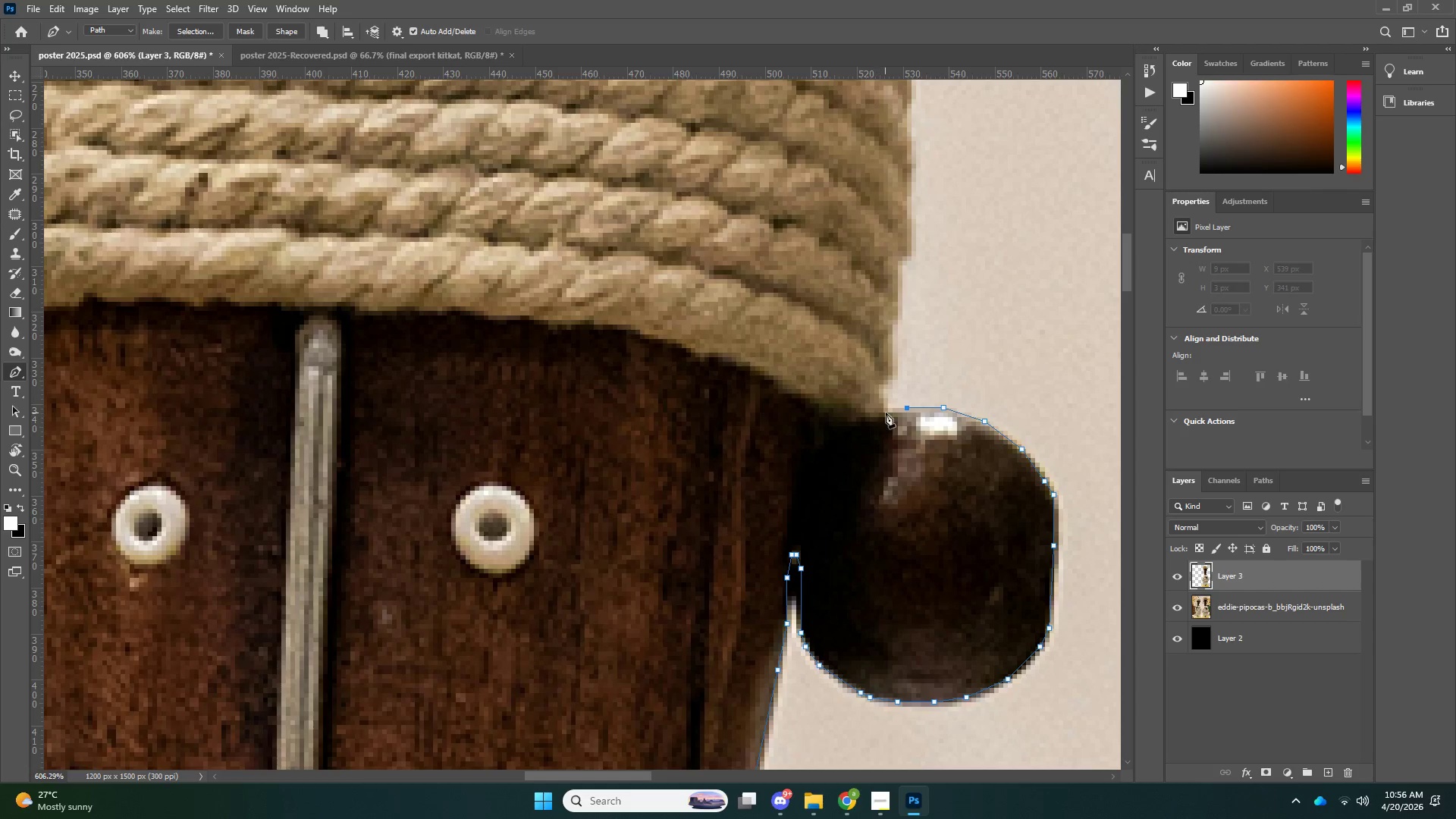 
left_click([885, 413])
 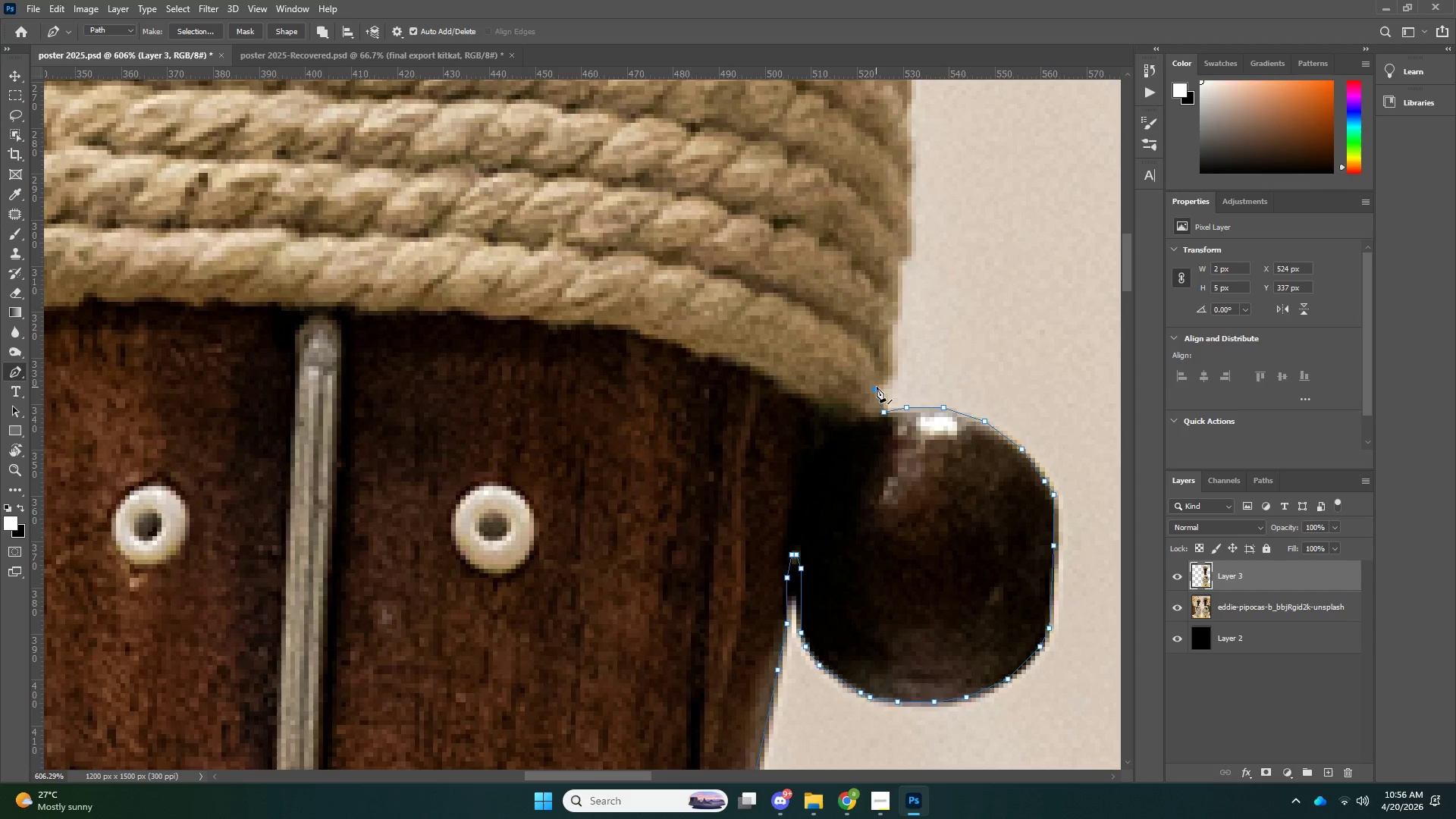 
left_click_drag(start_coordinate=[880, 381], to_coordinate=[885, 379])
 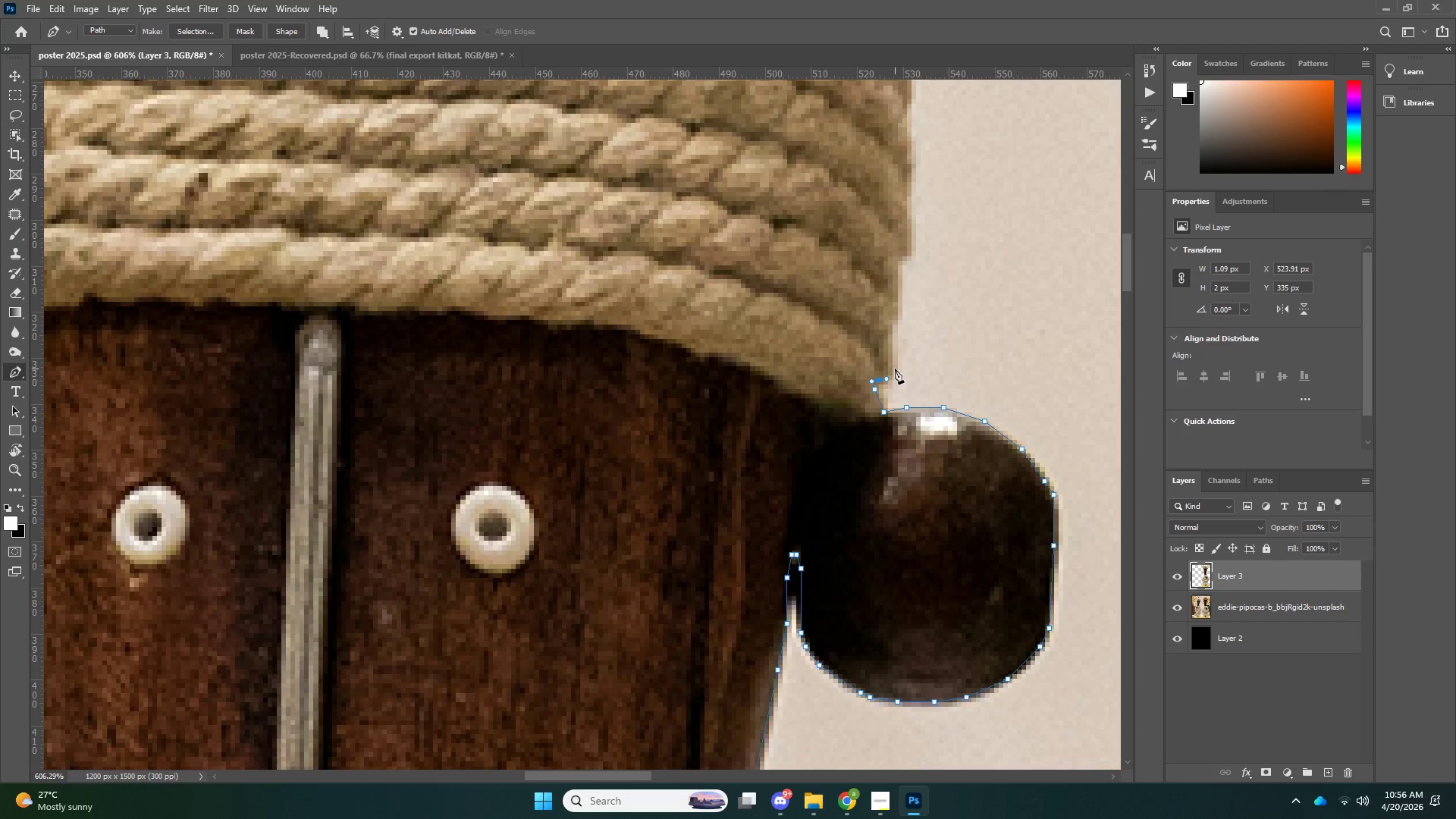 
left_click([895, 369])
 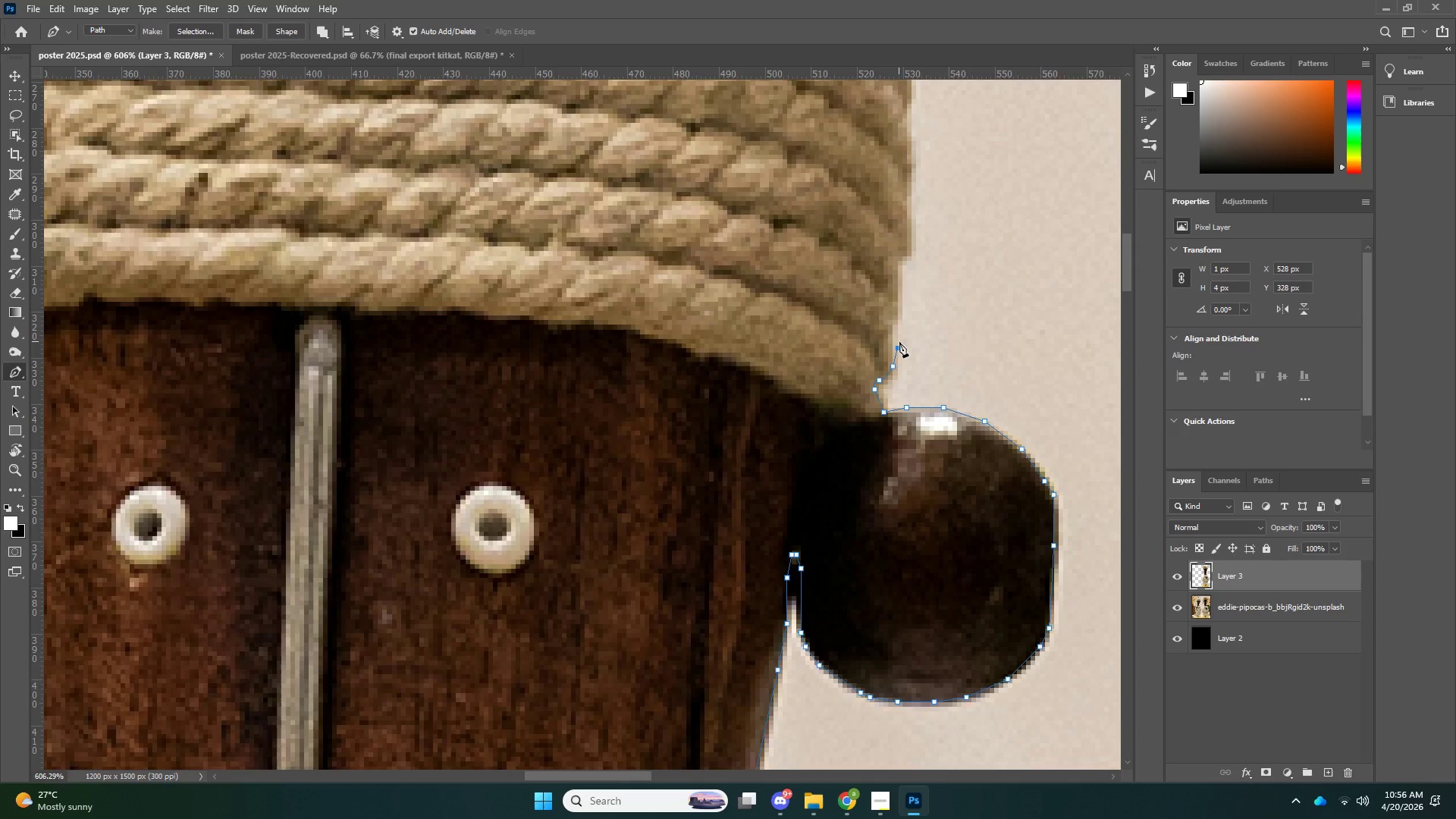 
key(Control+ControlLeft)
 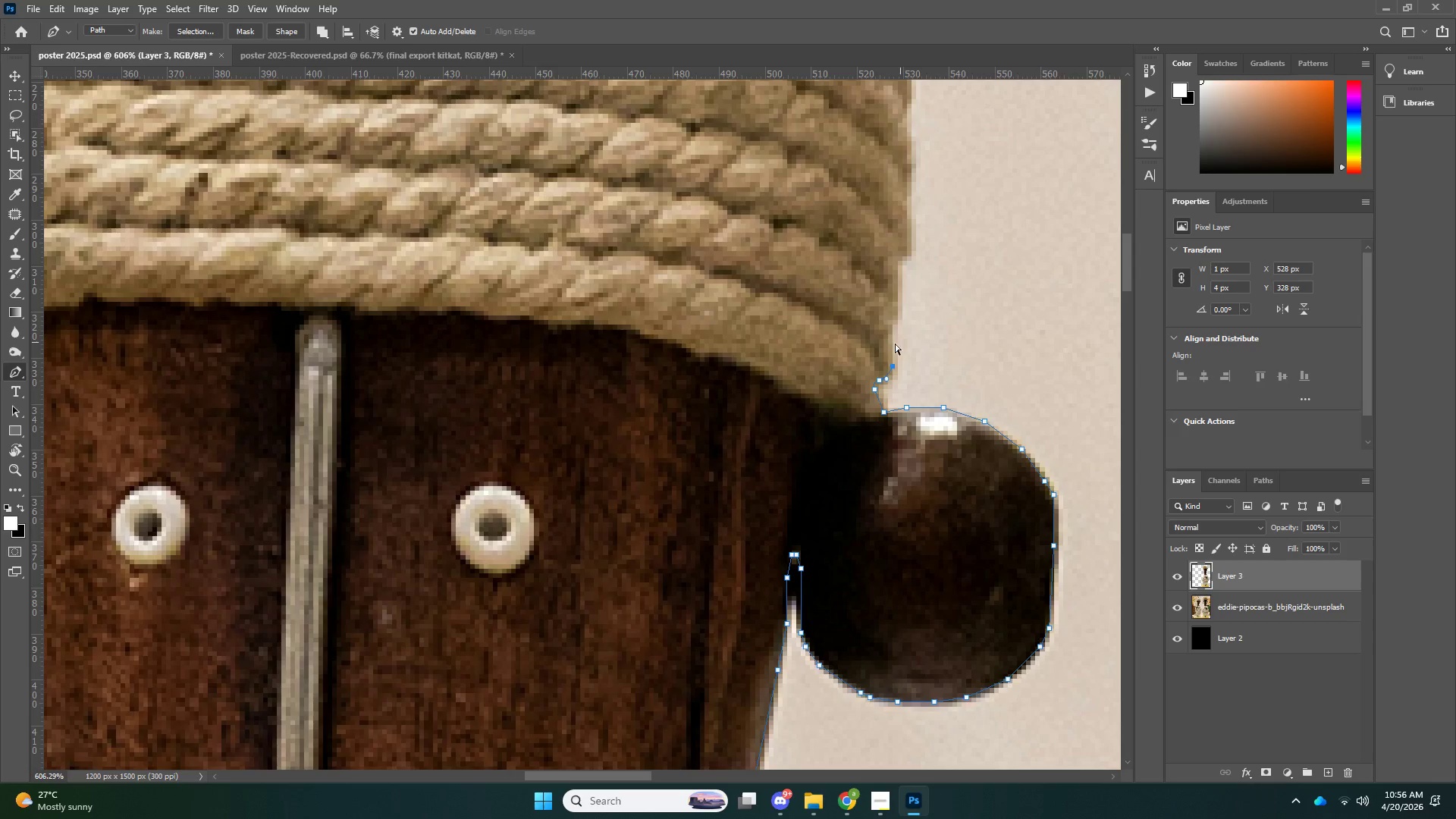 
key(Control+Z)
 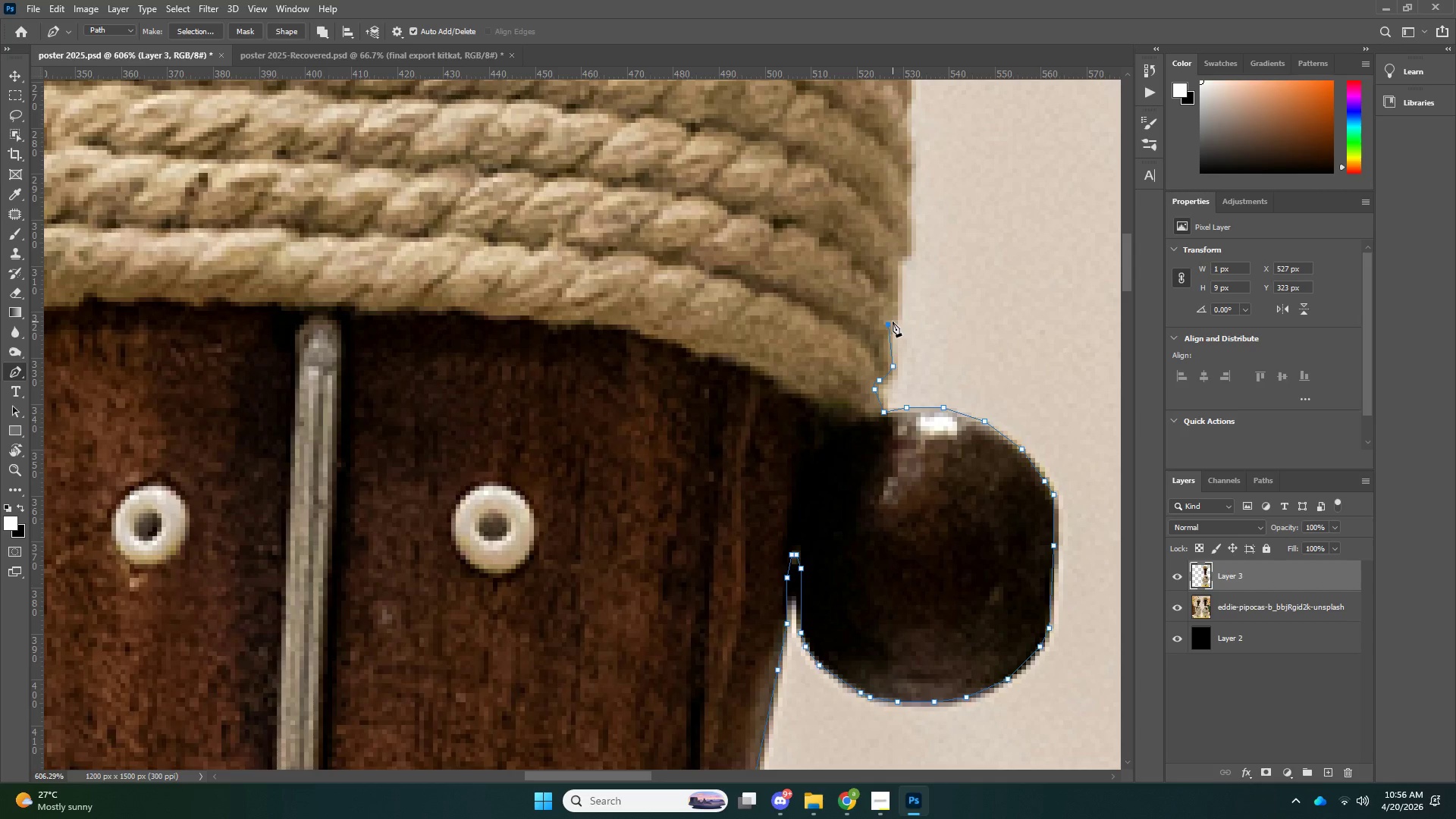 
double_click([896, 319])
 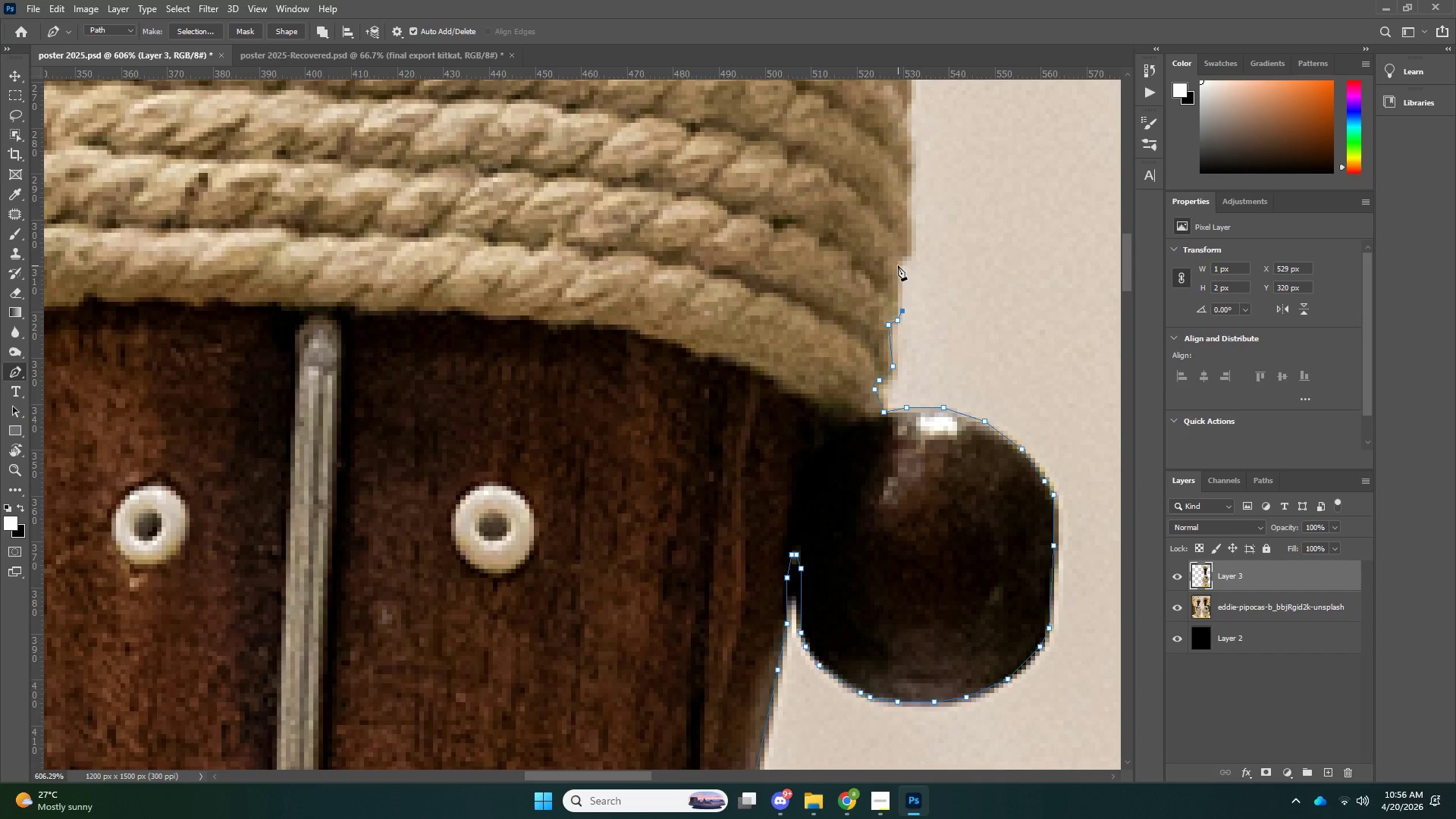 
left_click([898, 263])
 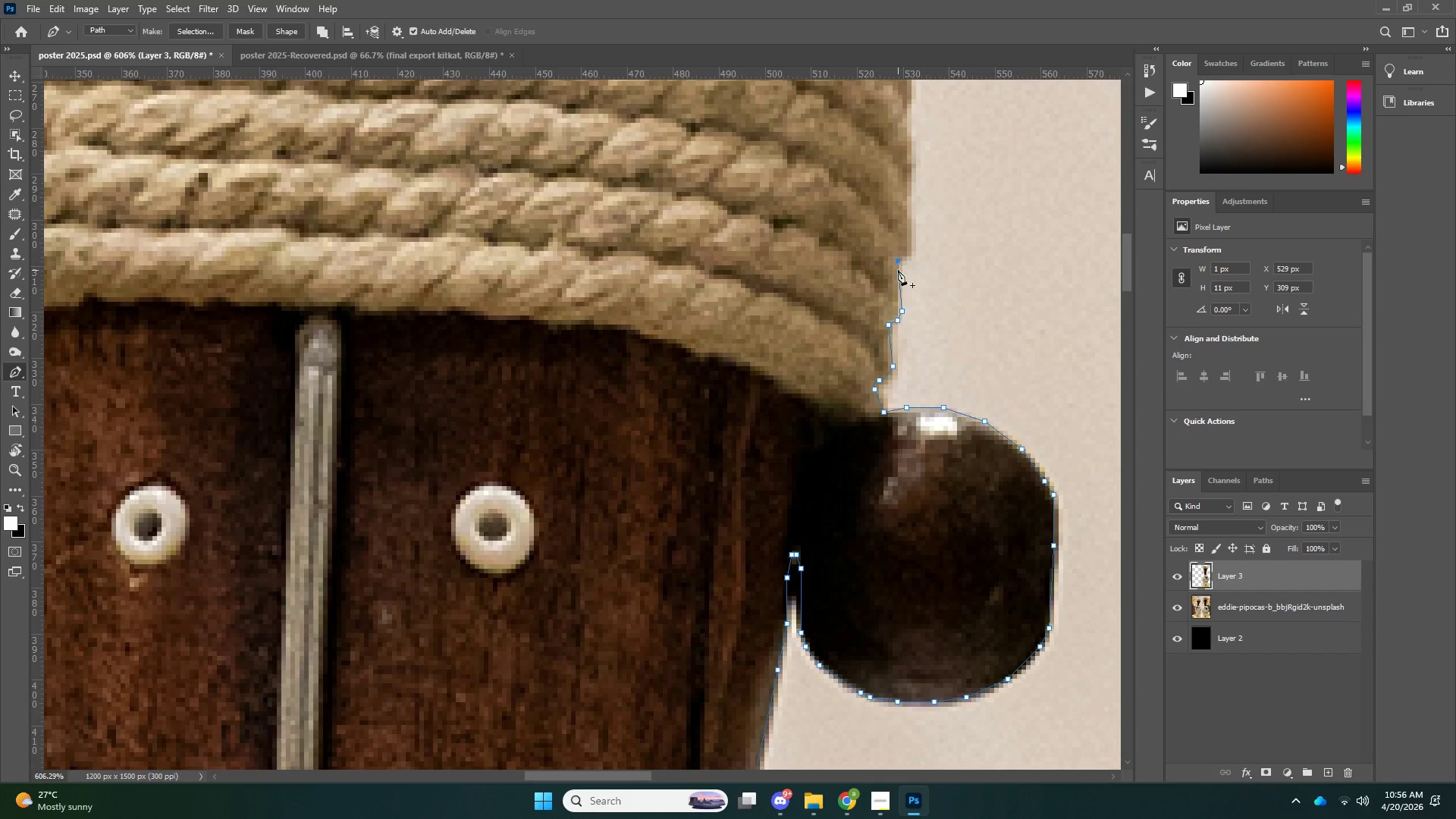 
key(Control+ControlLeft)
 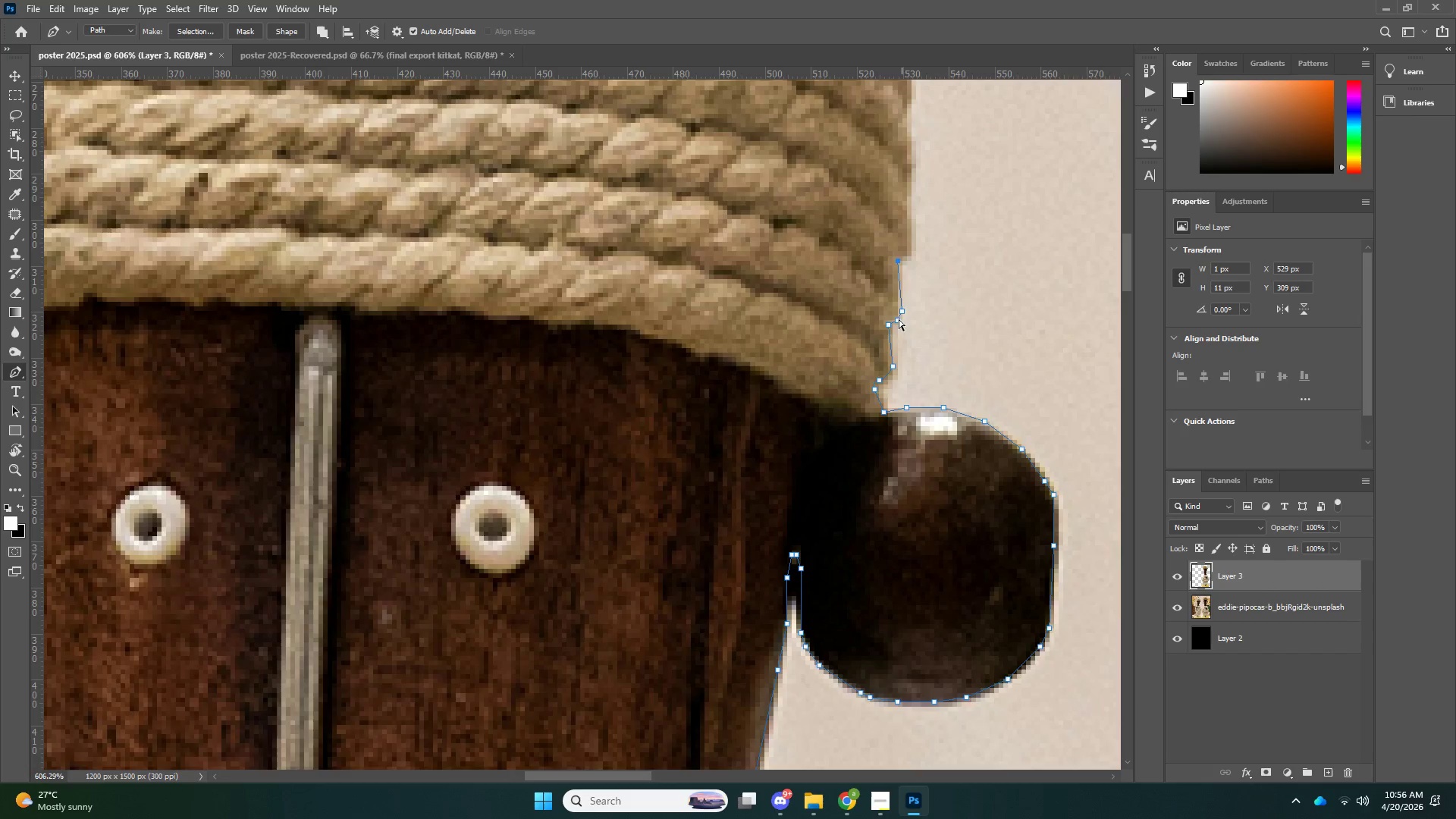 
key(Control+Z)
 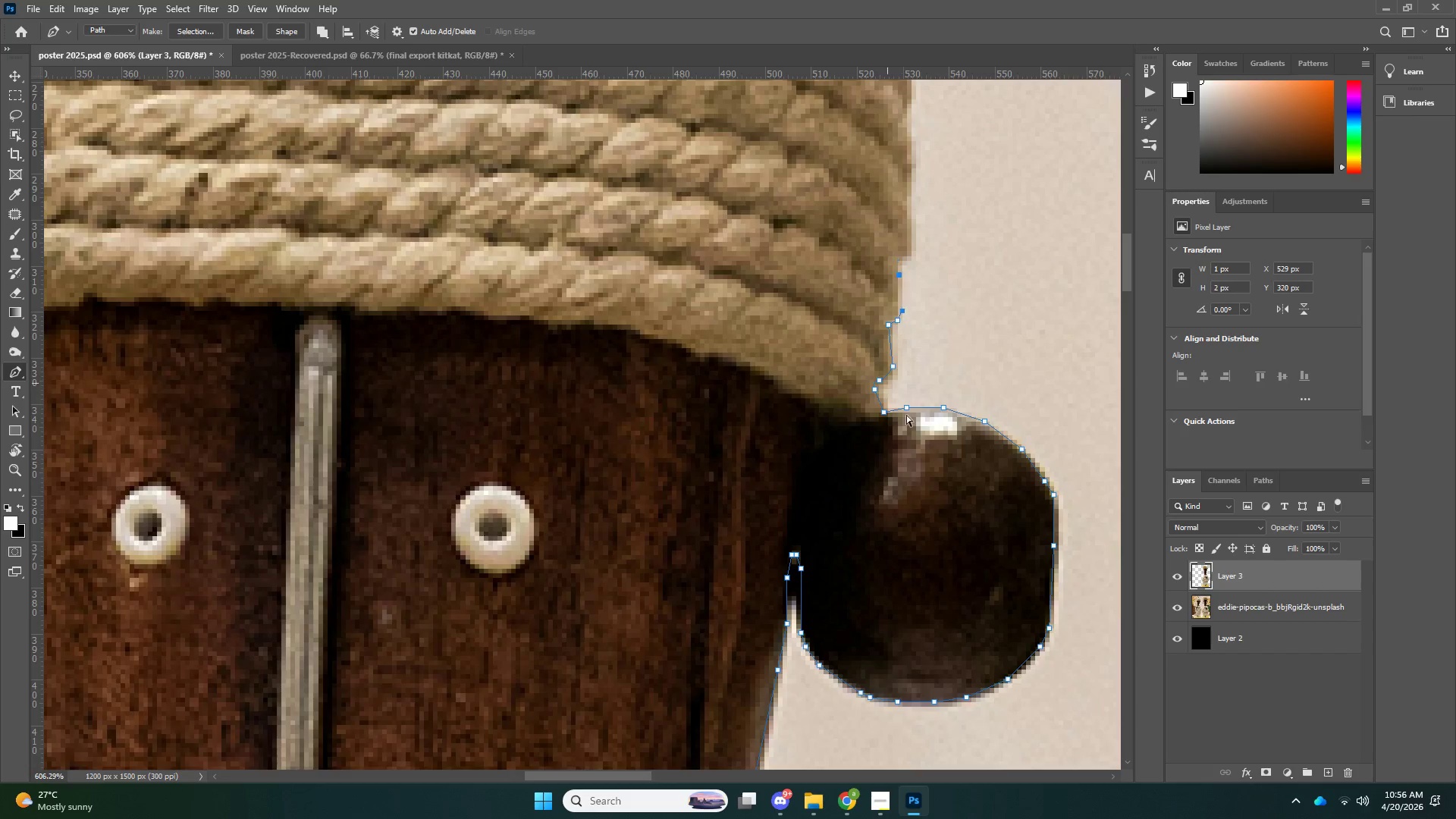 
scroll: coordinate [928, 441], scroll_direction: up, amount: 14.0
 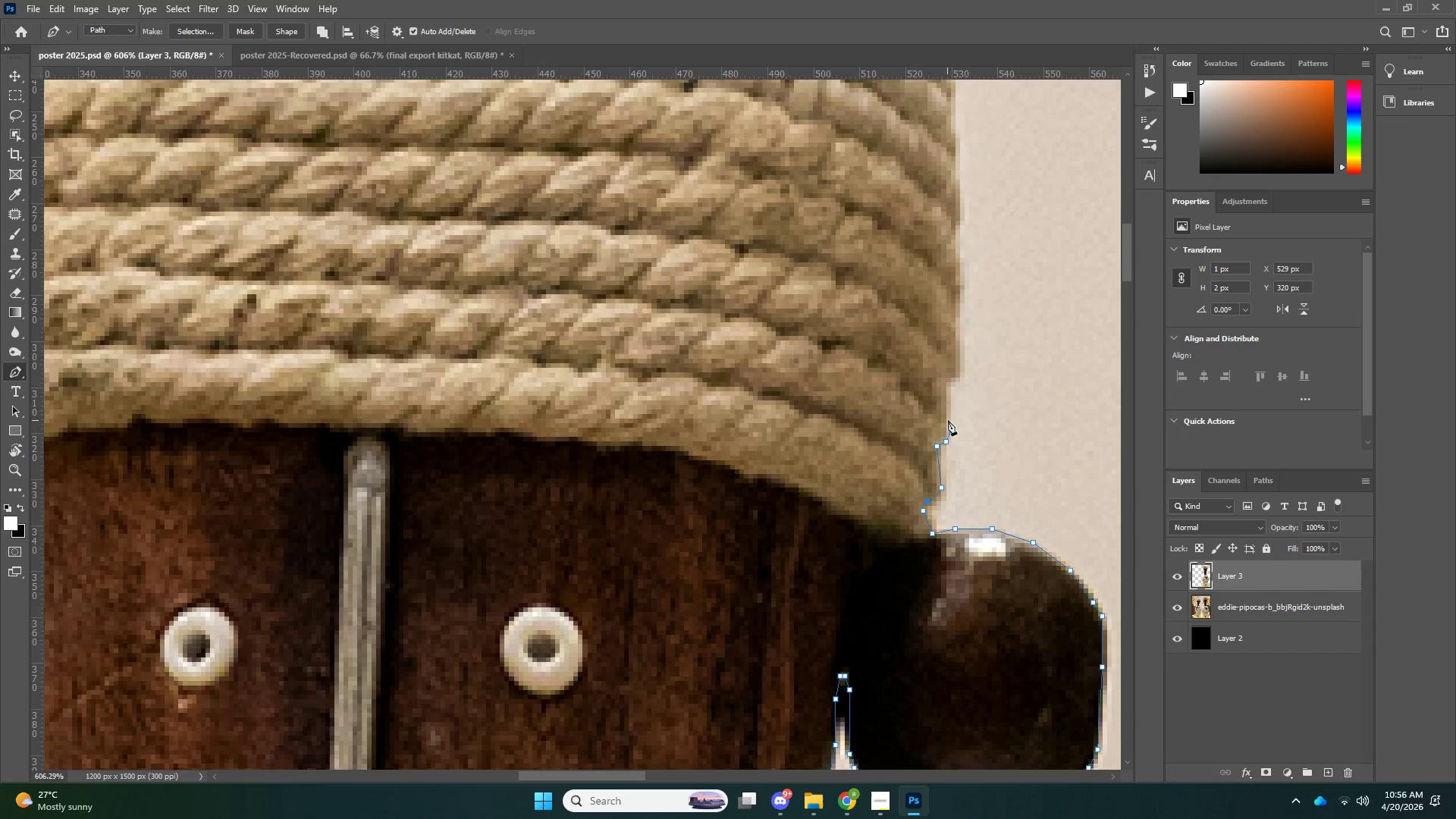 
key(Control+ControlLeft)
 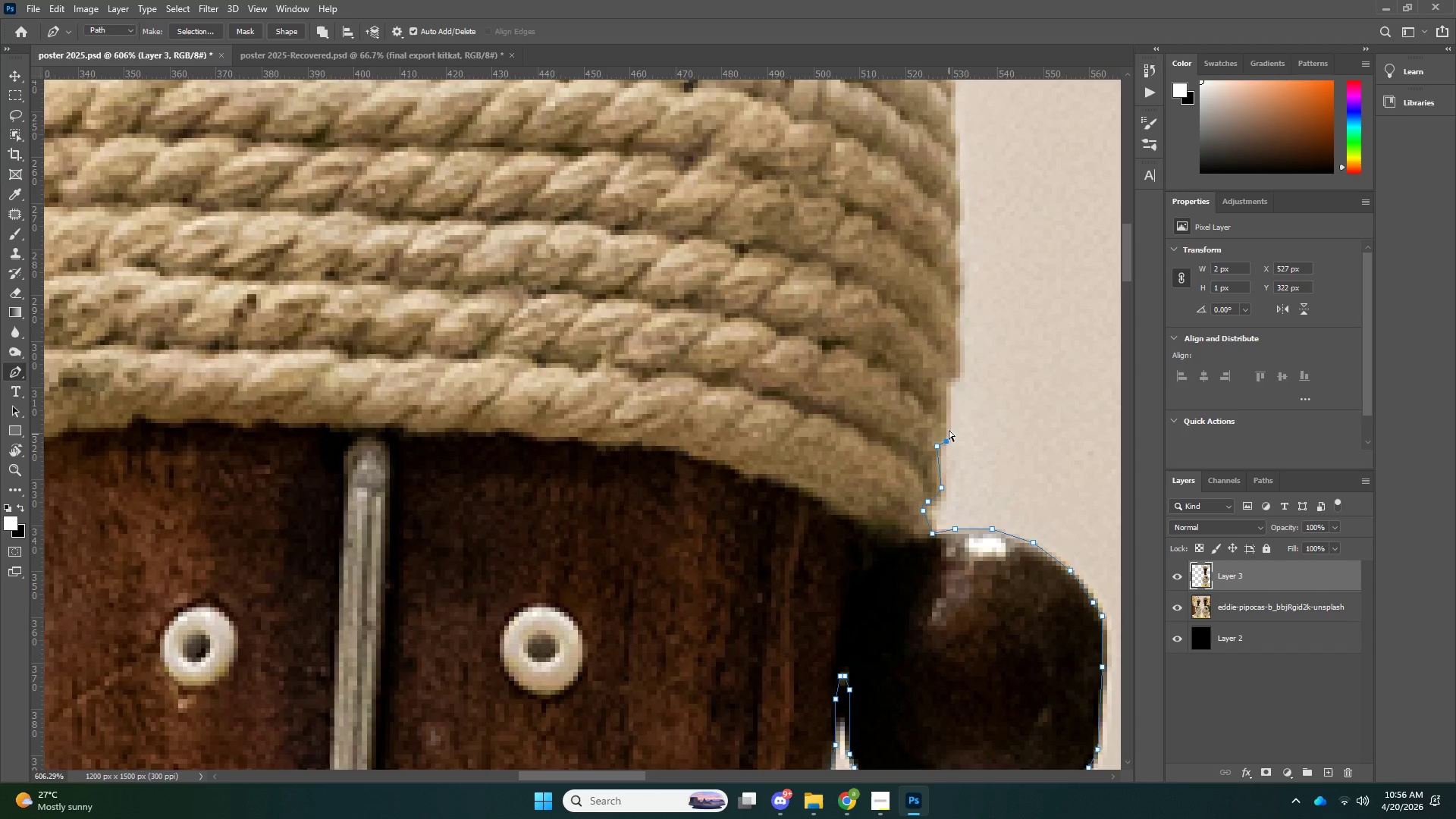 
key(Control+Z)
 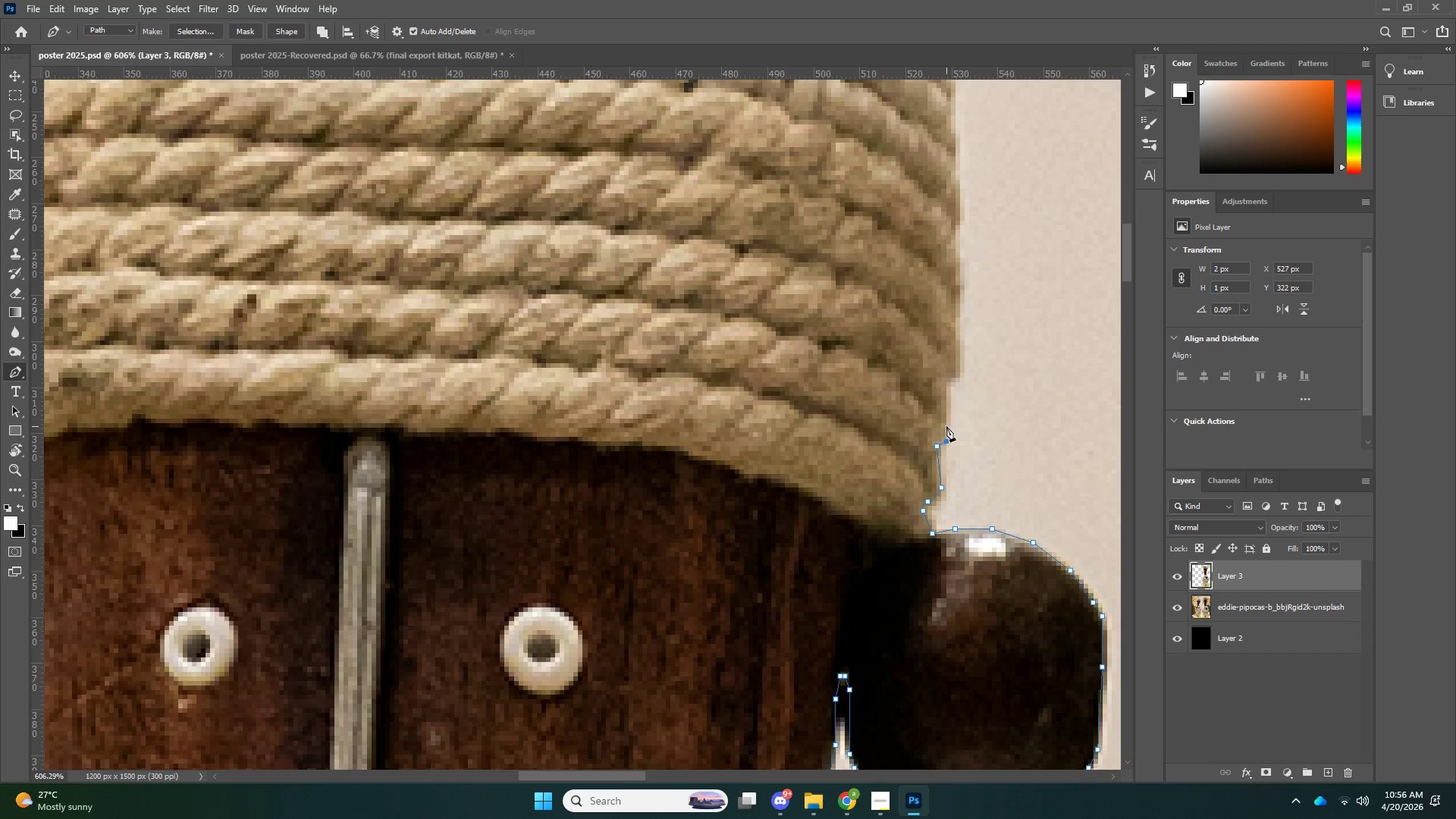 
left_click([946, 426])
 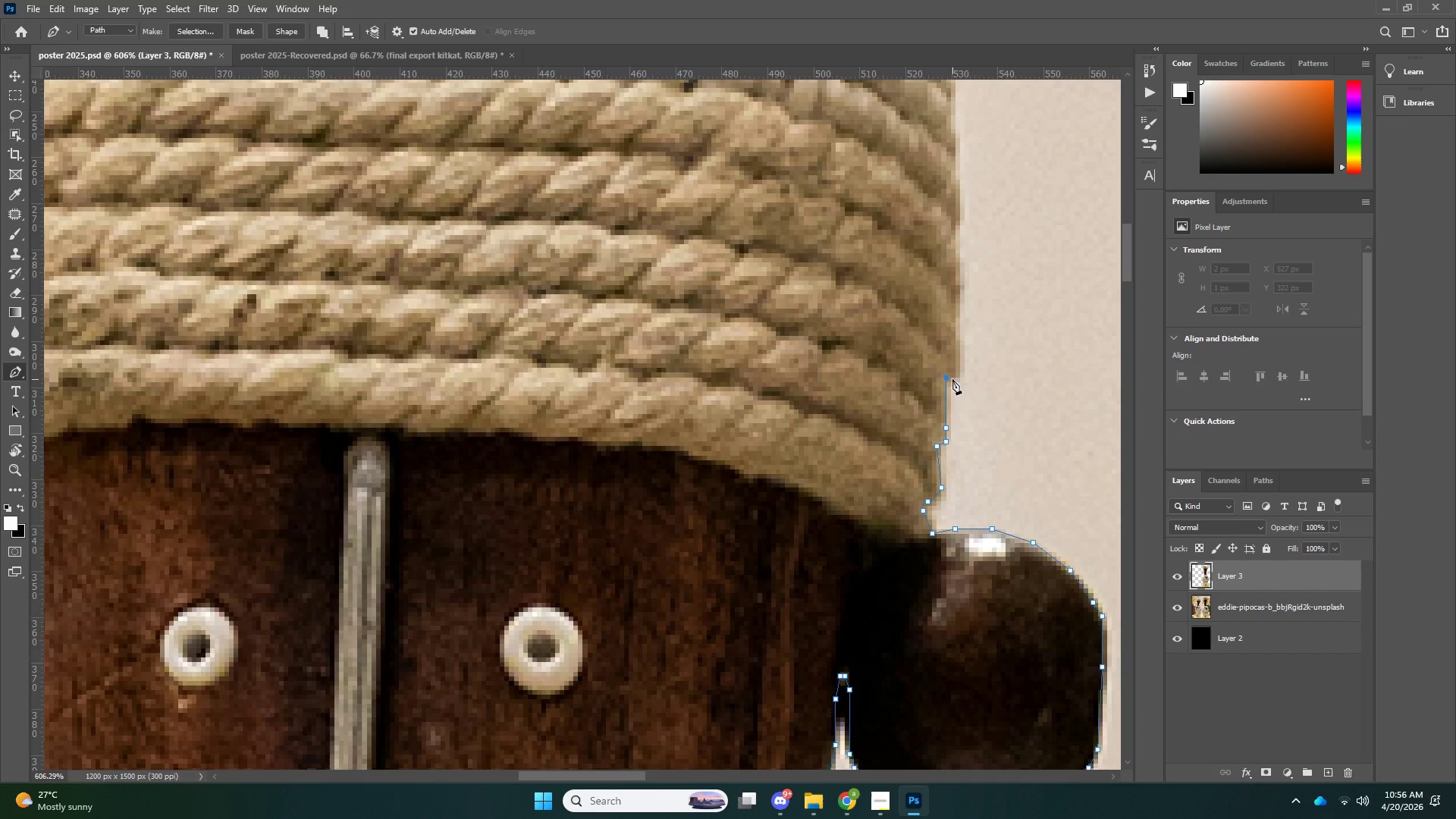 
double_click([960, 378])
 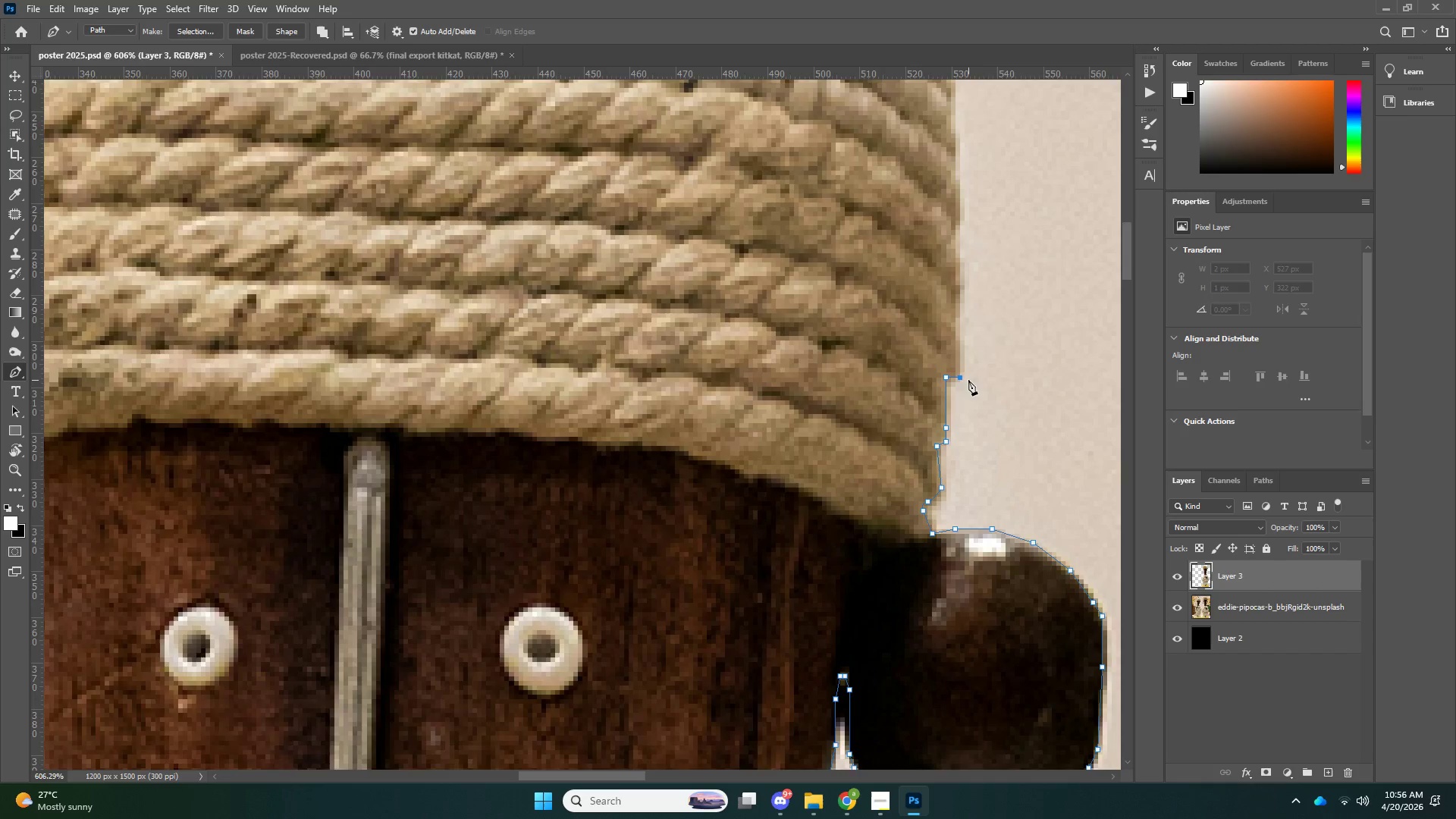 
scroll: coordinate [967, 381], scroll_direction: up, amount: 9.0
 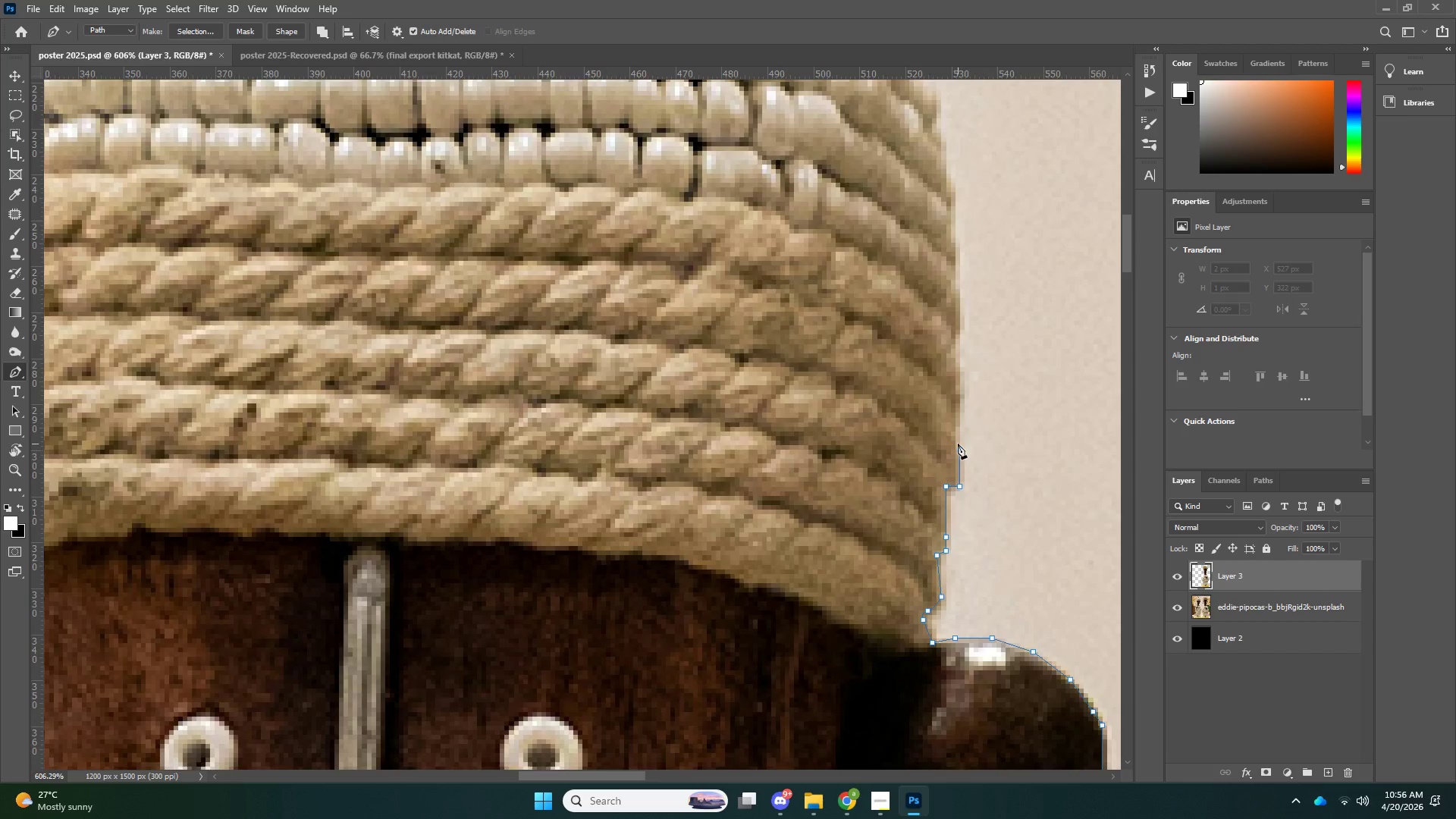 
double_click([950, 431])
 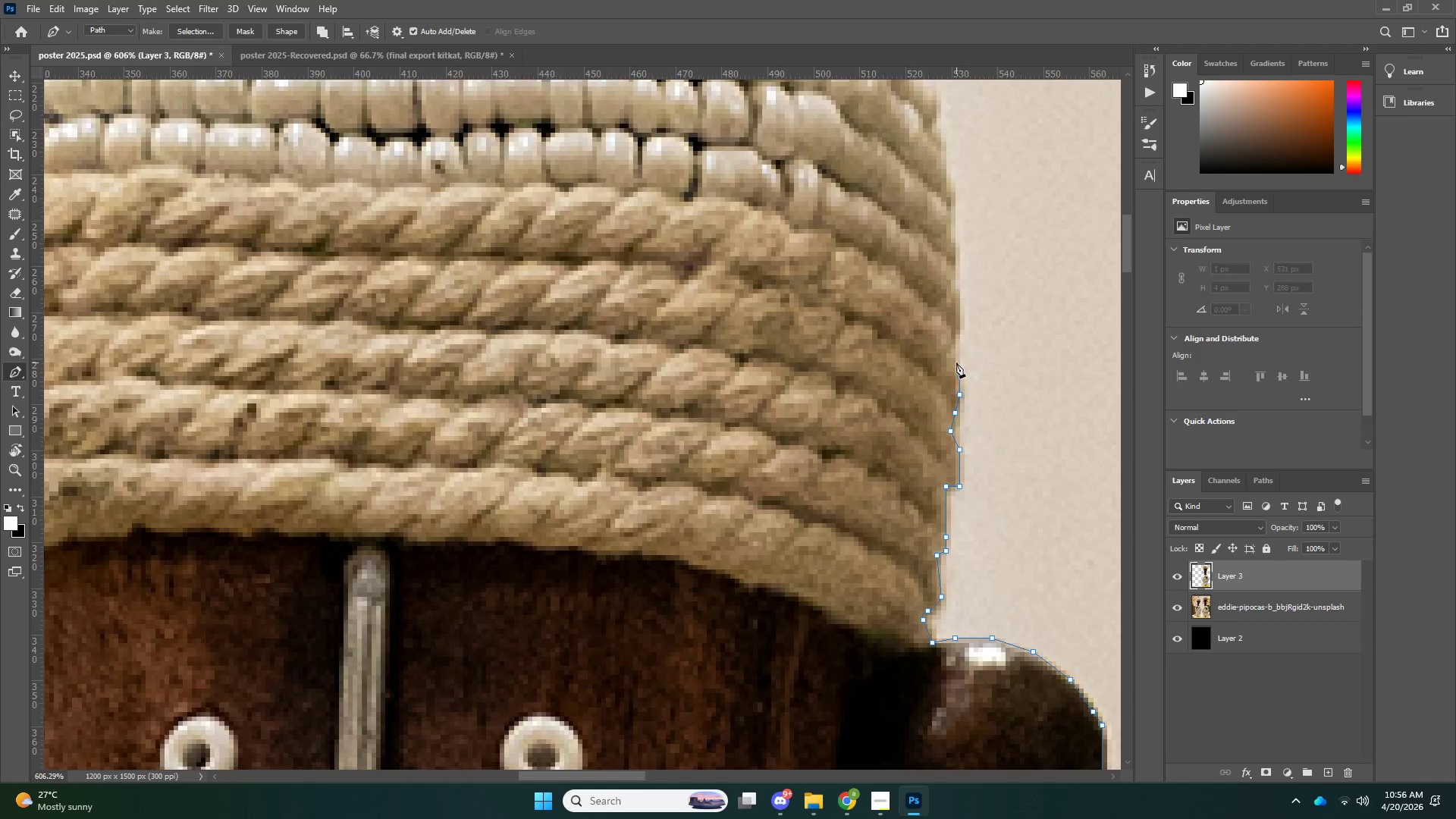 
triple_click([946, 350])
 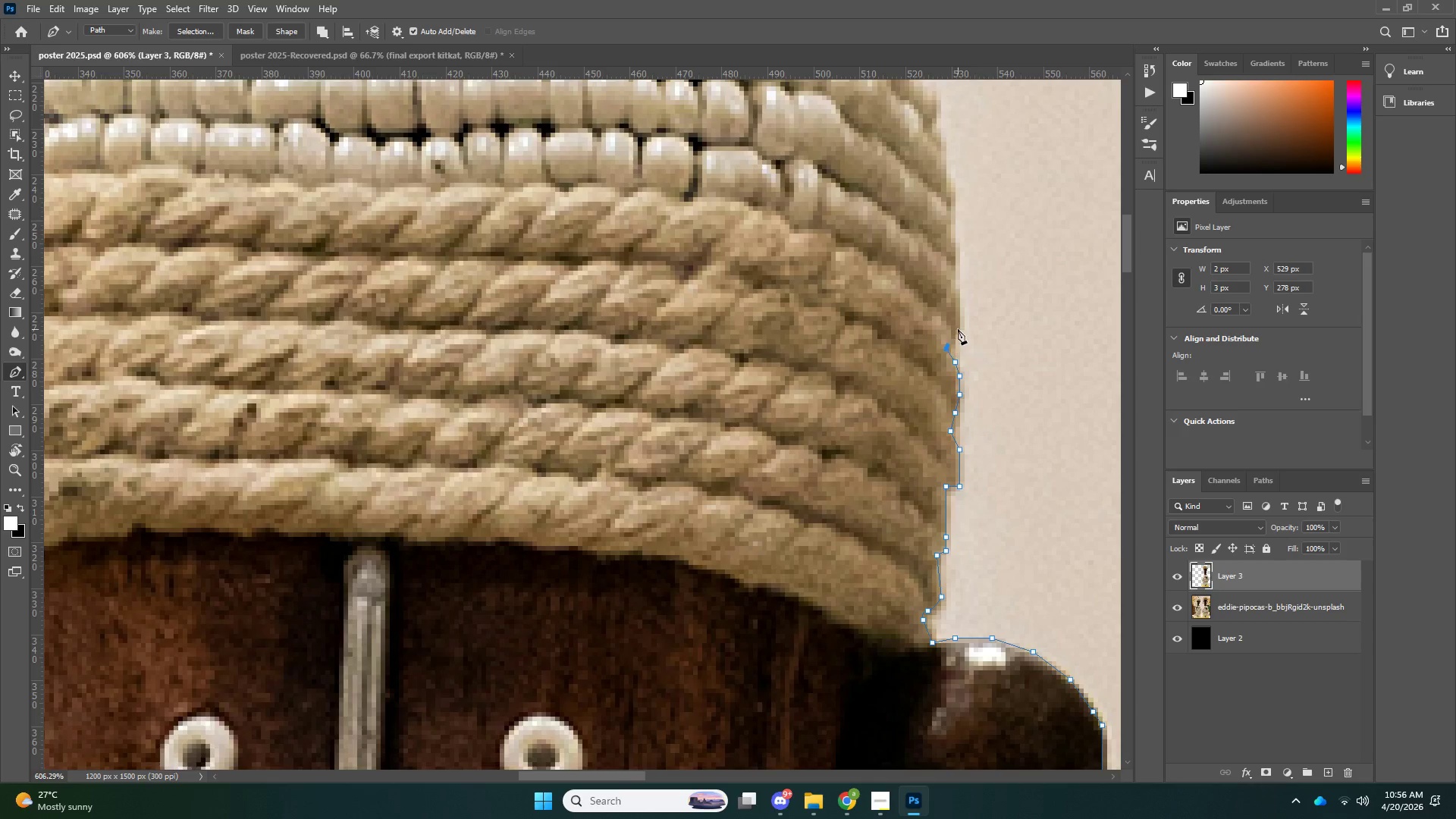 
triple_click([958, 329])
 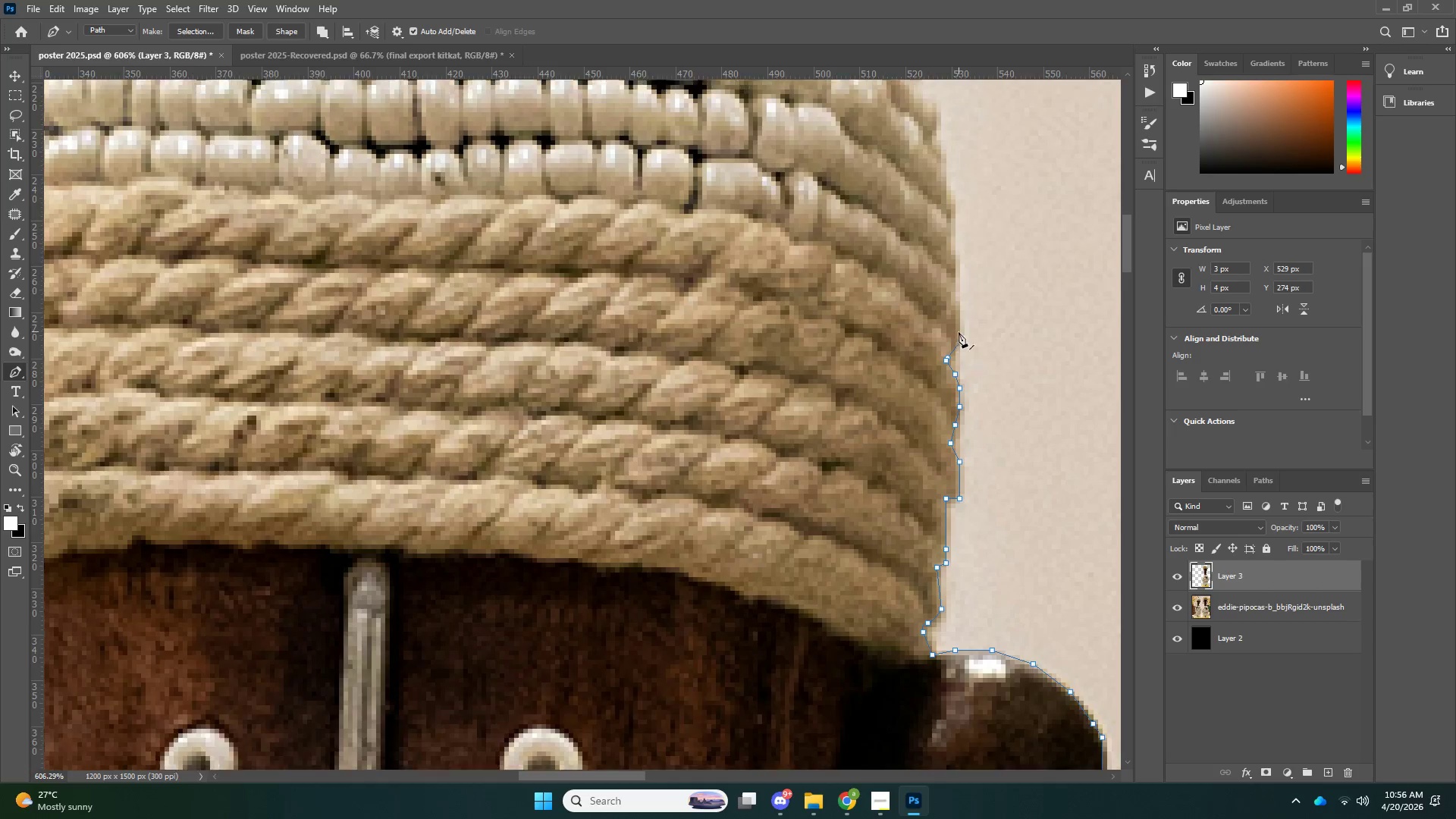 
scroll: coordinate [965, 408], scroll_direction: up, amount: 13.0
 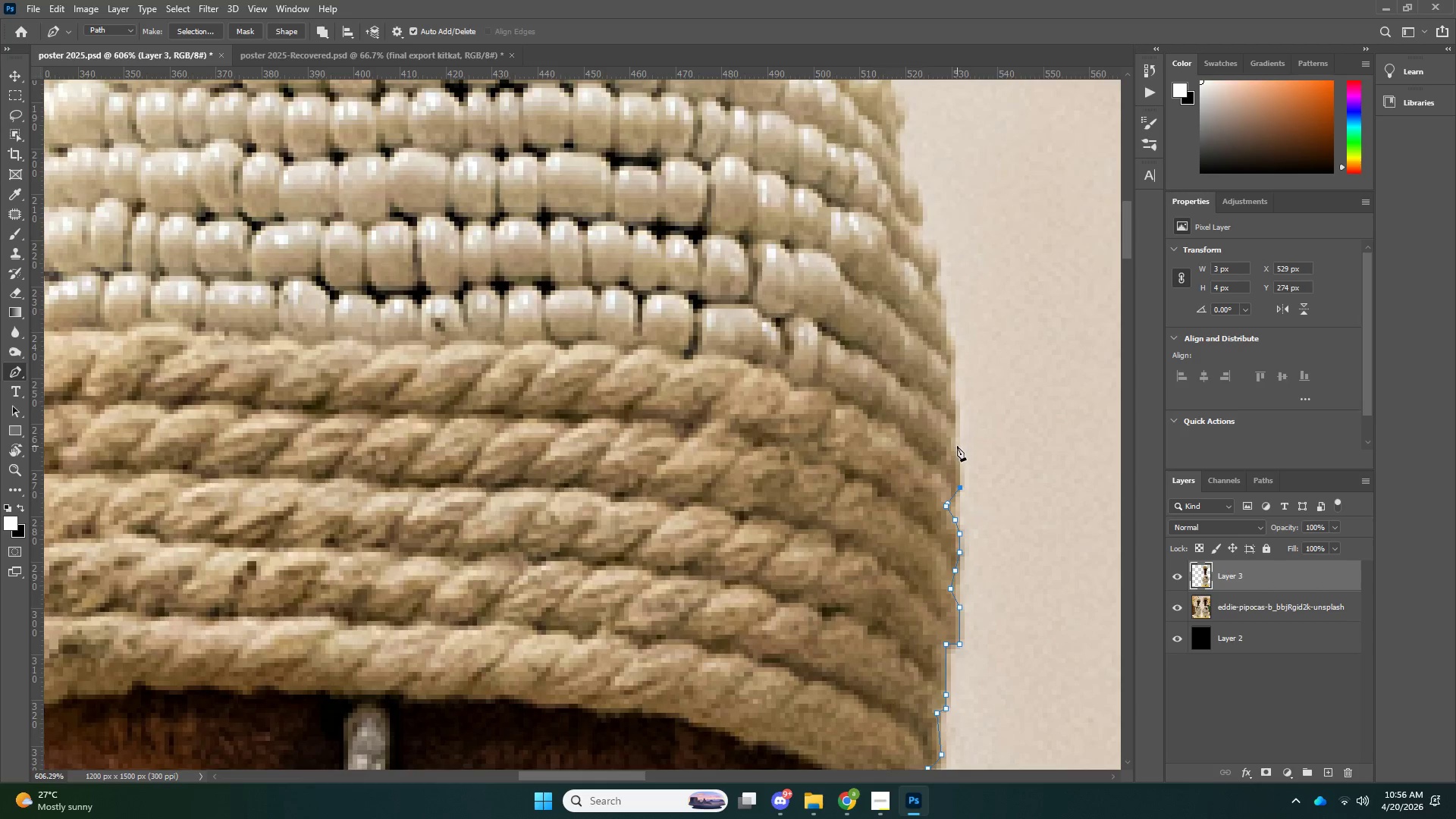 
left_click([957, 446])
 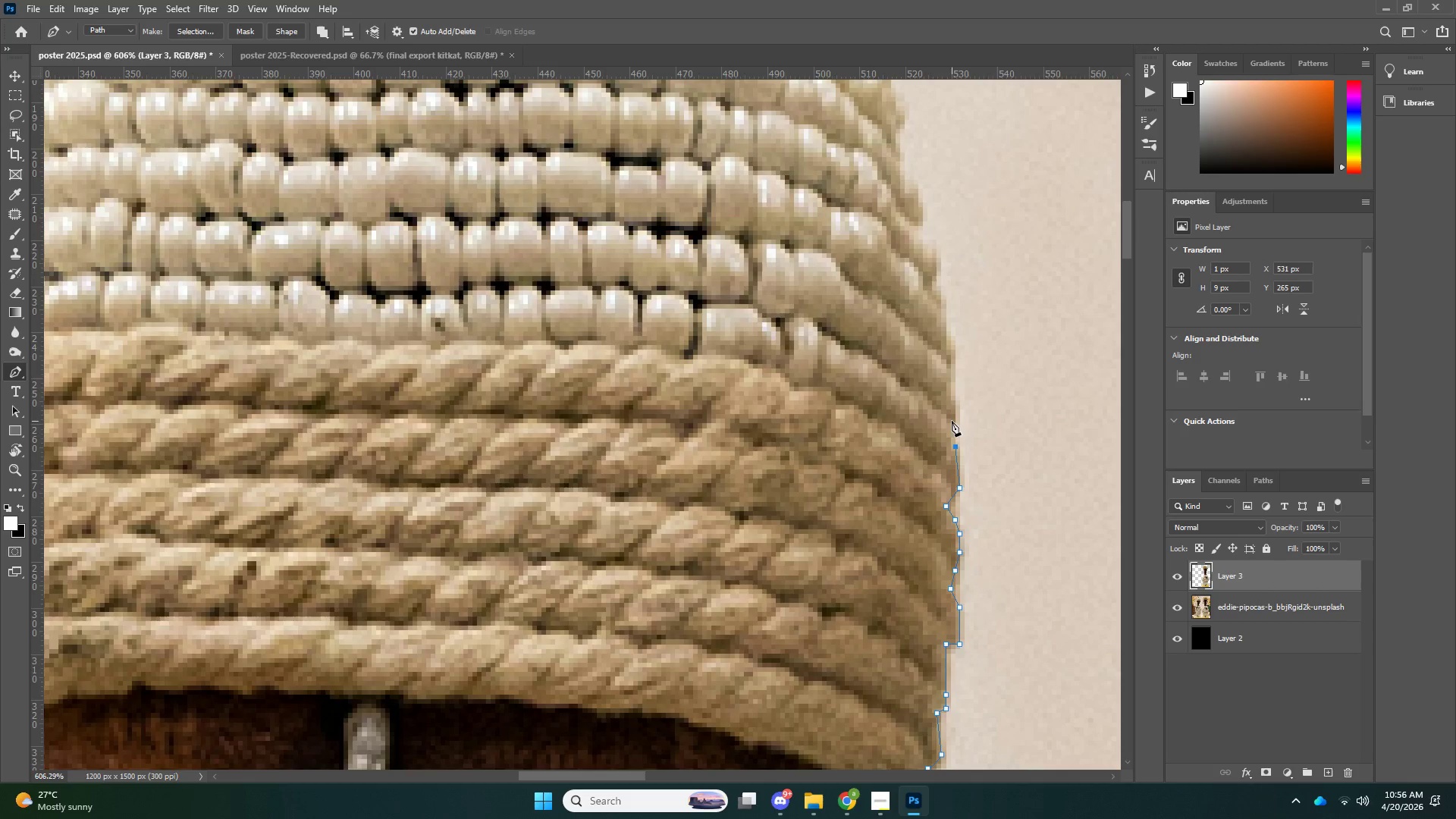 
left_click([952, 421])
 